 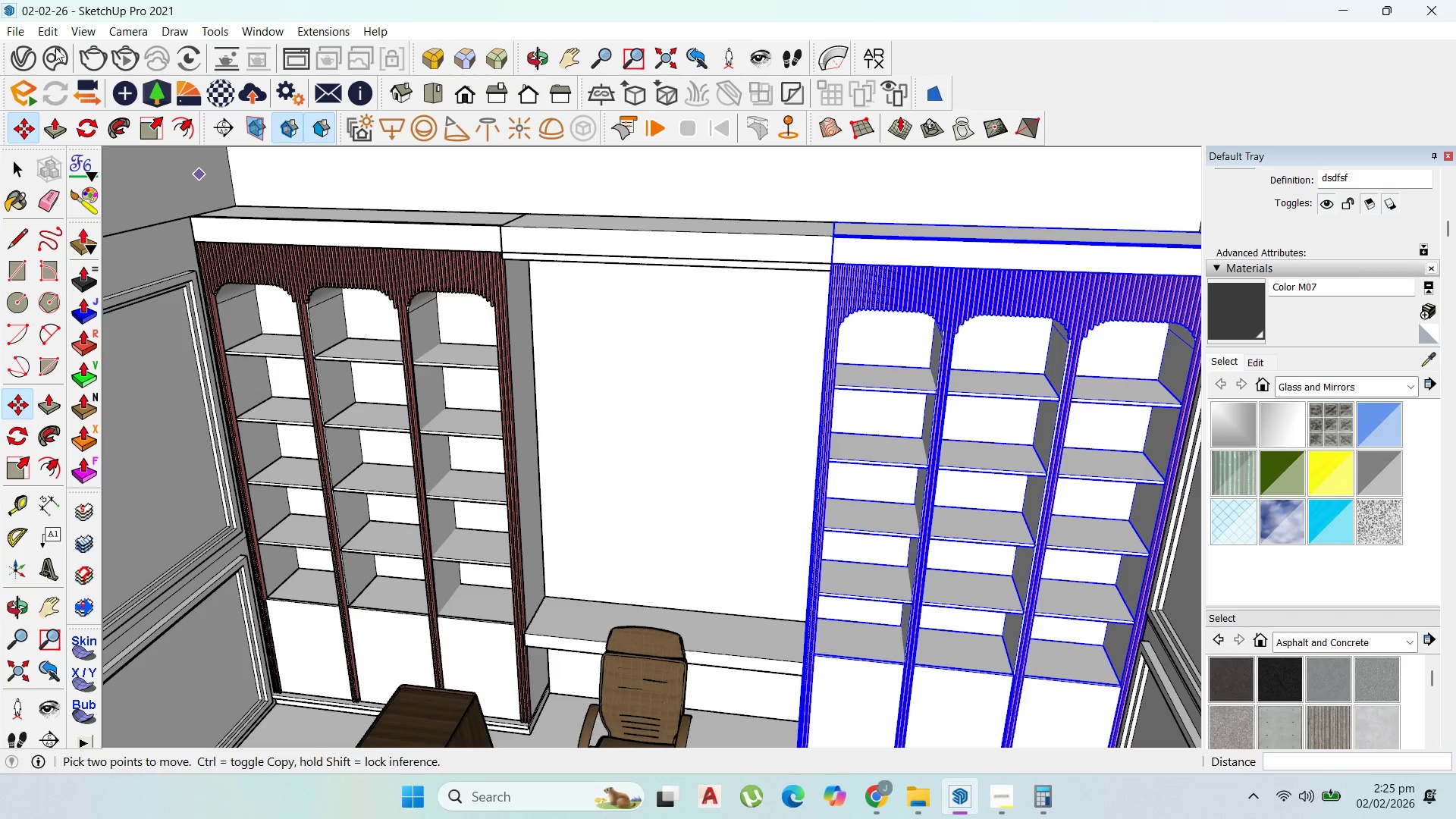 
scroll: coordinate [642, 280], scroll_direction: up, amount: 1.0
 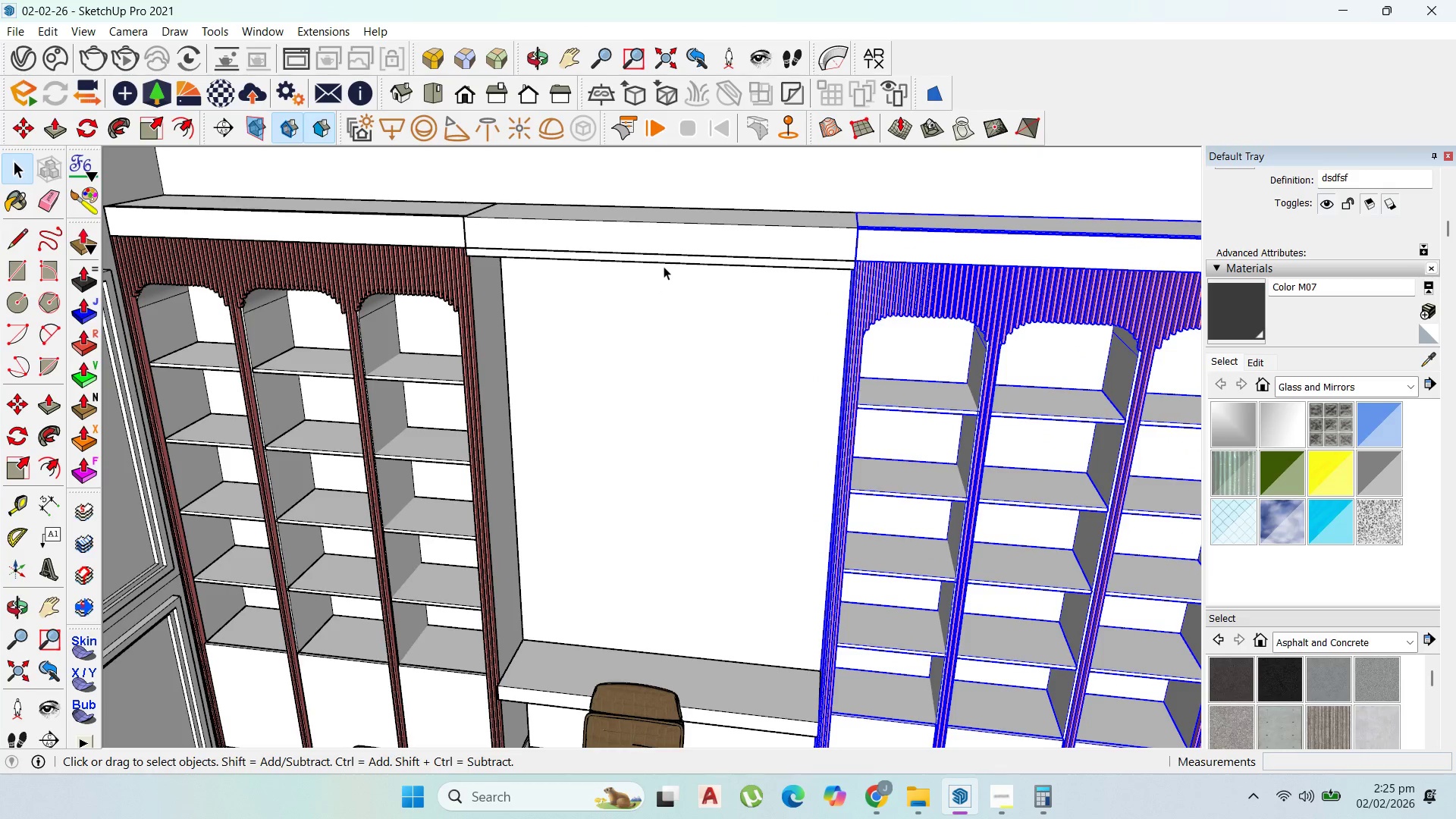 
double_click([667, 257])
 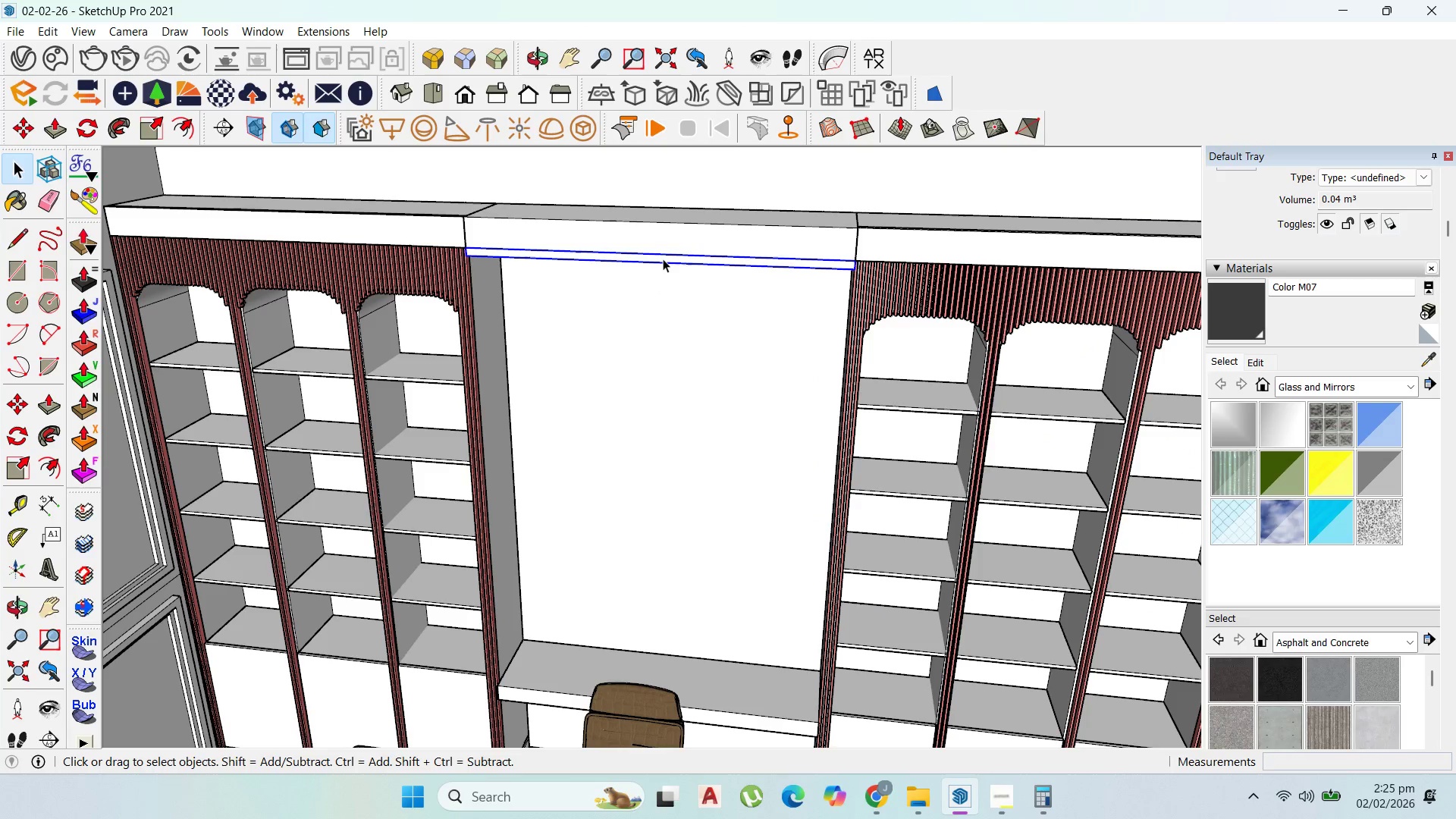 
key(M)
 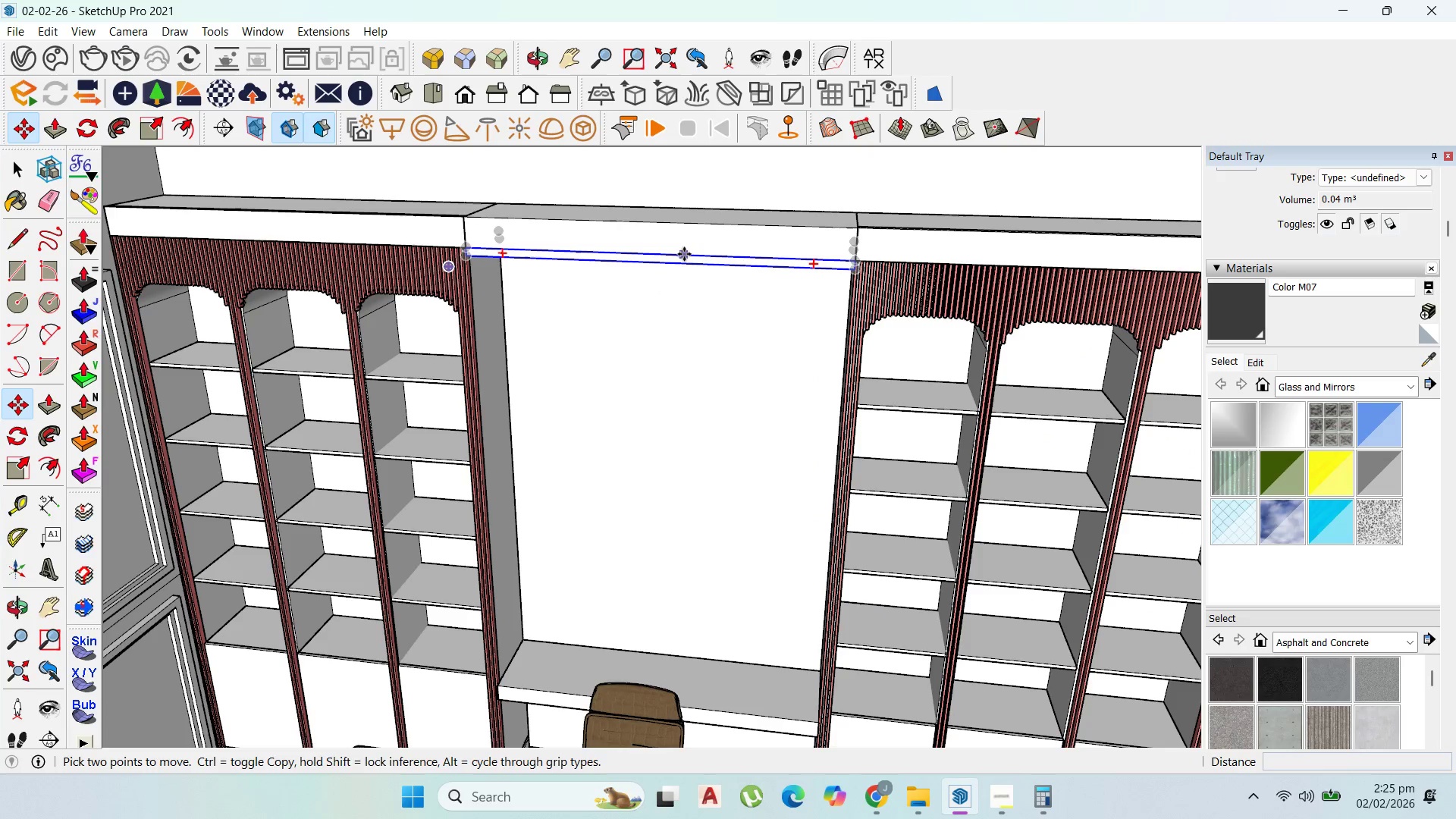 
left_click([684, 254])
 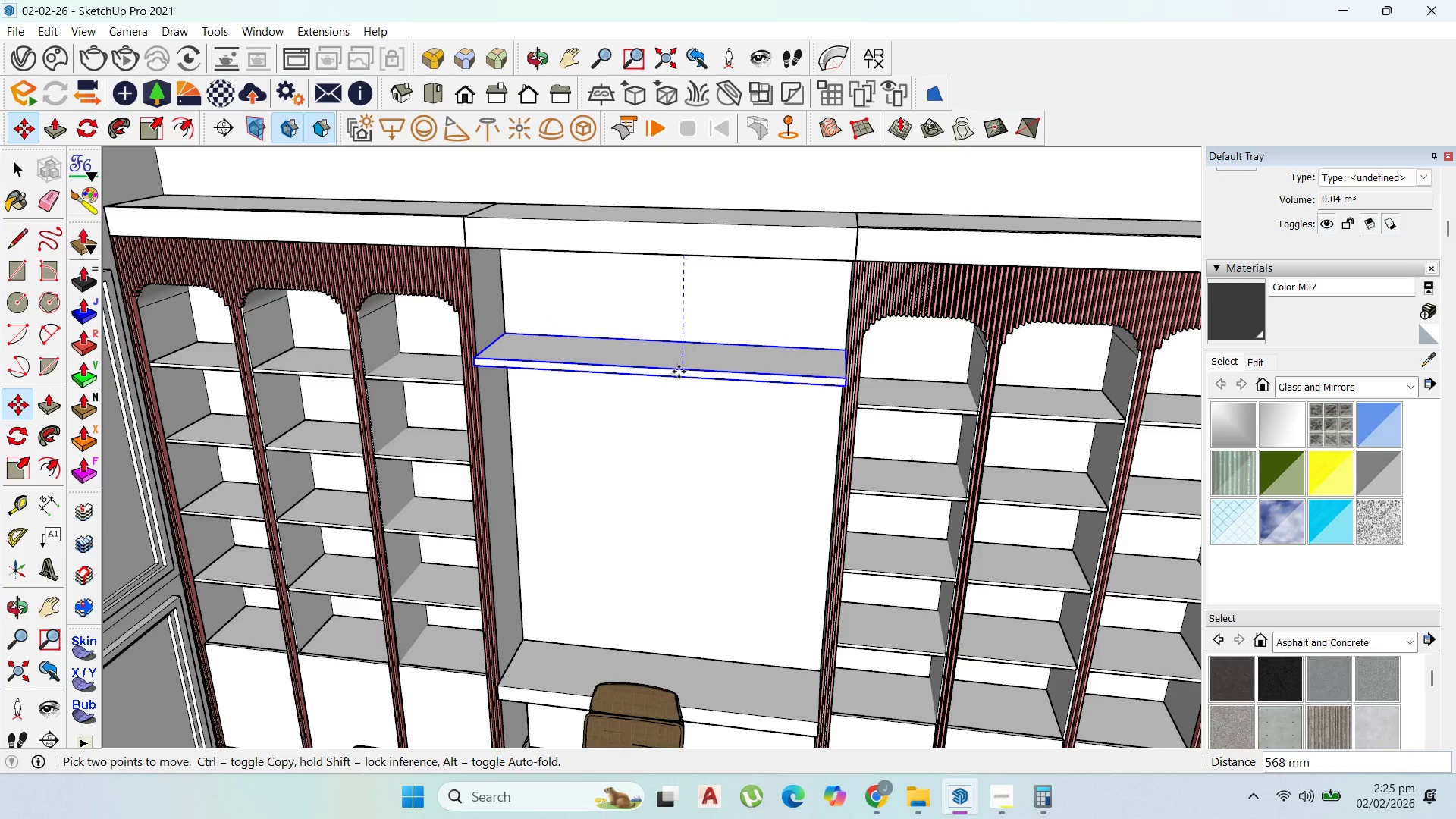 
hold_key(key=ShiftLeft, duration=0.98)
left_click([422, 374])
 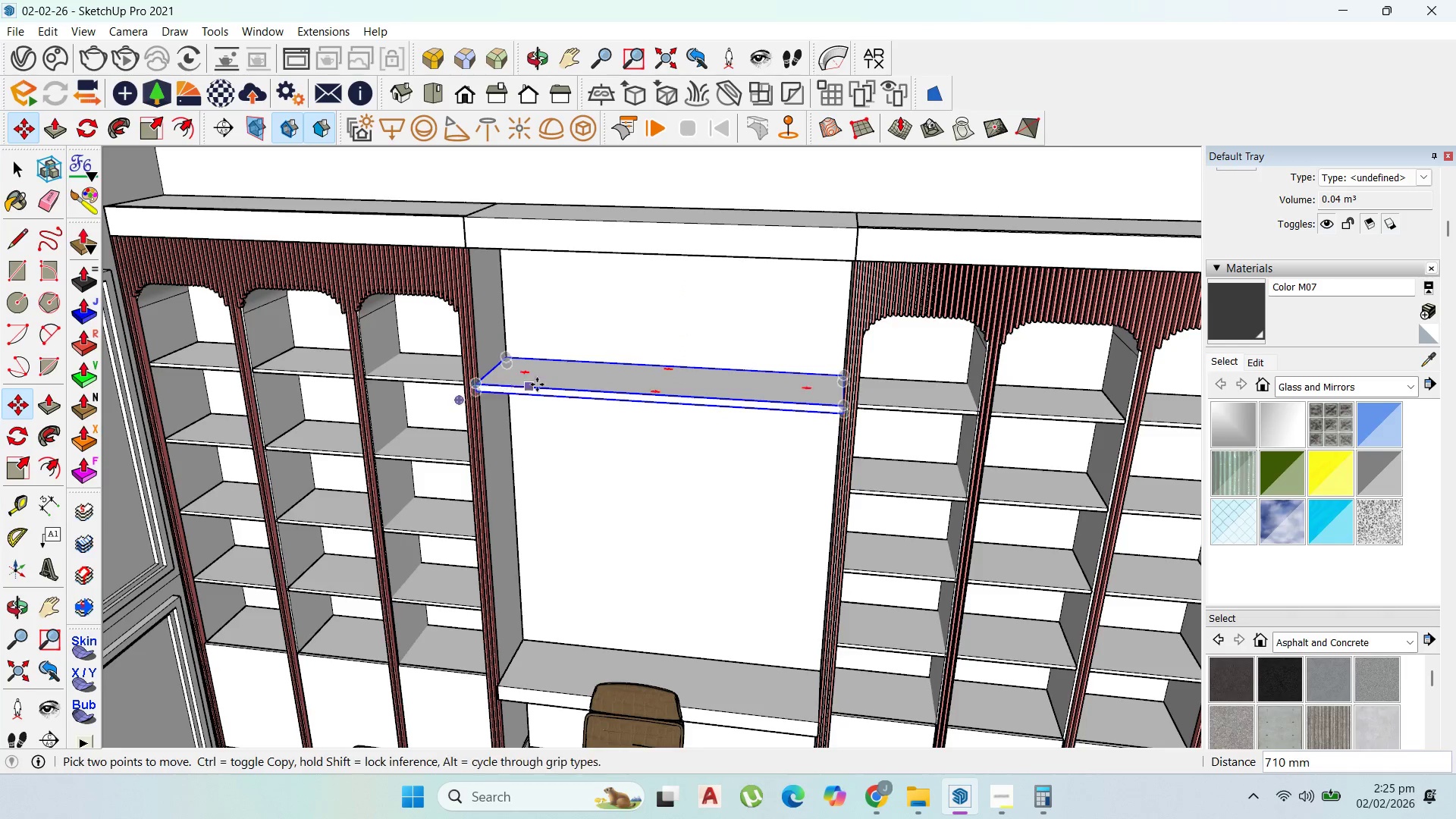 
scroll: coordinate [548, 381], scroll_direction: up, amount: 1.0
 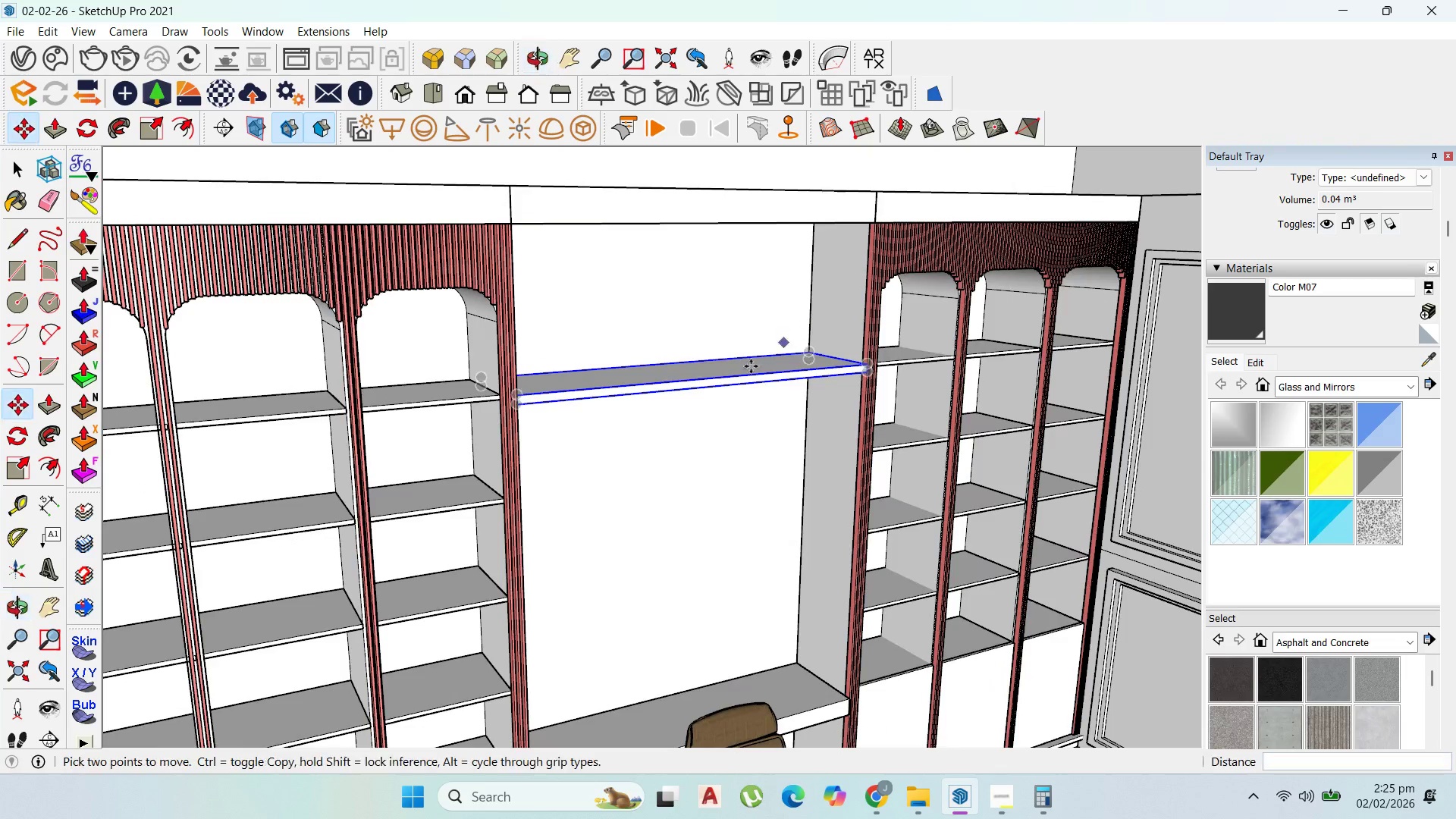 
key(Control+ControlLeft)
 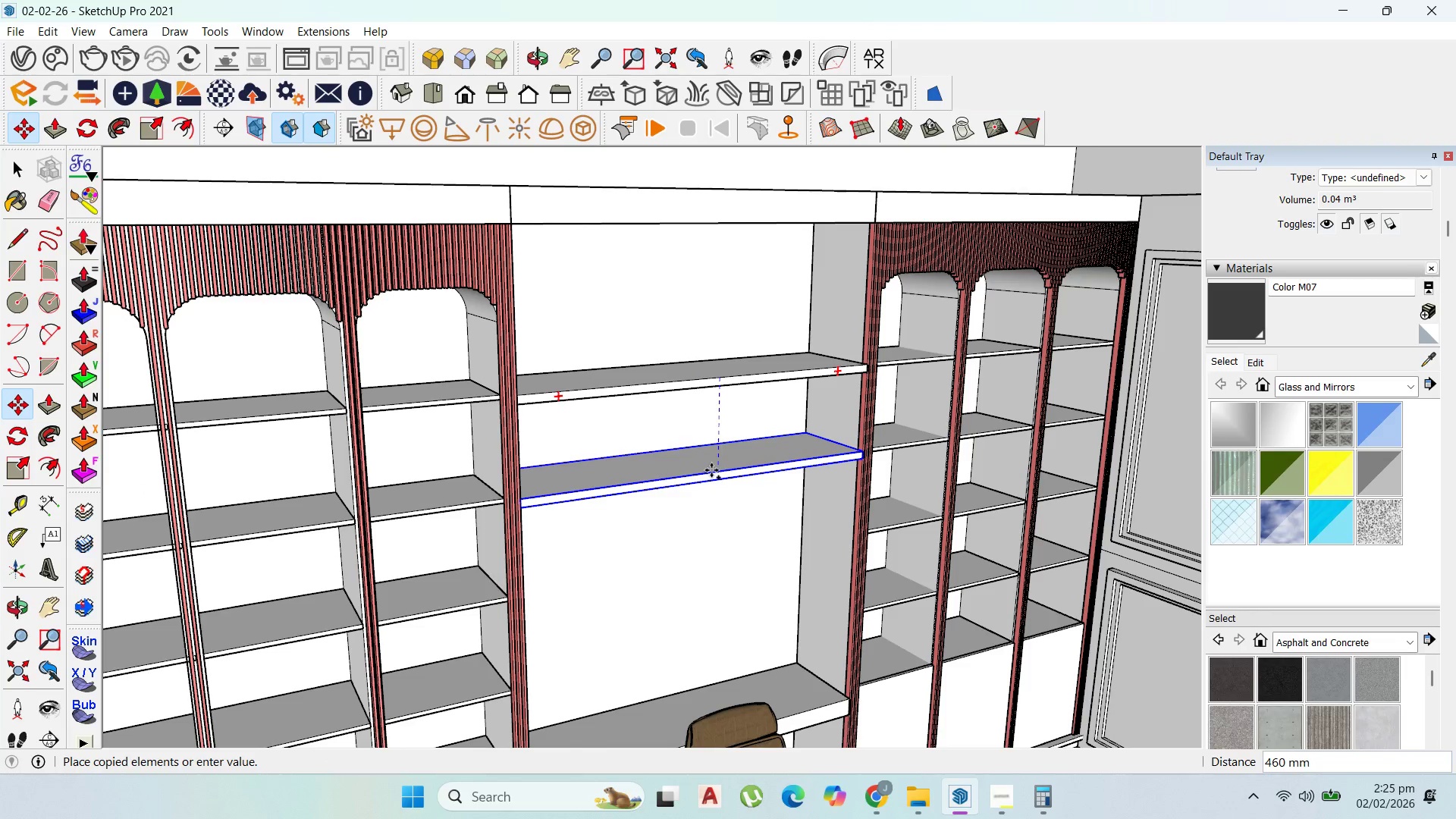 
hold_key(key=ShiftLeft, duration=1.14)
 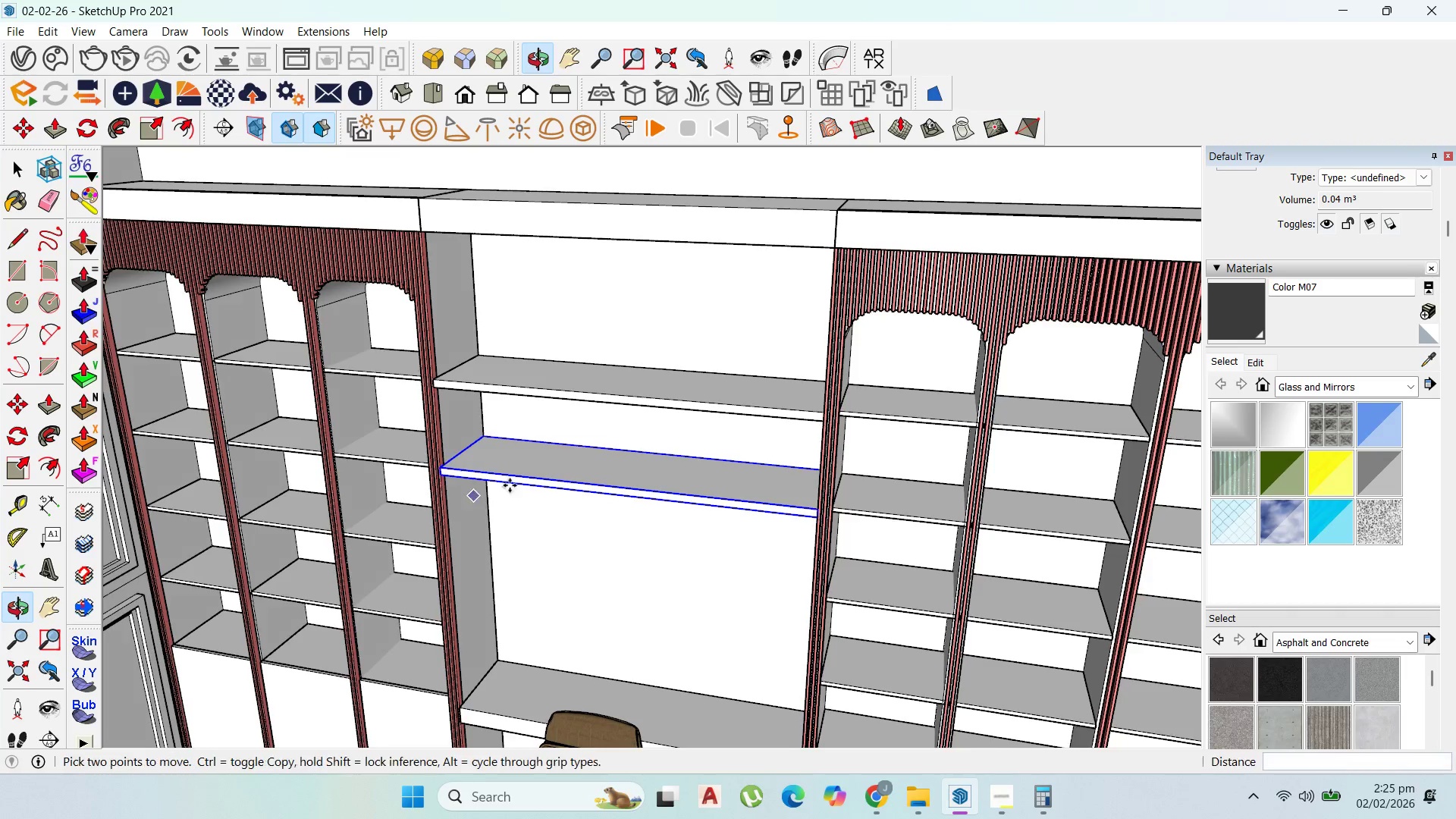 
scroll: coordinate [804, 419], scroll_direction: down, amount: 2.0
 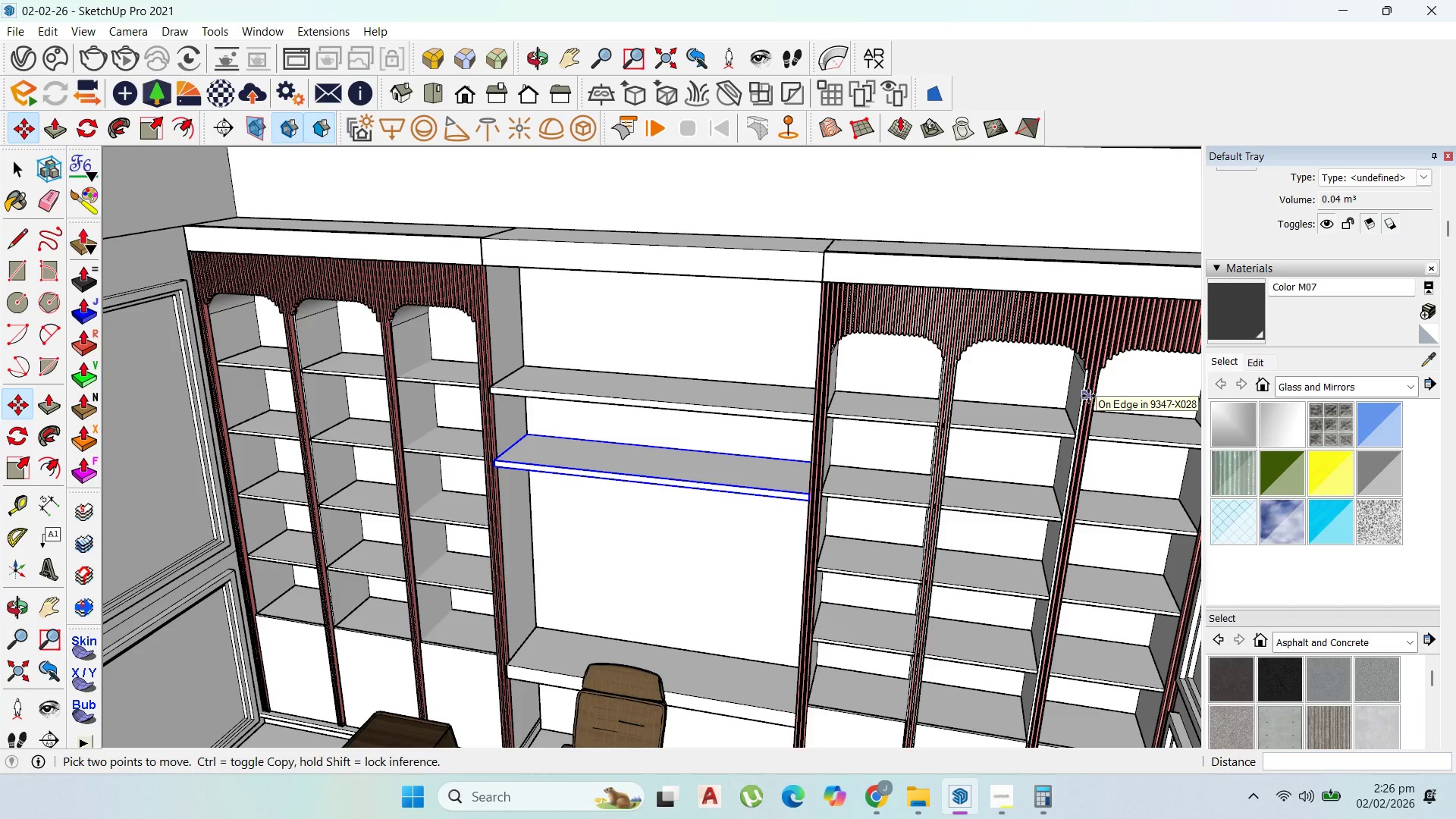 
wait(15.96)
 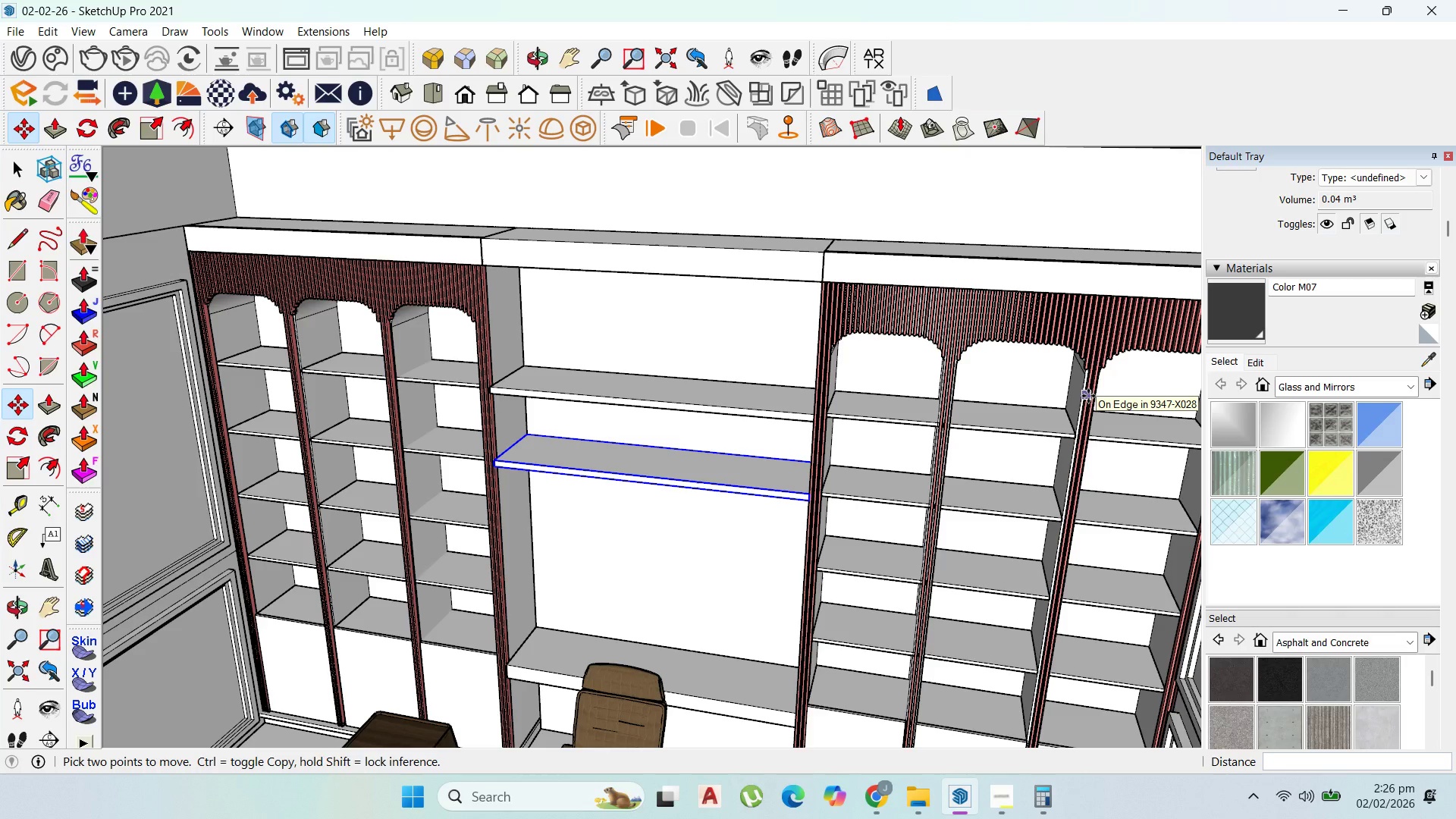 
scroll: coordinate [912, 521], scroll_direction: down, amount: 6.0
 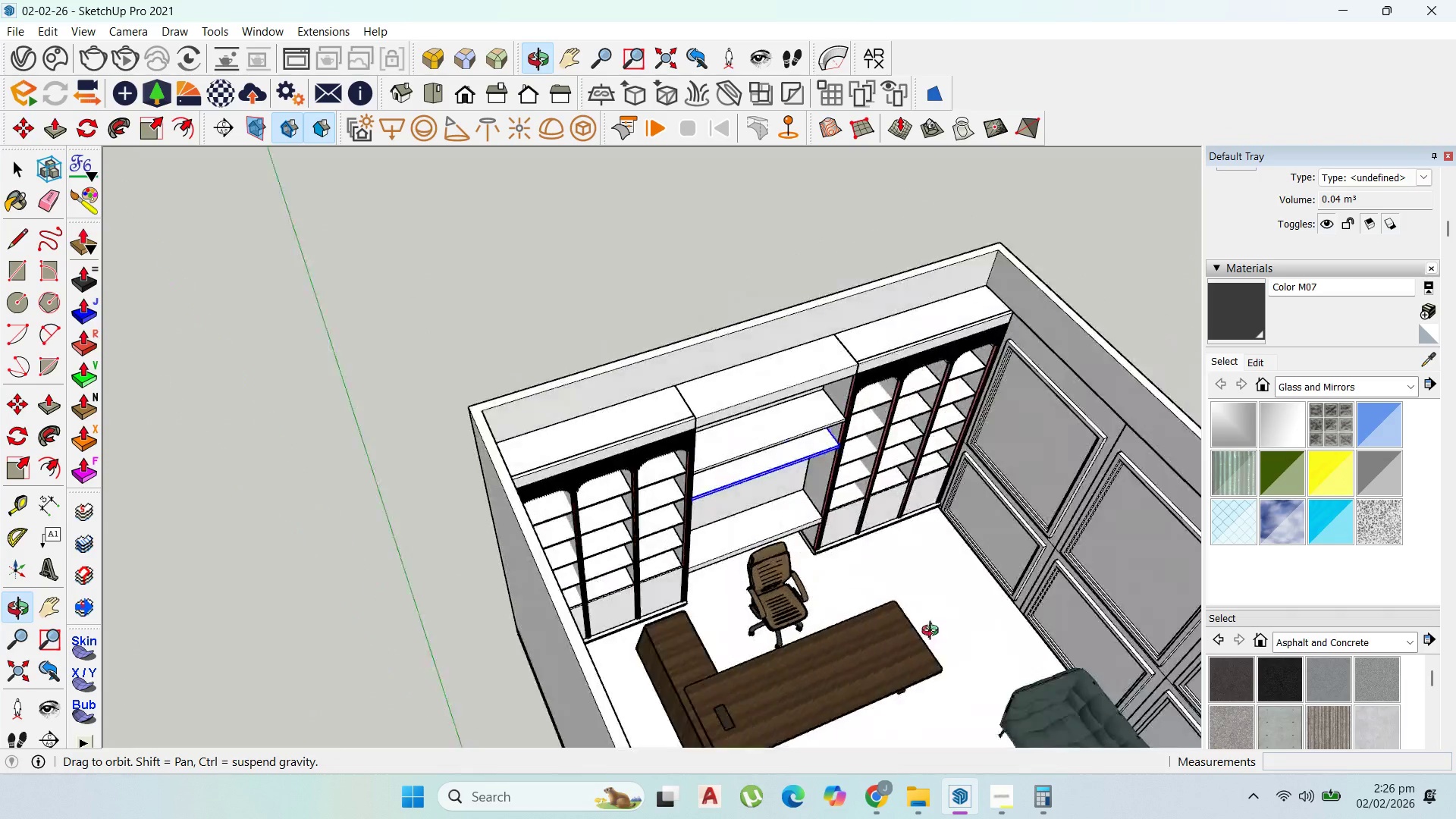 
scroll: coordinate [708, 557], scroll_direction: none, amount: 0.0
 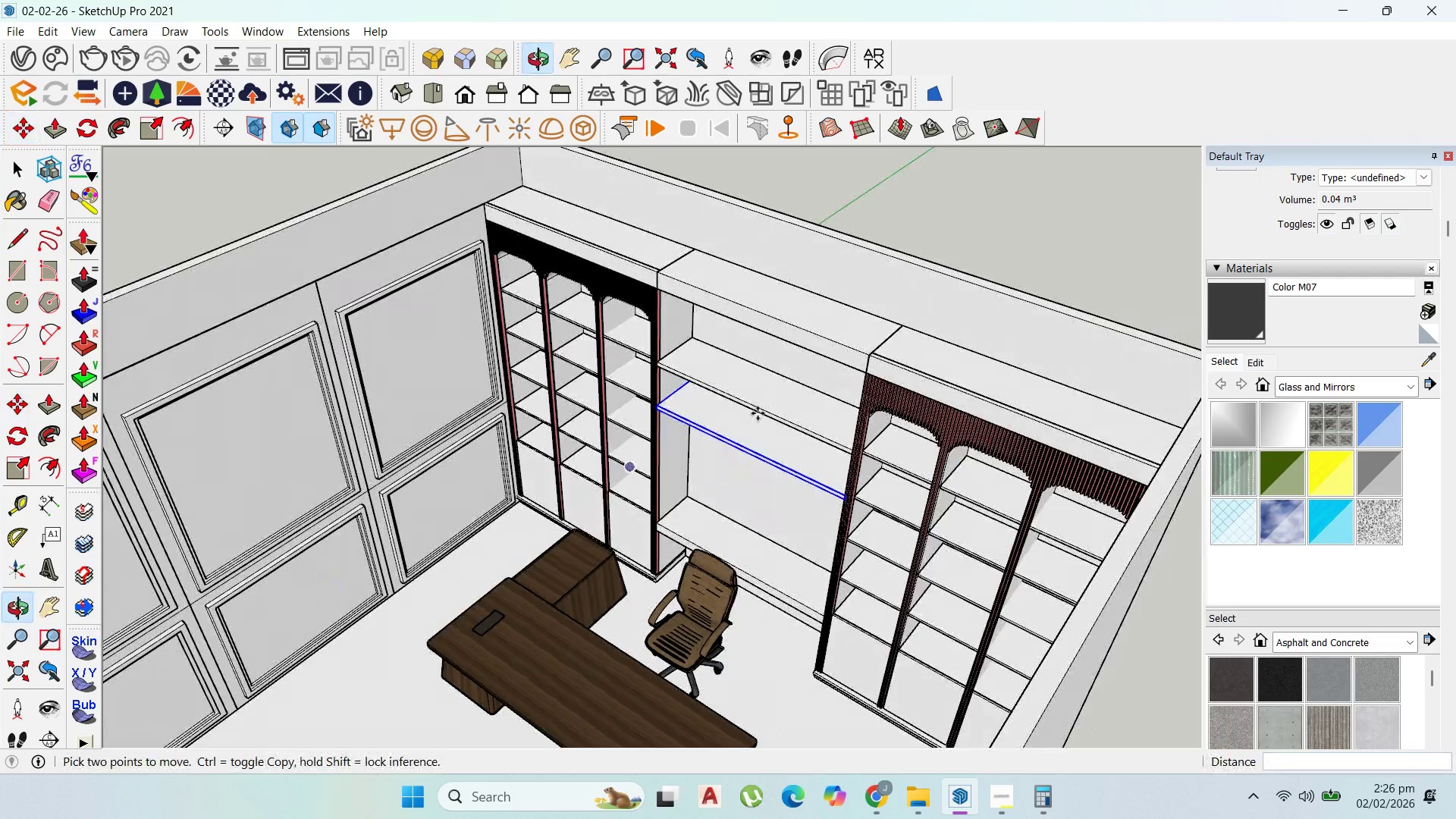 
scroll: coordinate [822, 348], scroll_direction: down, amount: 4.0
 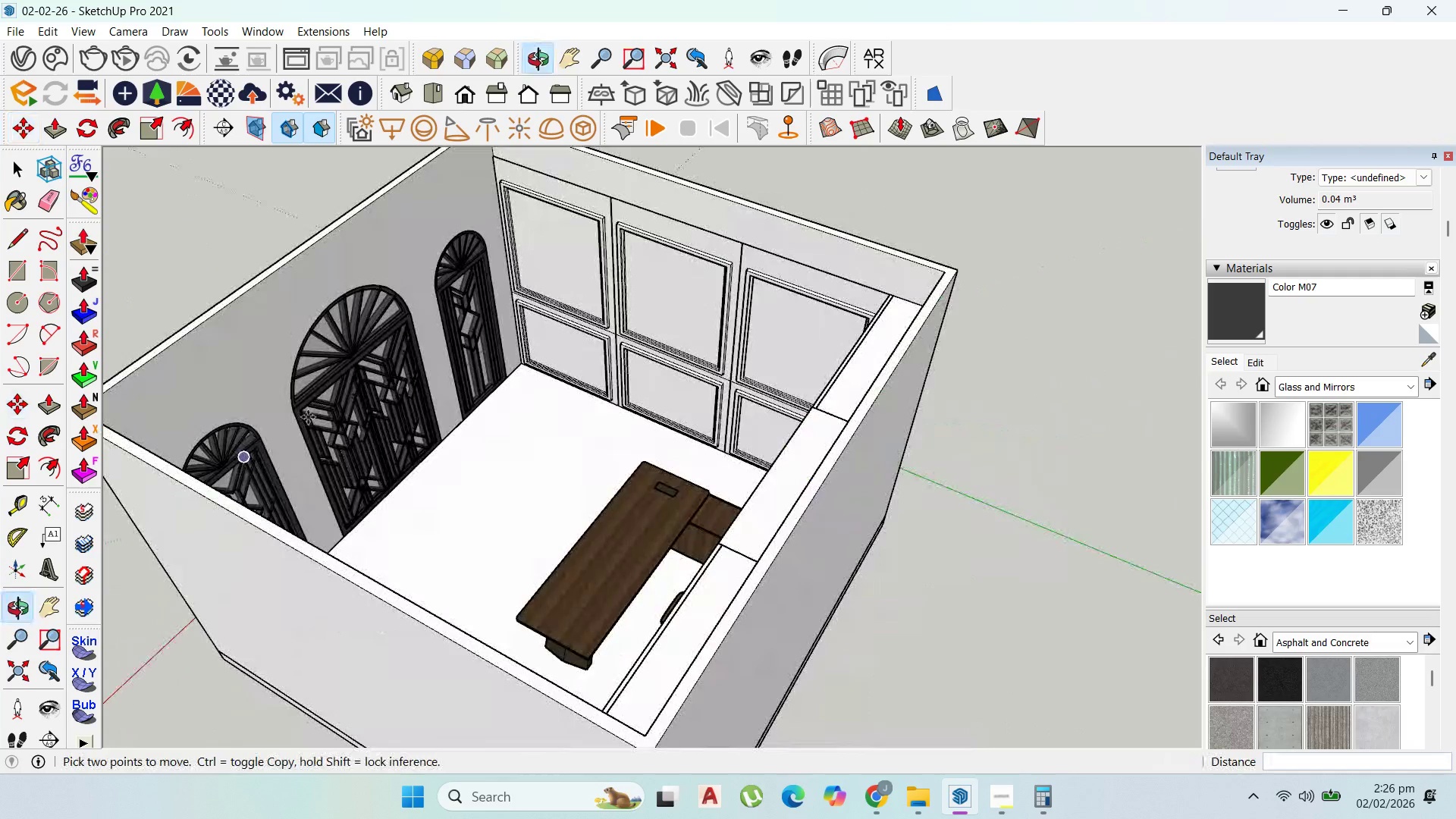 
scroll: coordinate [665, 271], scroll_direction: up, amount: 10.0
 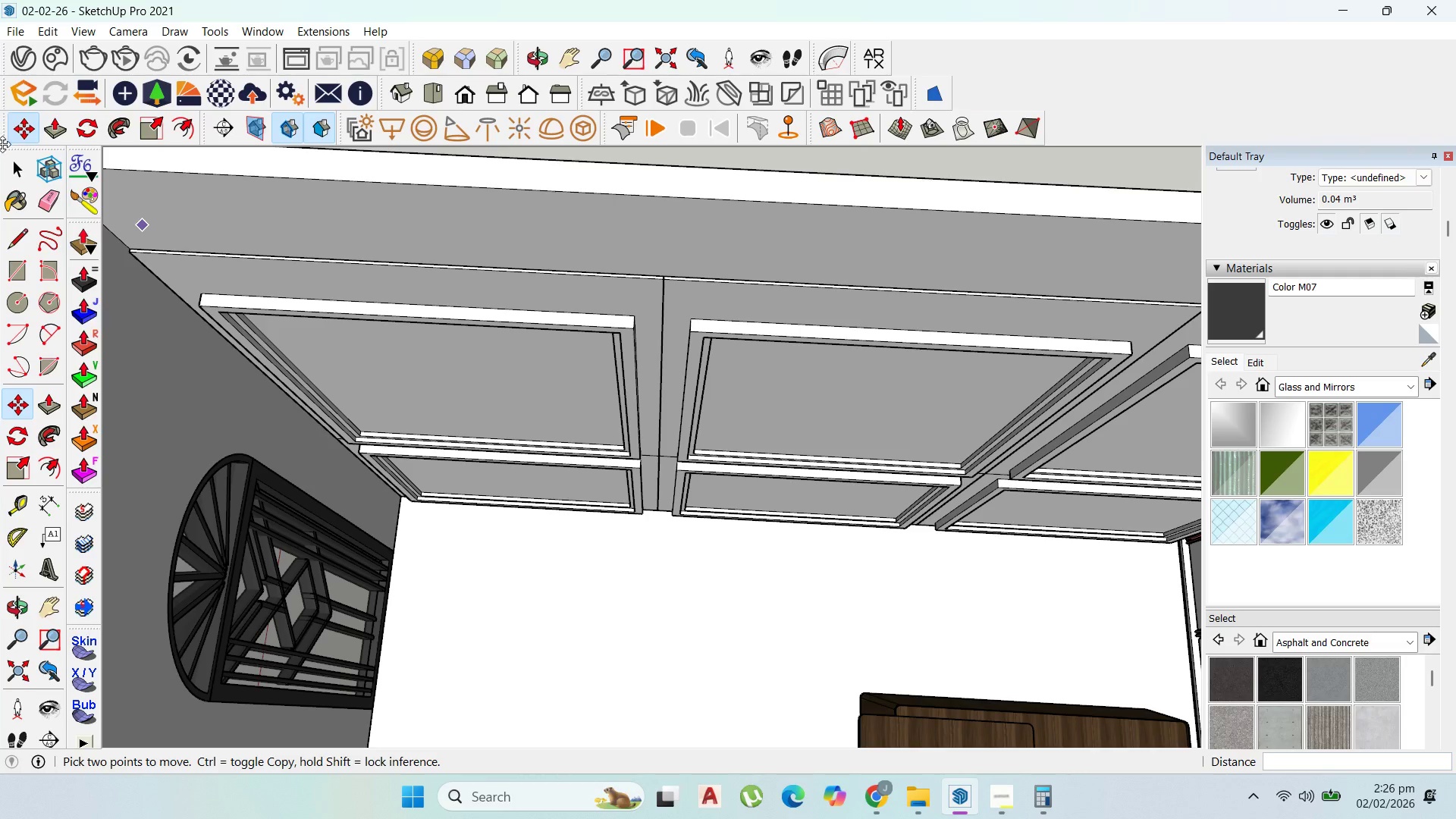 
left_click_drag(start_coordinate=[16, 168], to_coordinate=[29, 170])
 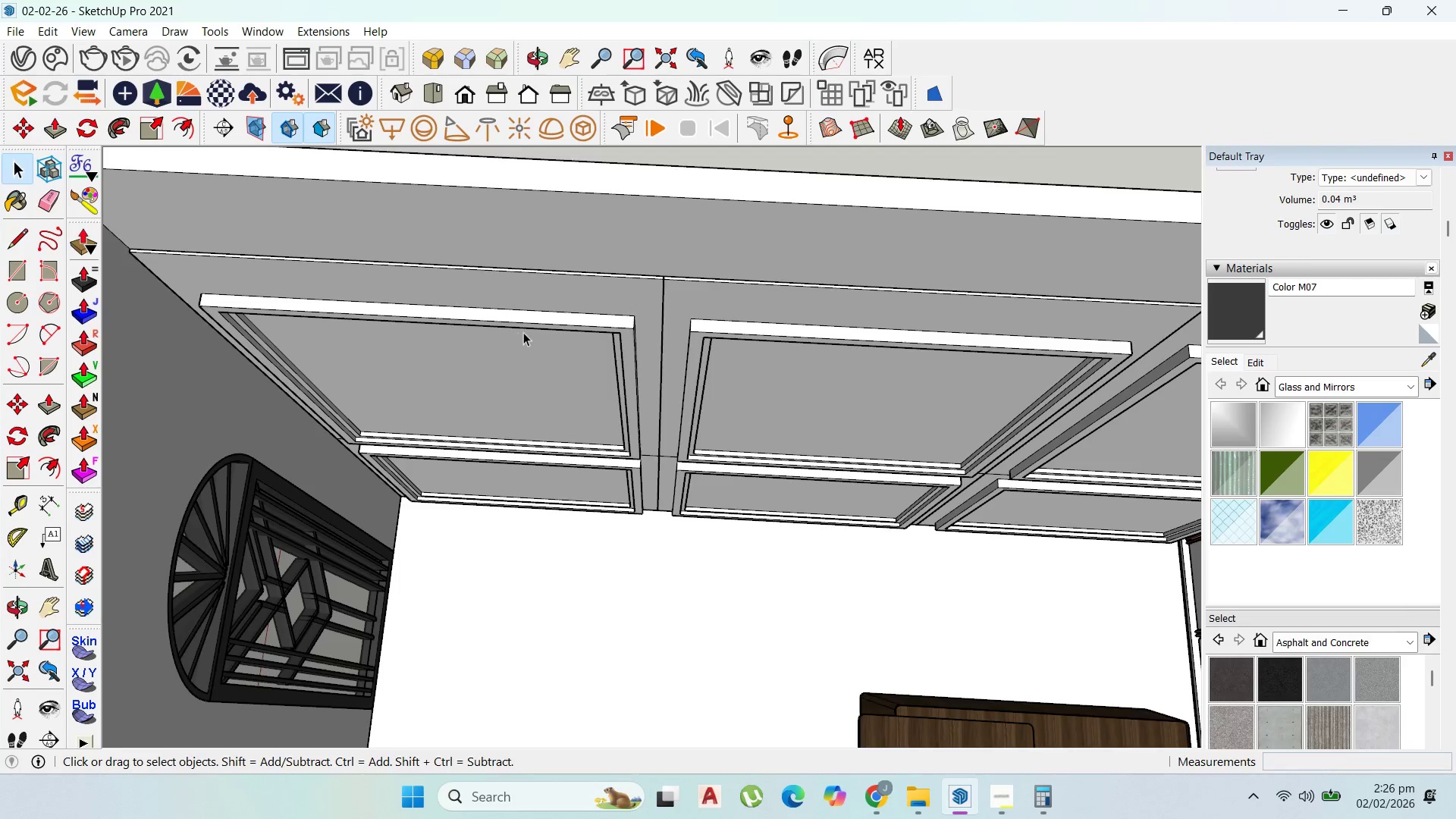 
scroll: coordinate [654, 188], scroll_direction: up, amount: 2.0
 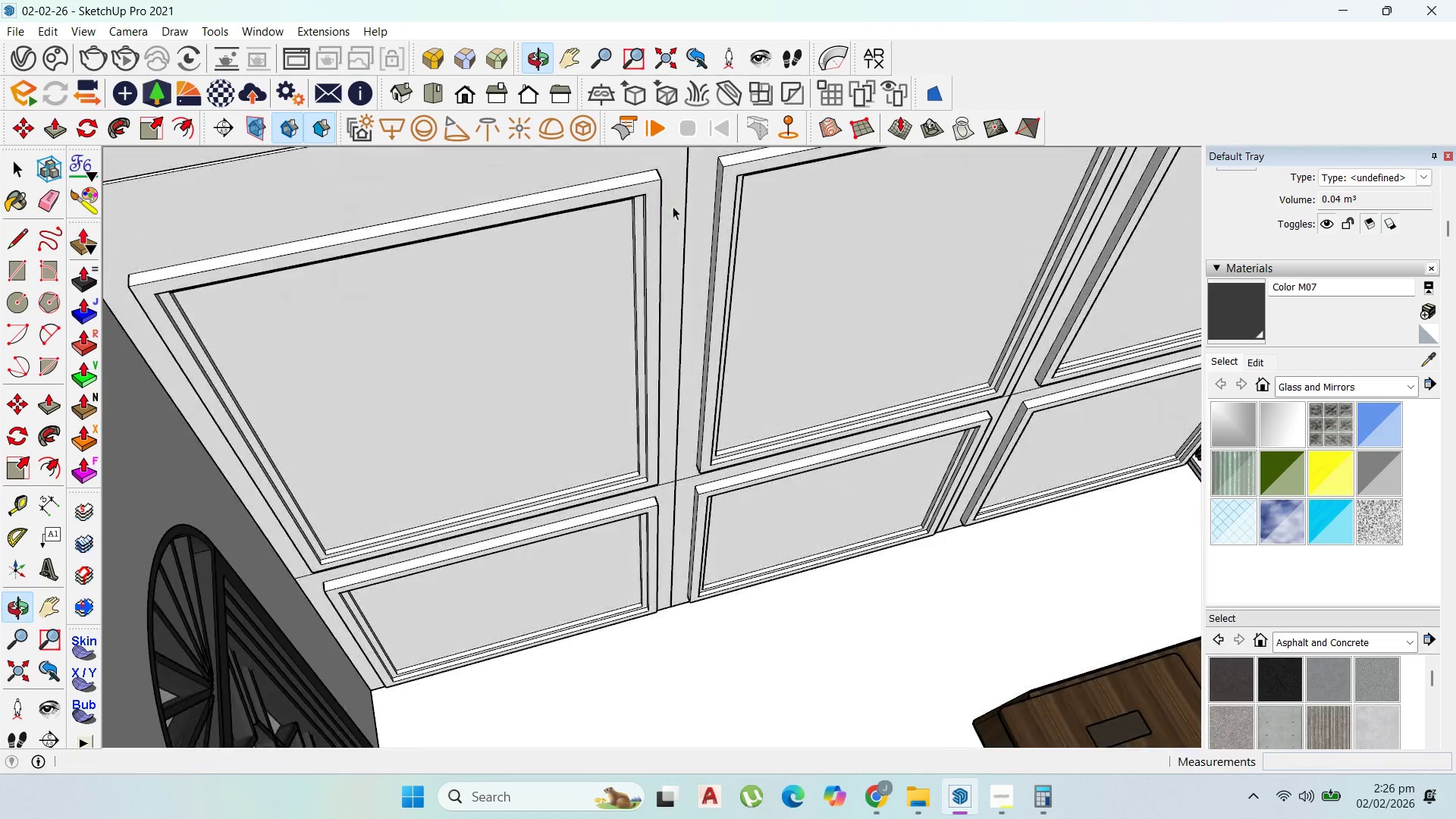 
double_click([645, 195])
 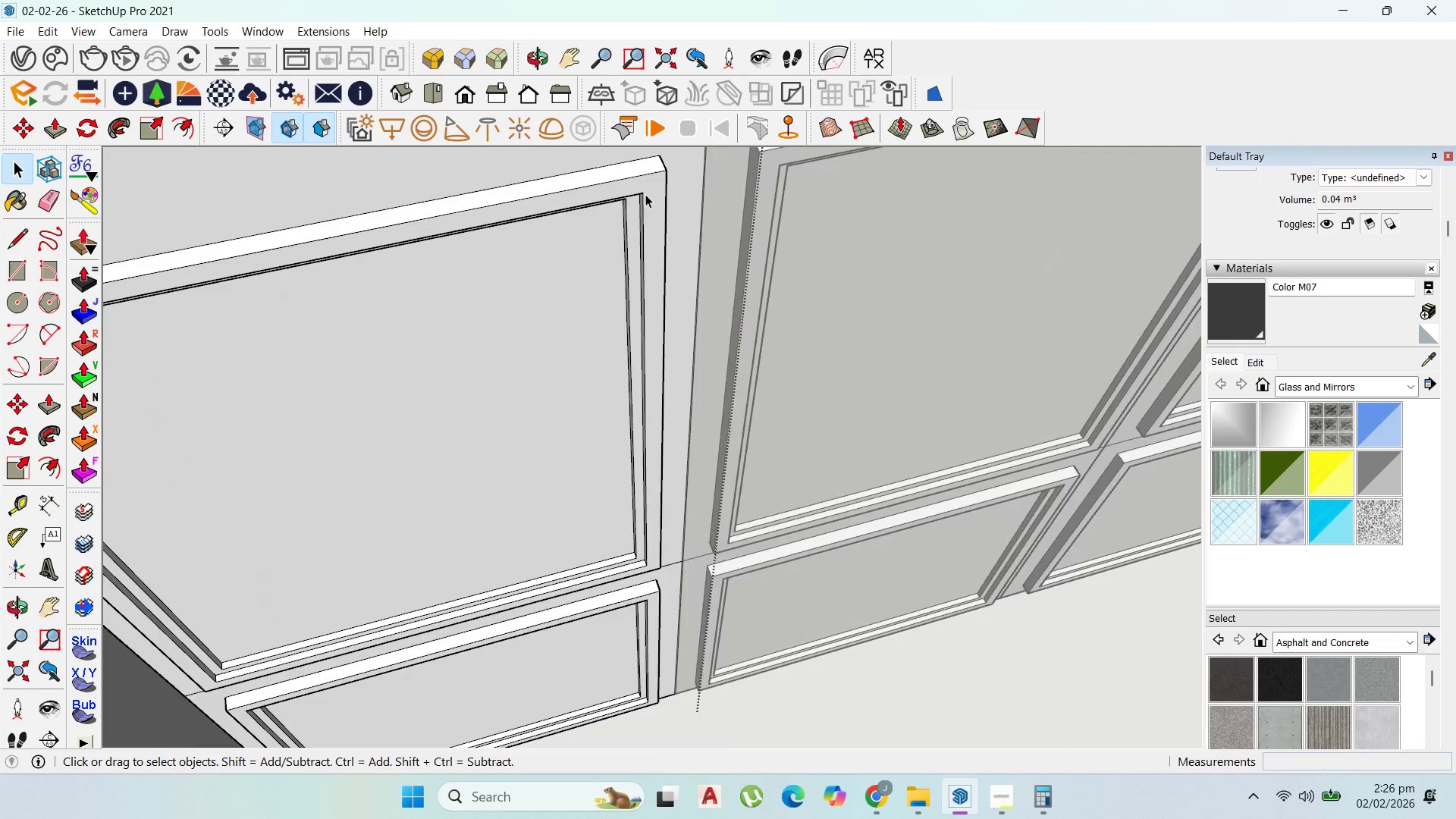 
scroll: coordinate [645, 194], scroll_direction: up, amount: 6.0
 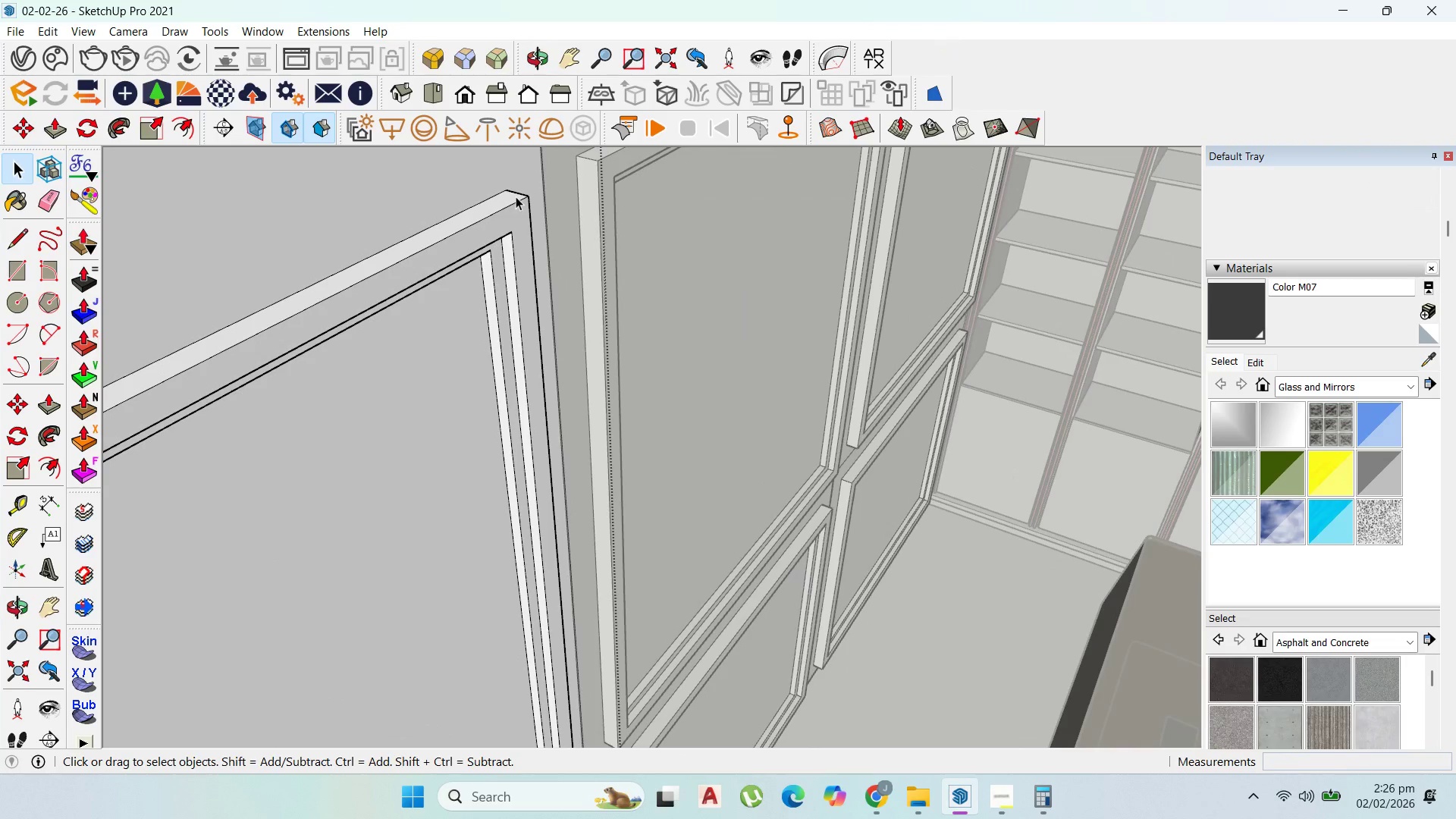 
double_click([522, 204])
 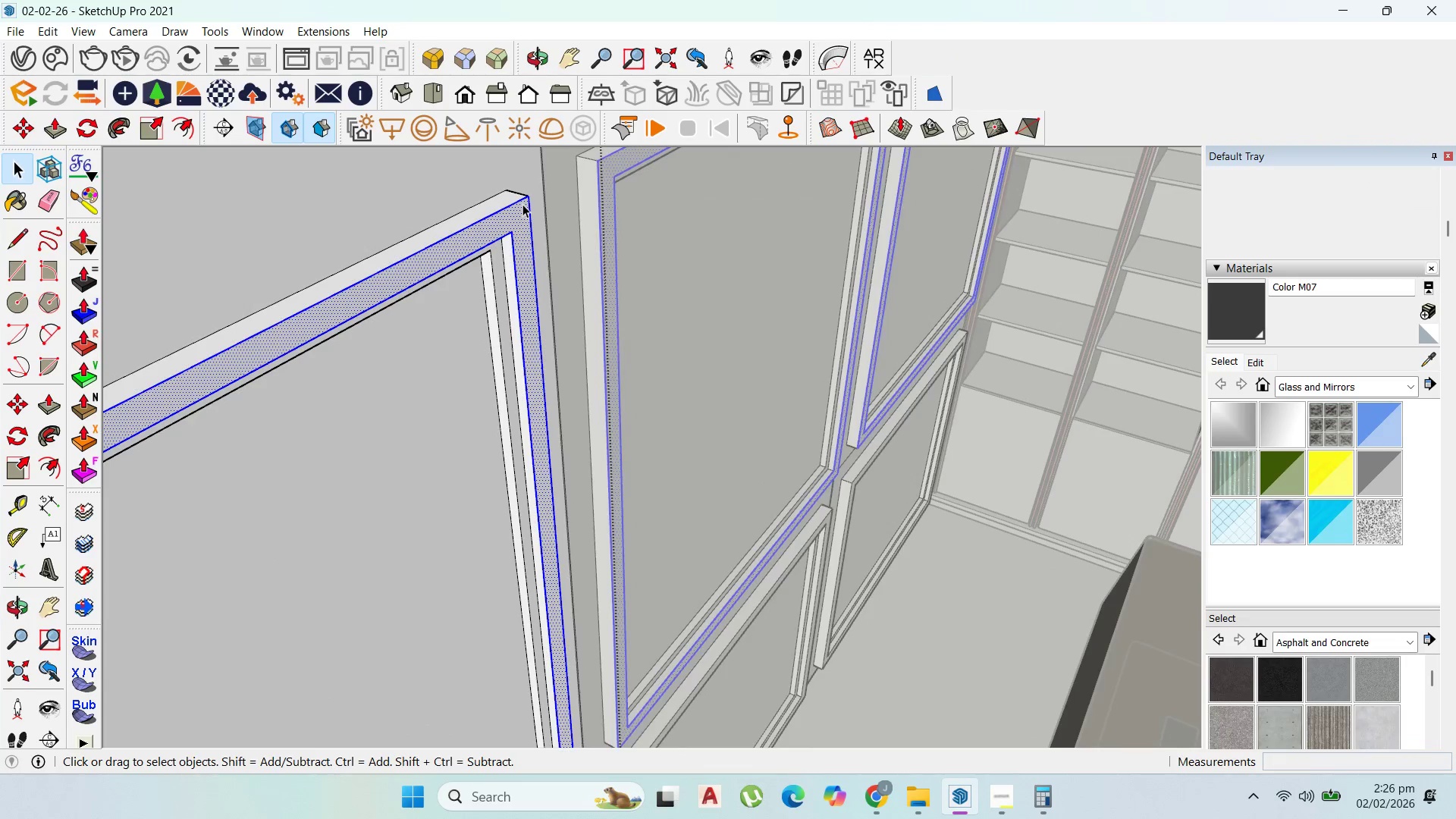 
triple_click([522, 204])
 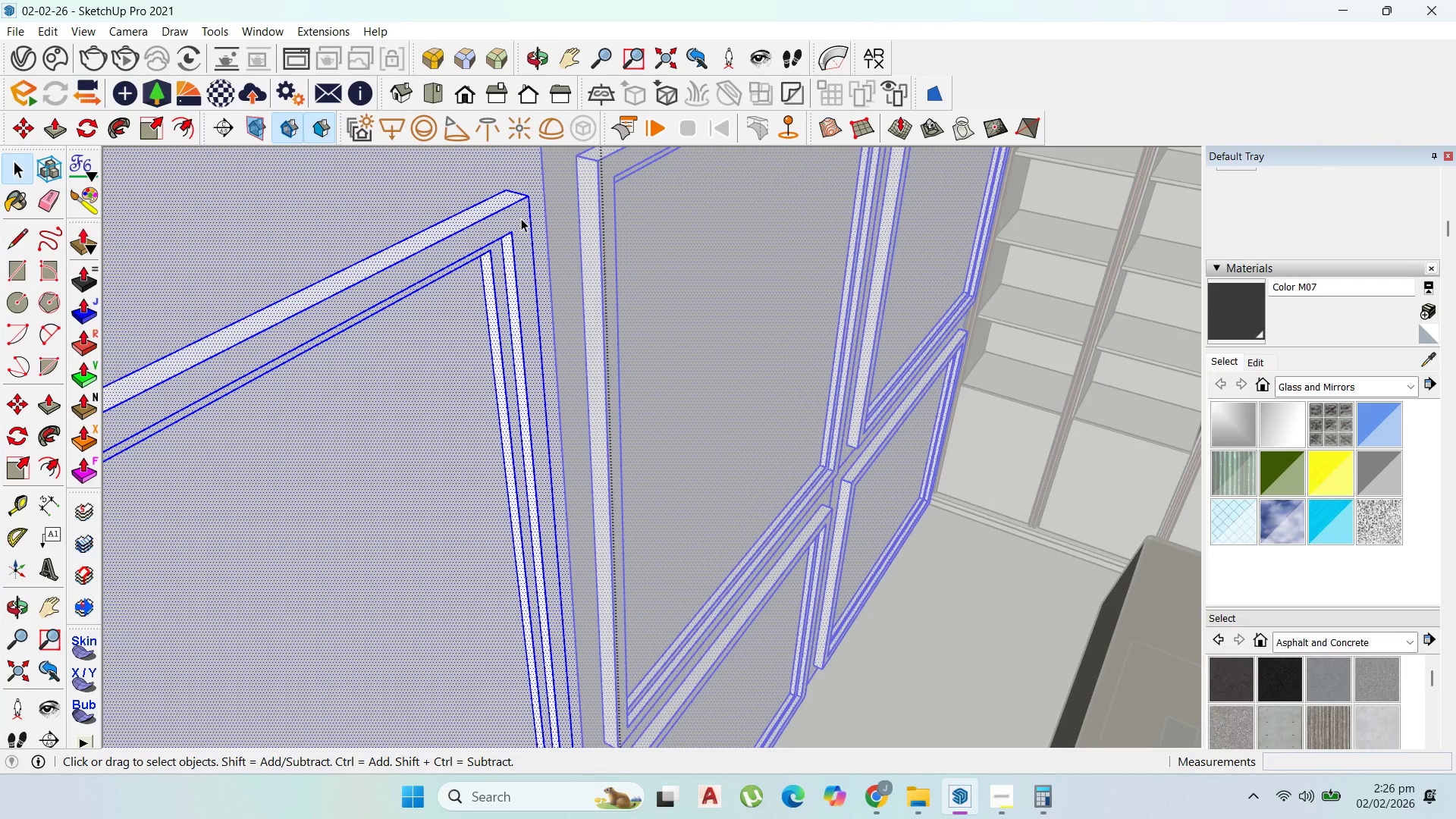 
double_click([521, 218])
 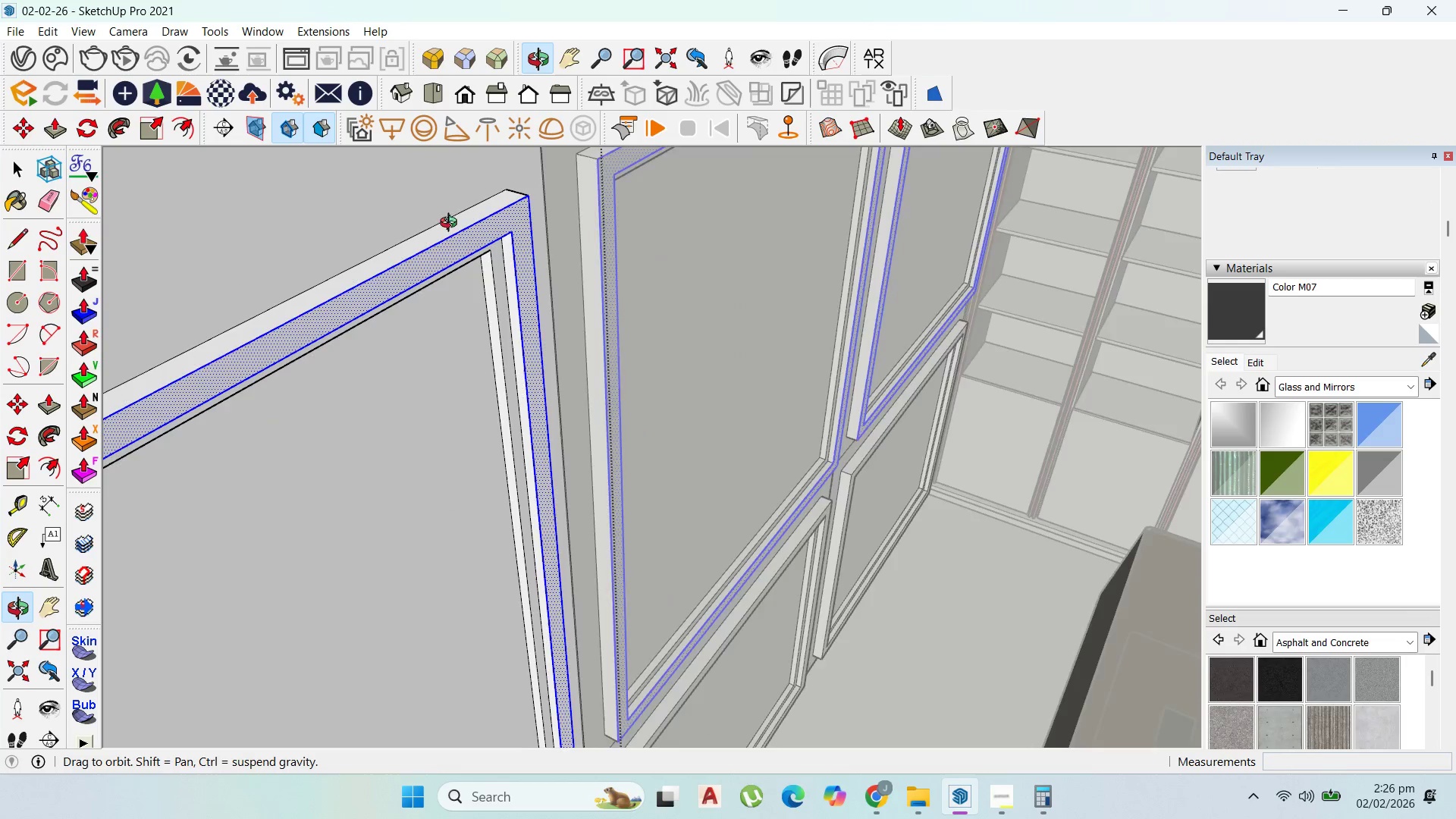 
scroll: coordinate [669, 276], scroll_direction: down, amount: 5.0
 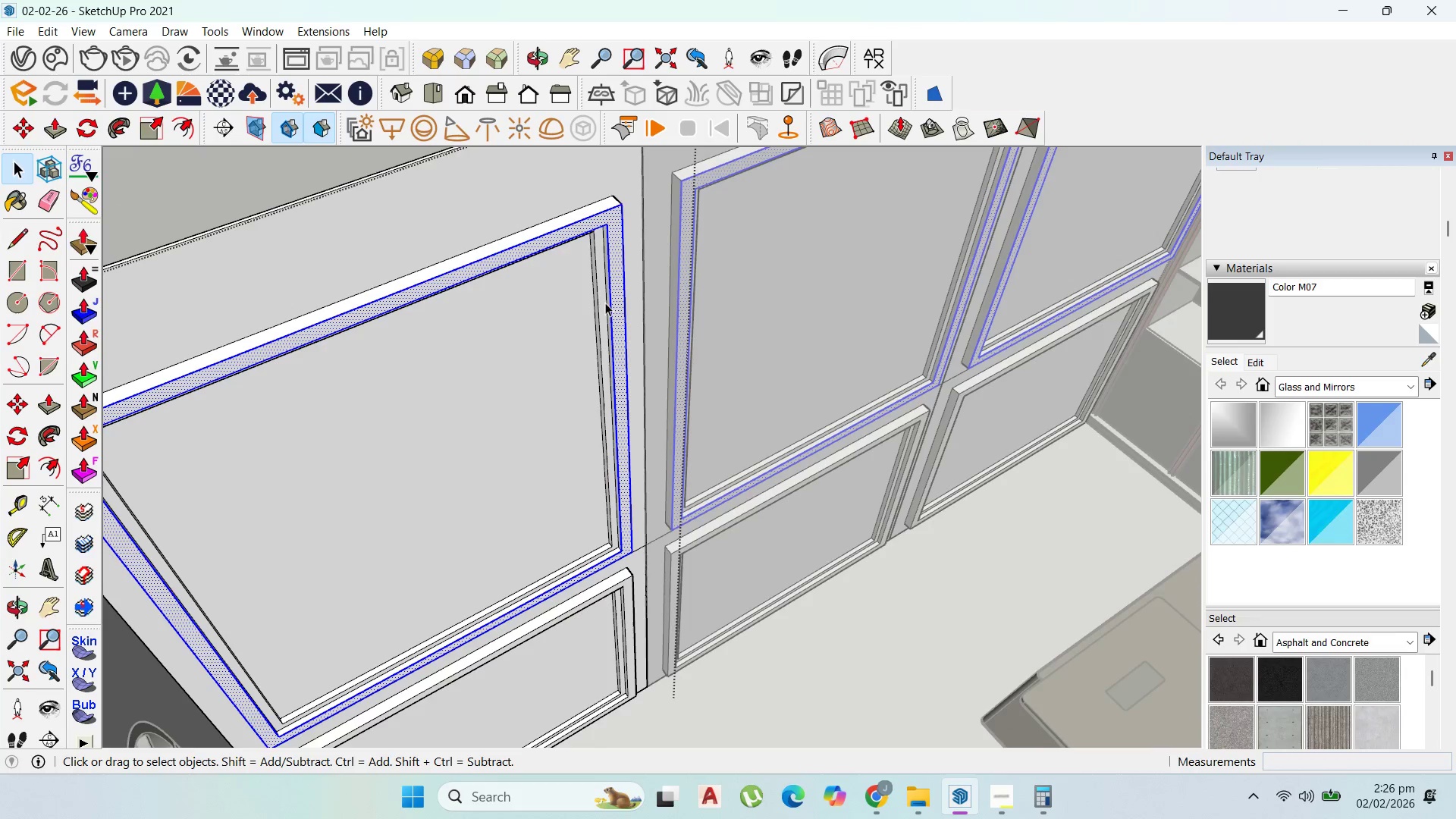 
double_click([611, 240])
 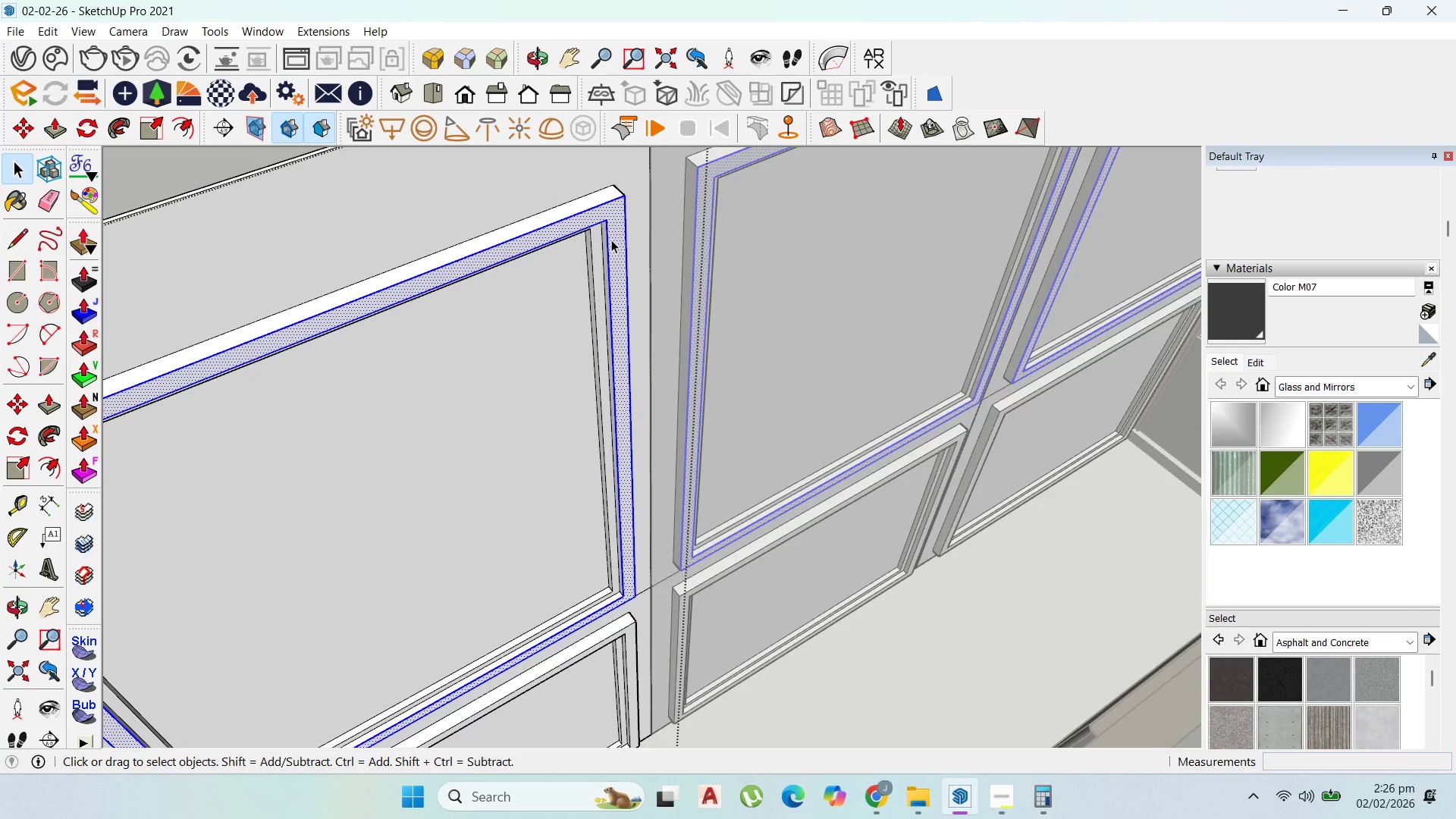 
scroll: coordinate [610, 242], scroll_direction: up, amount: 2.0
 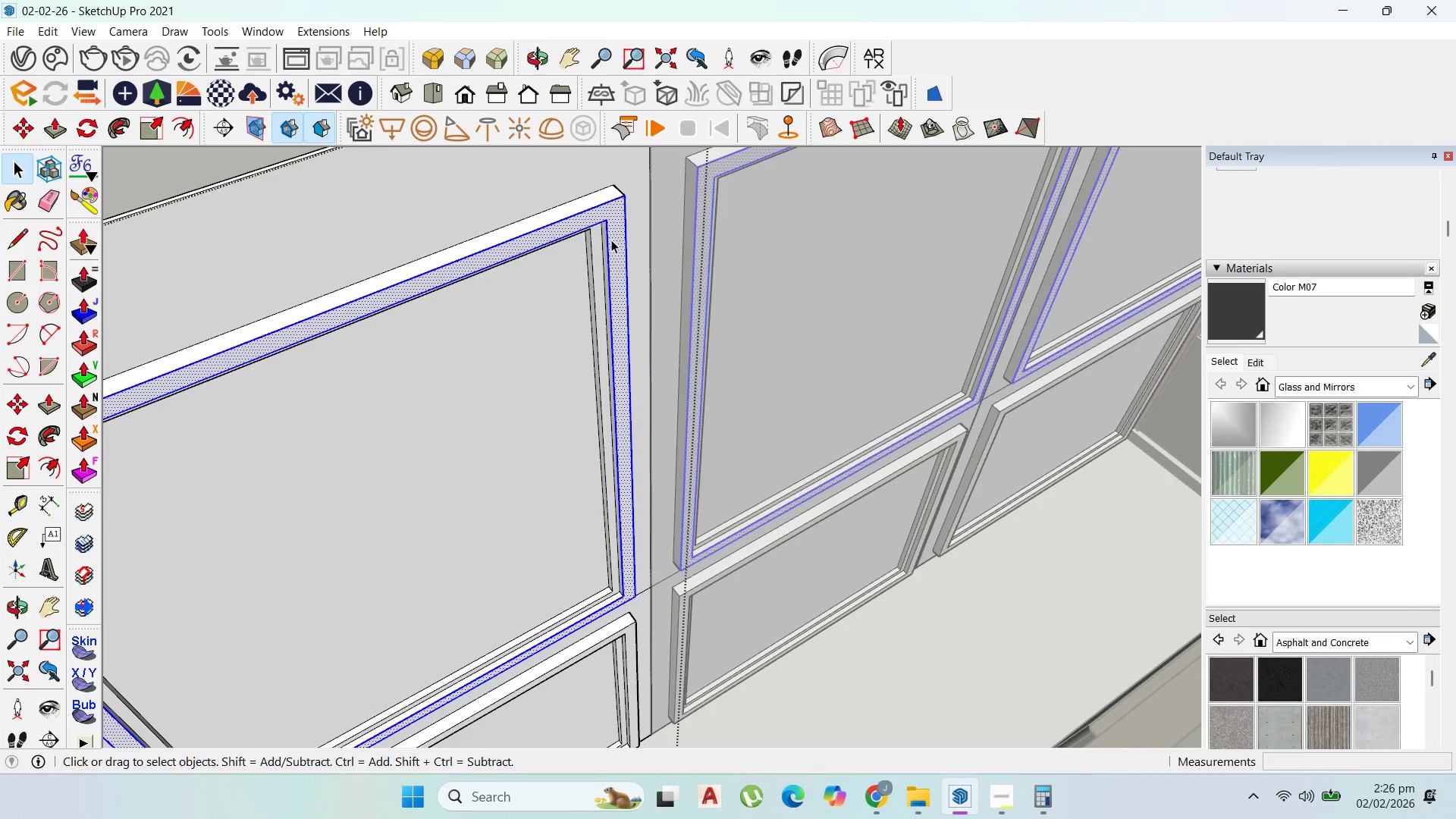 
triple_click([611, 240])
 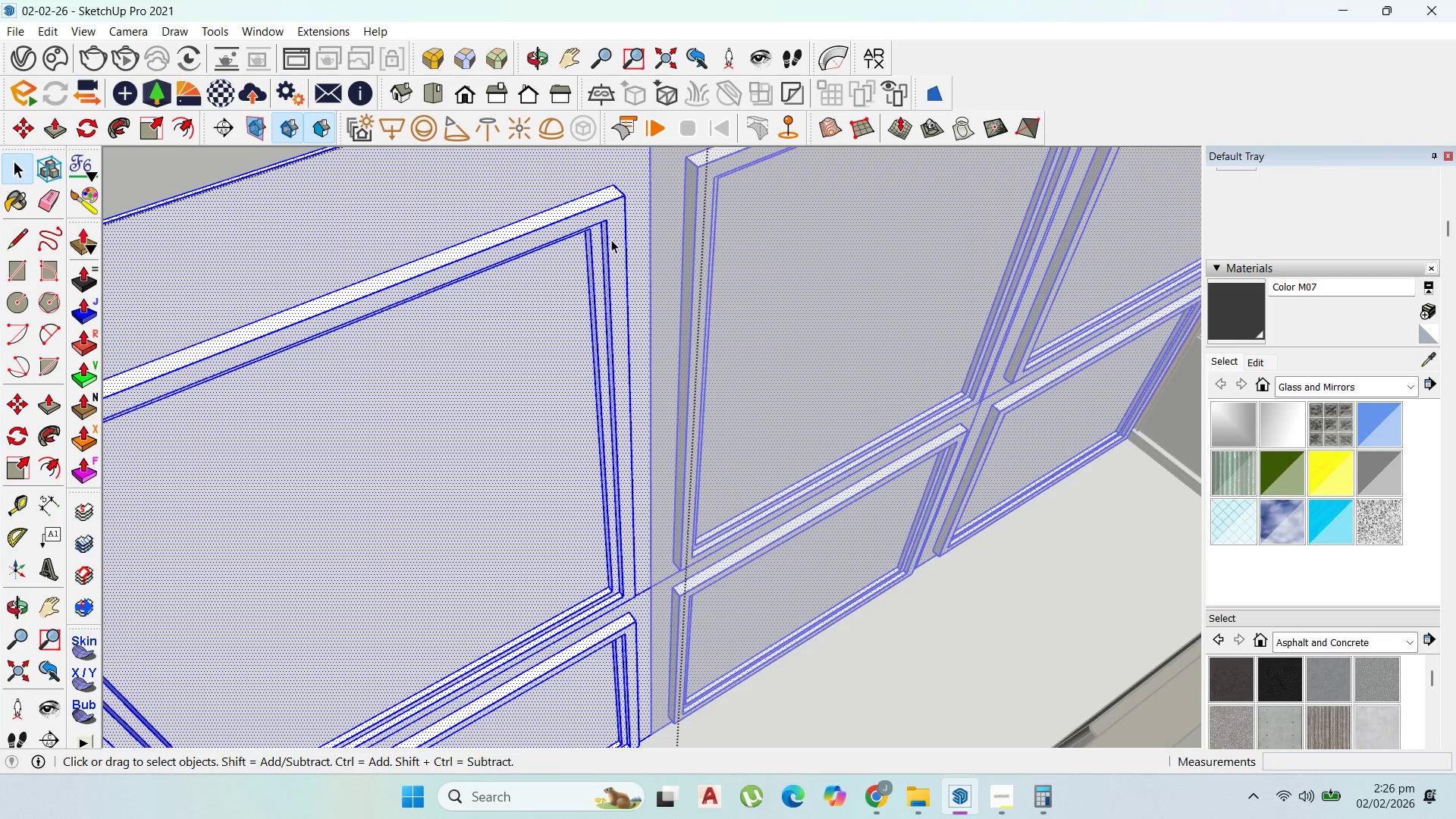 
triple_click([611, 240])
 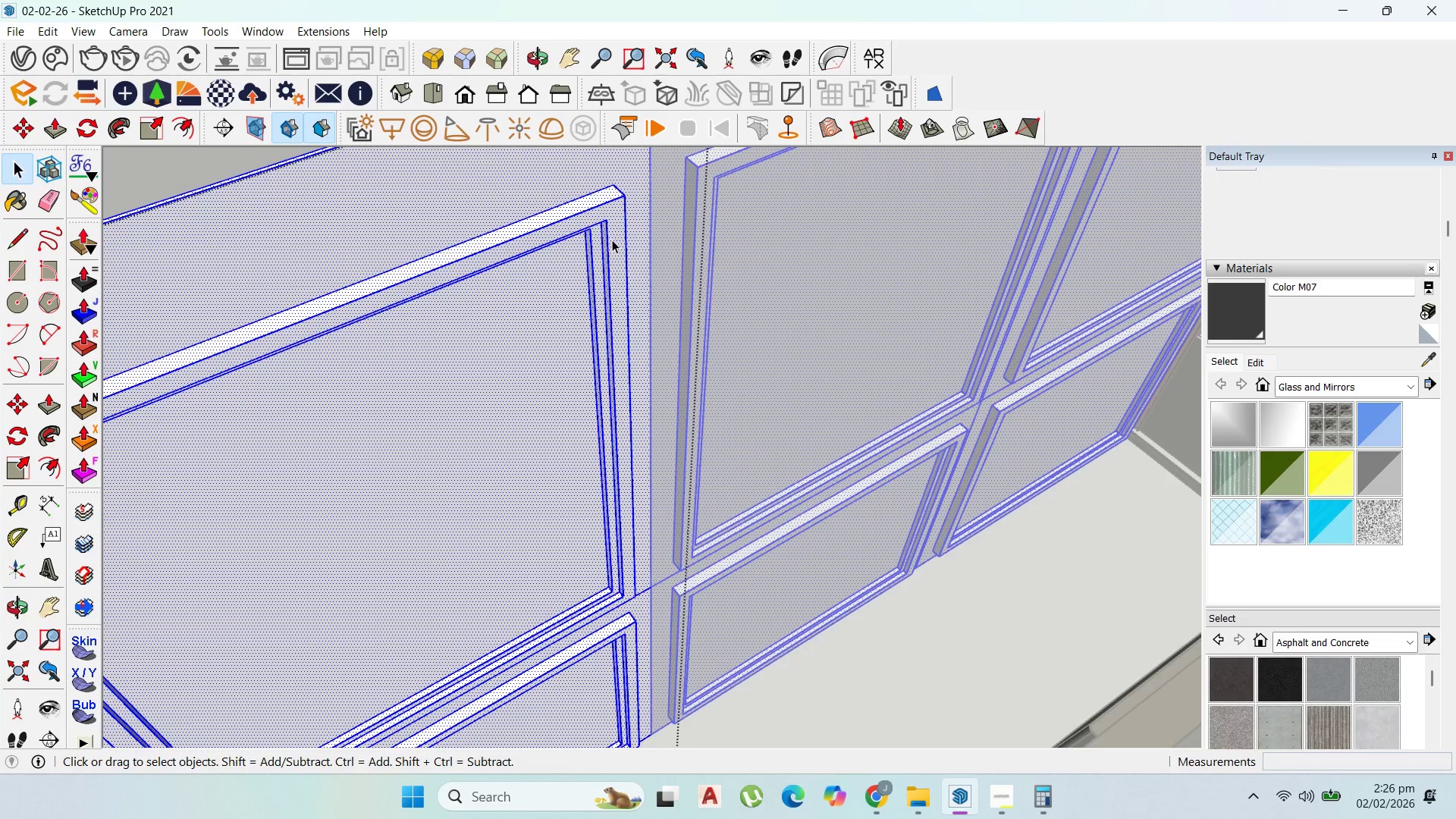 
left_click([554, 308])
 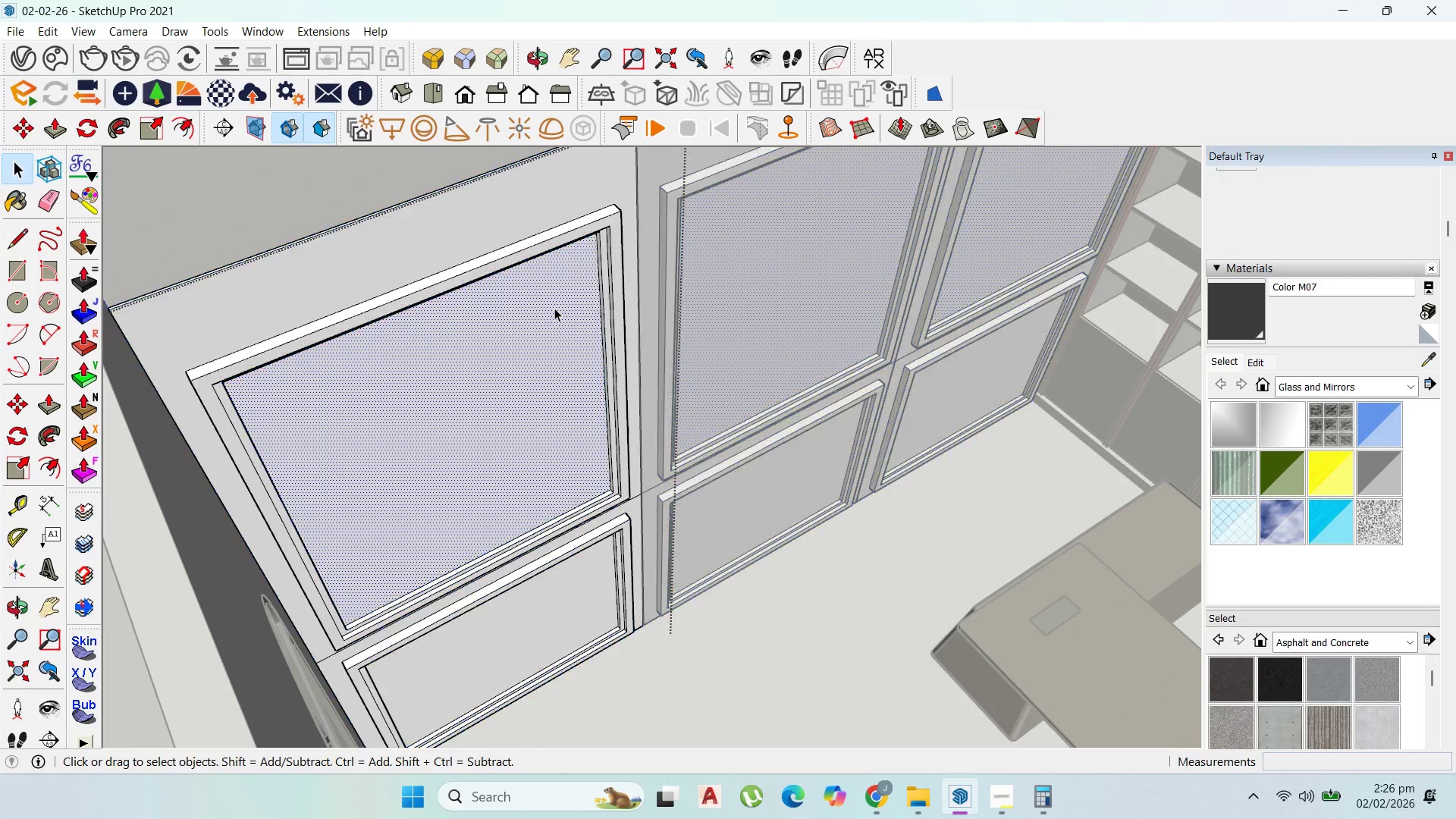 
scroll: coordinate [617, 235], scroll_direction: down, amount: 5.0
 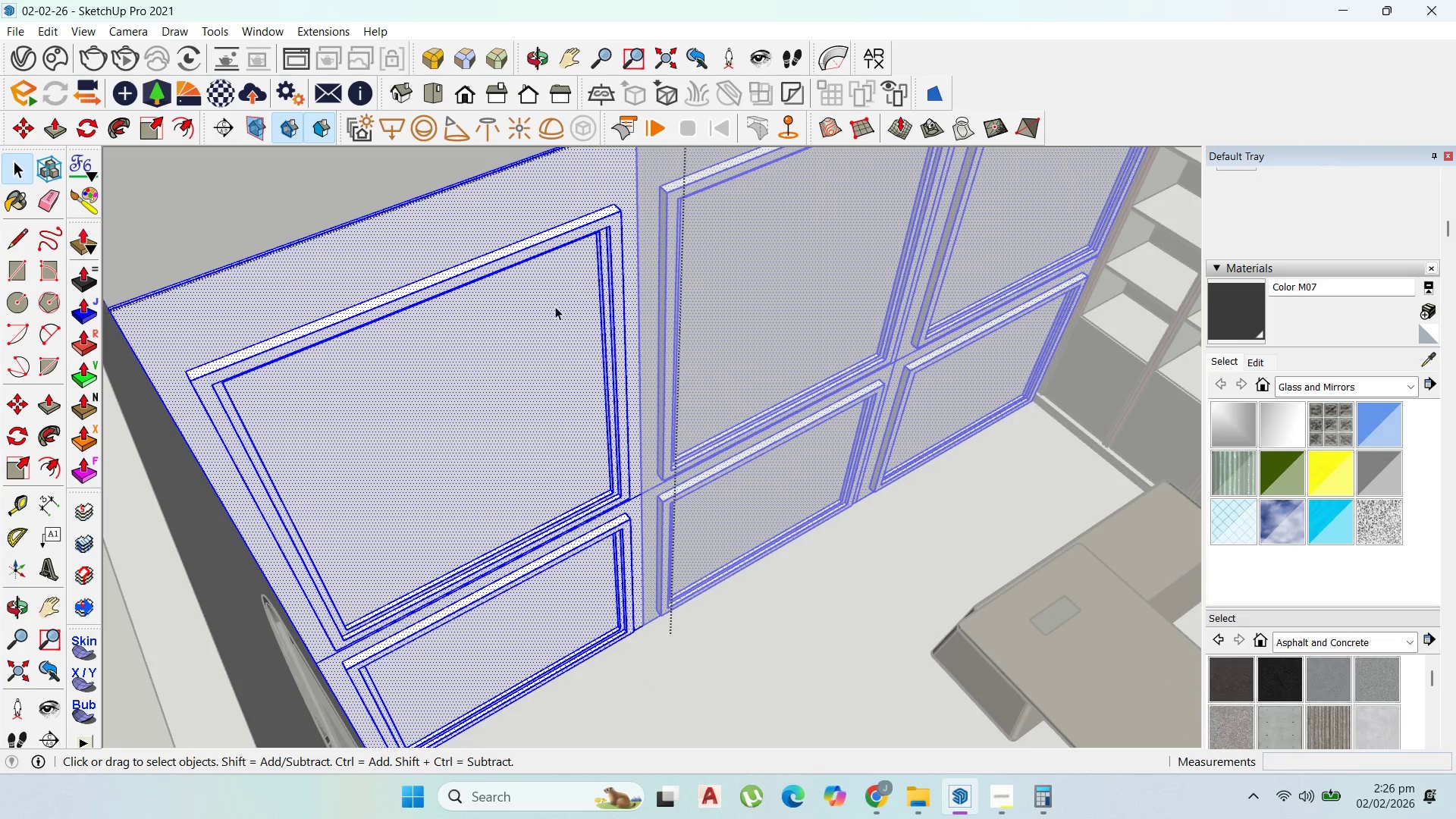 
double_click([554, 308])
 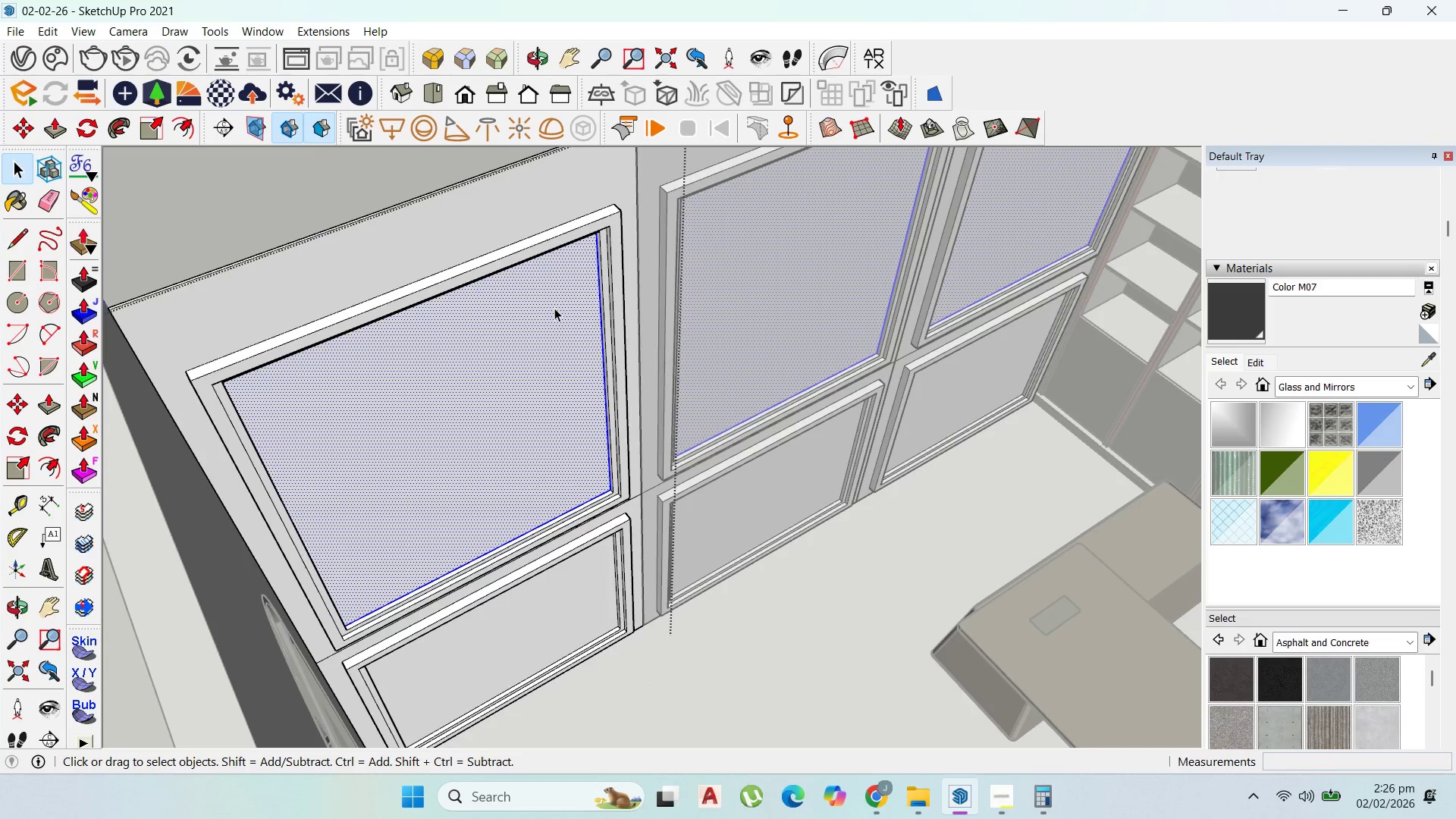 
triple_click([554, 308])
 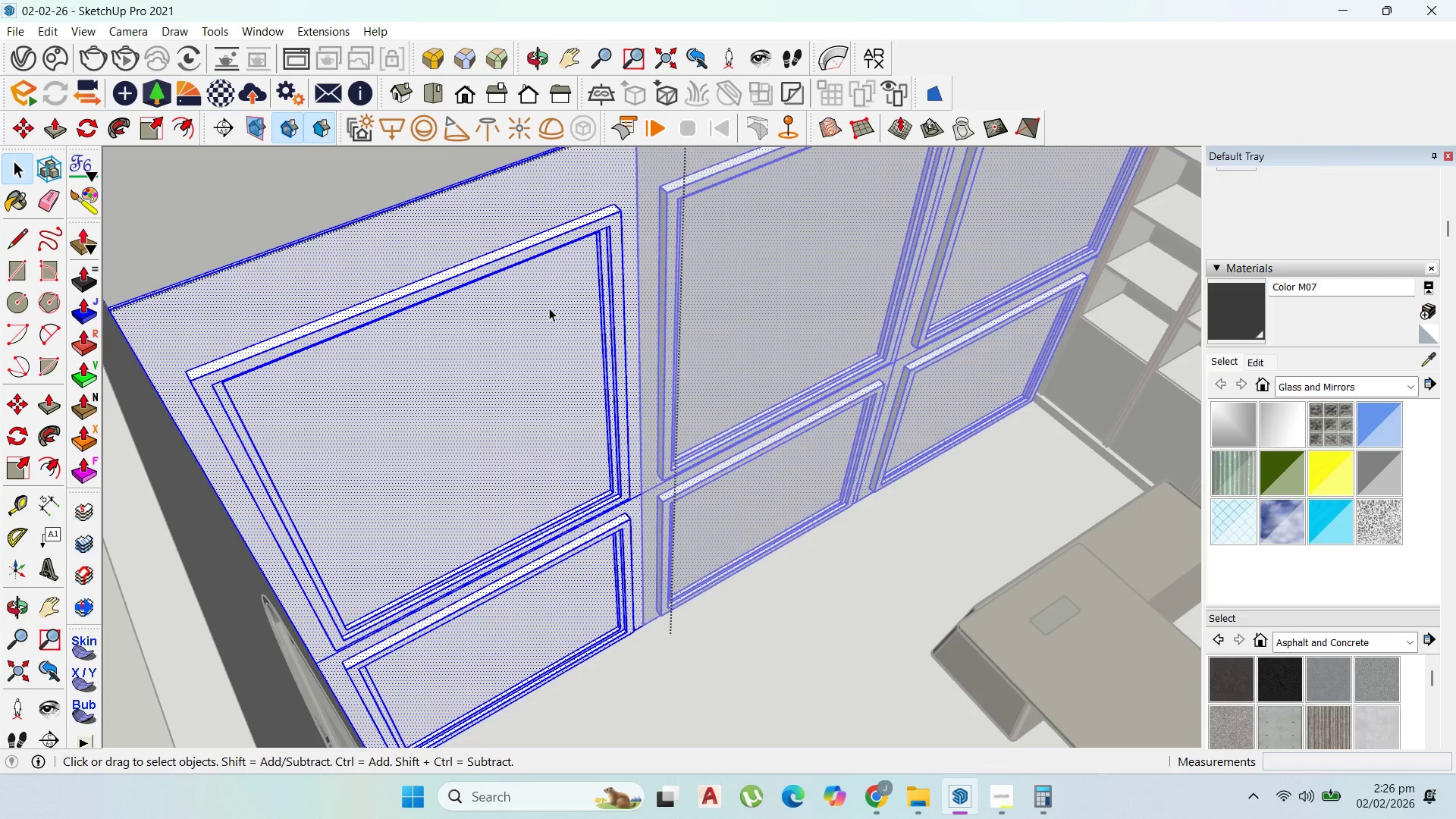 
triple_click([549, 308])
 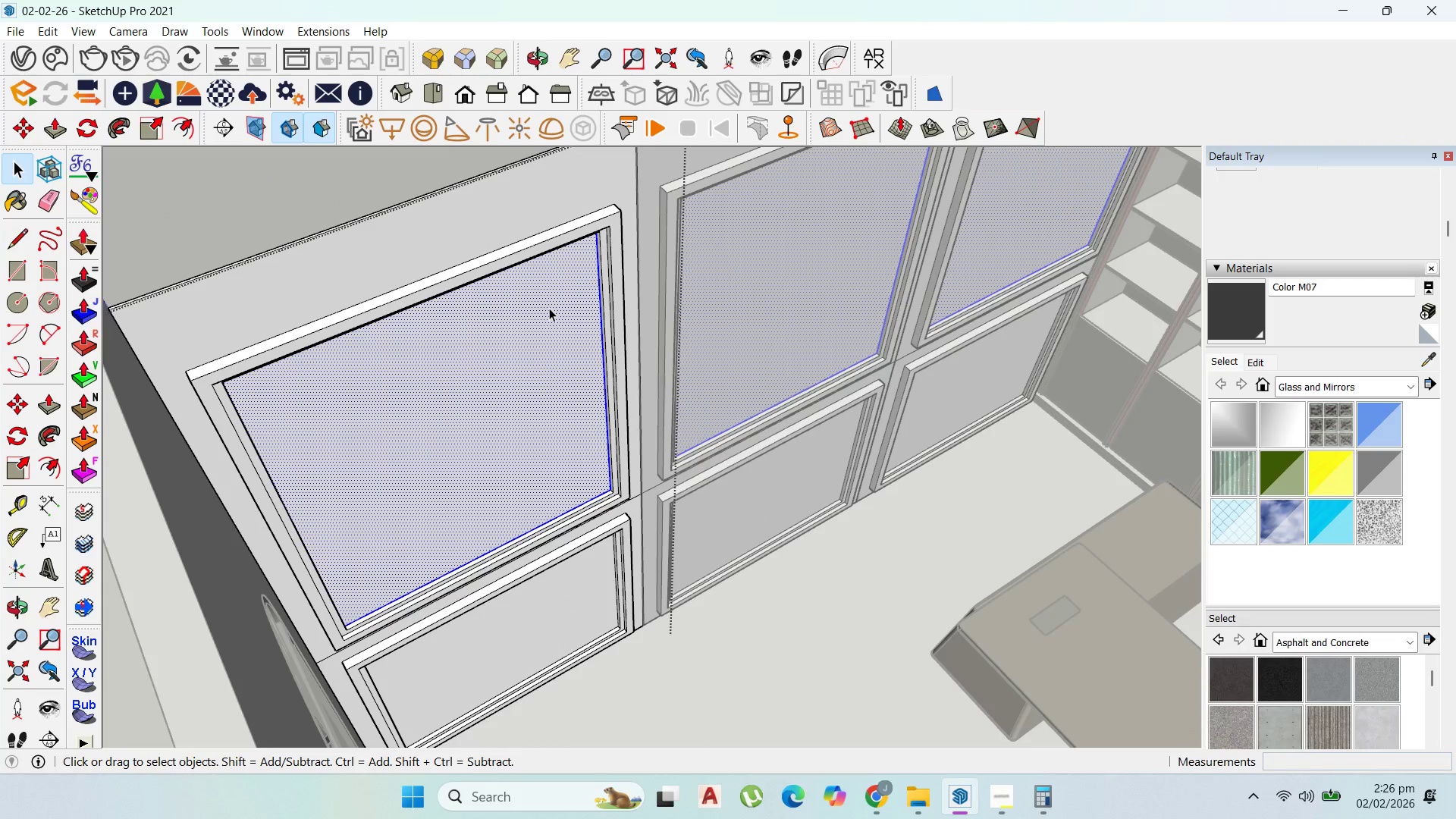 
right_click([549, 308])
 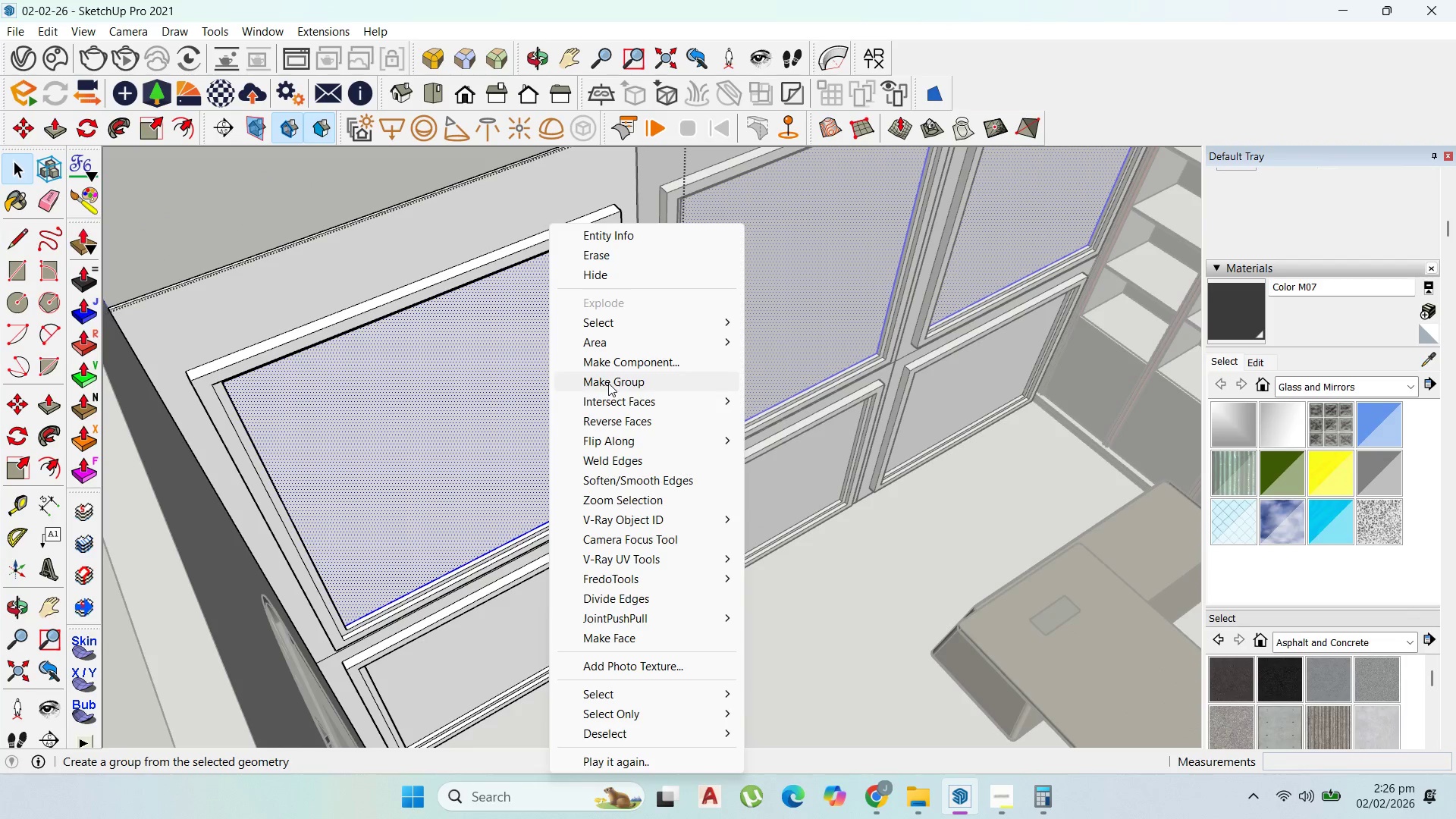 
left_click([610, 386])
 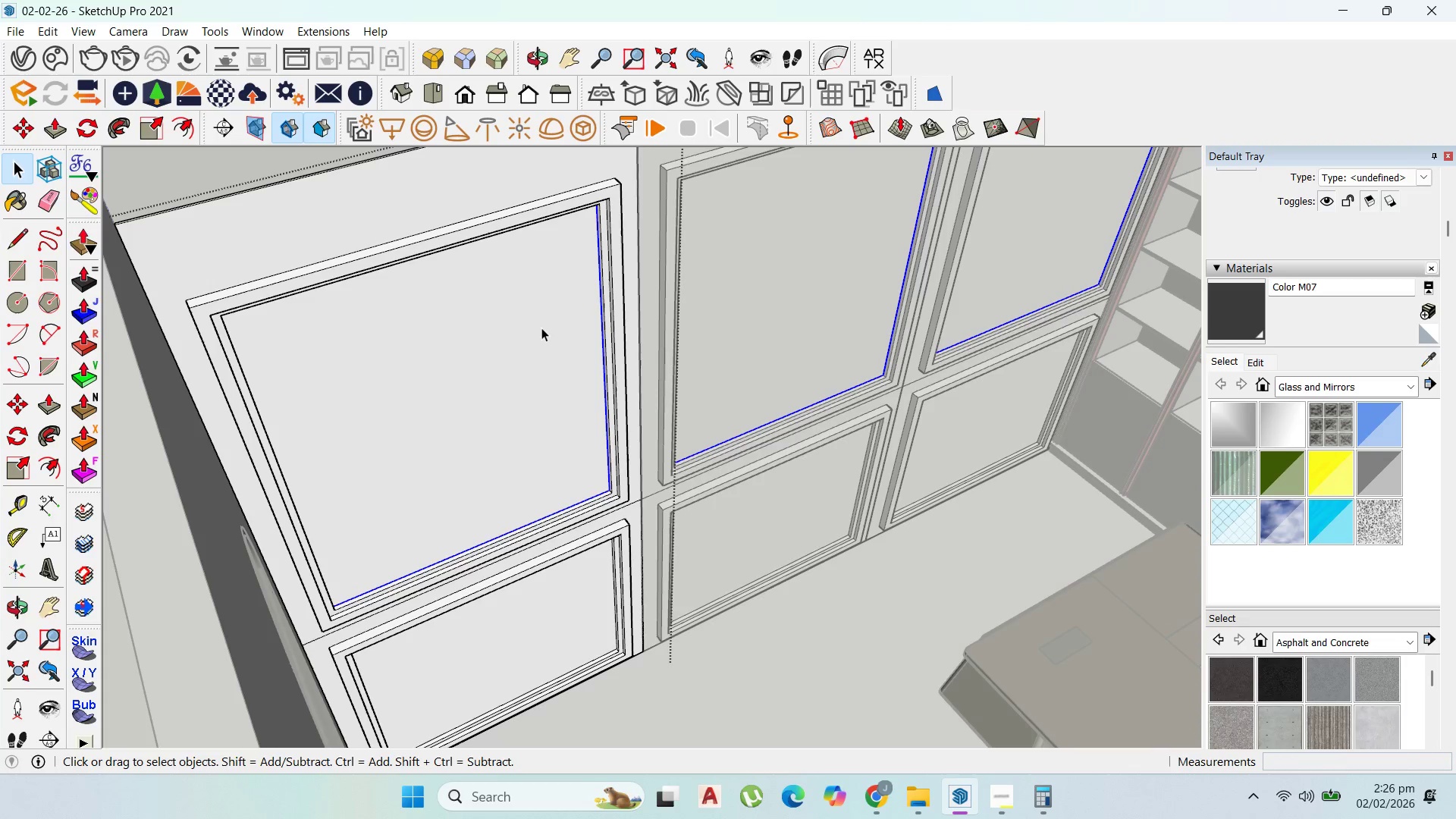 
key(M)
 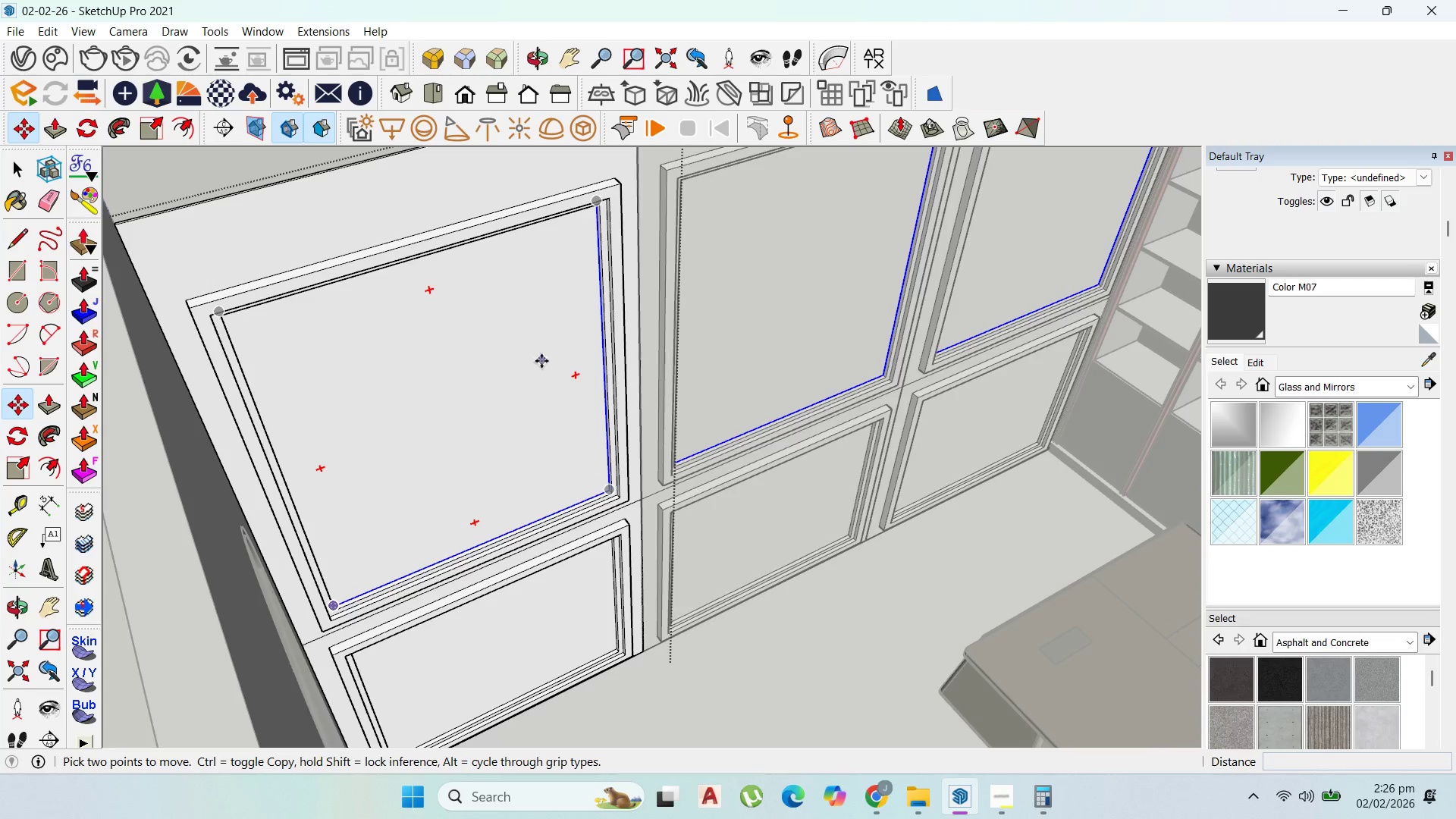 
left_click_drag(start_coordinate=[541, 361], to_coordinate=[548, 361])
 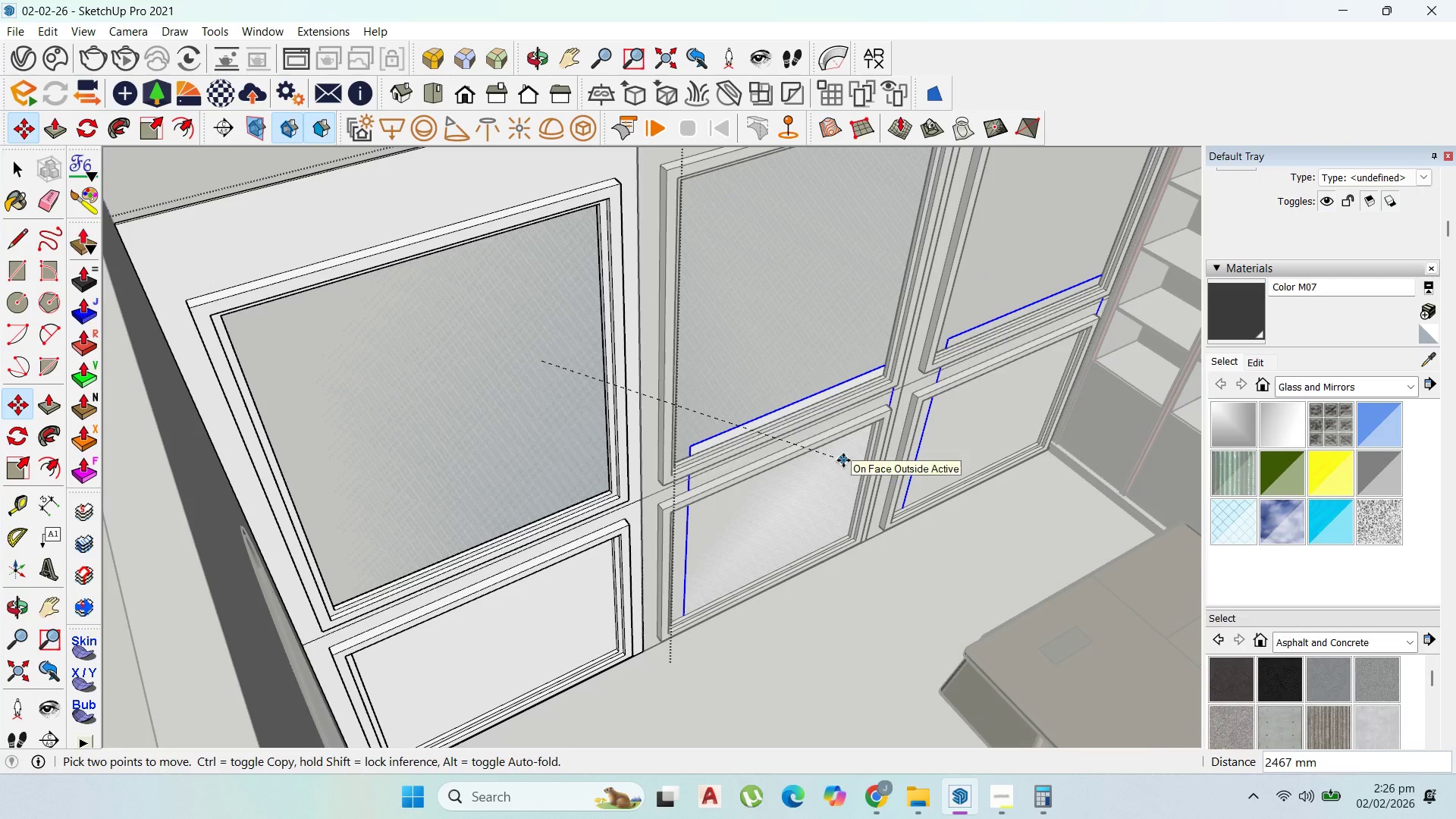 
key(Escape)
 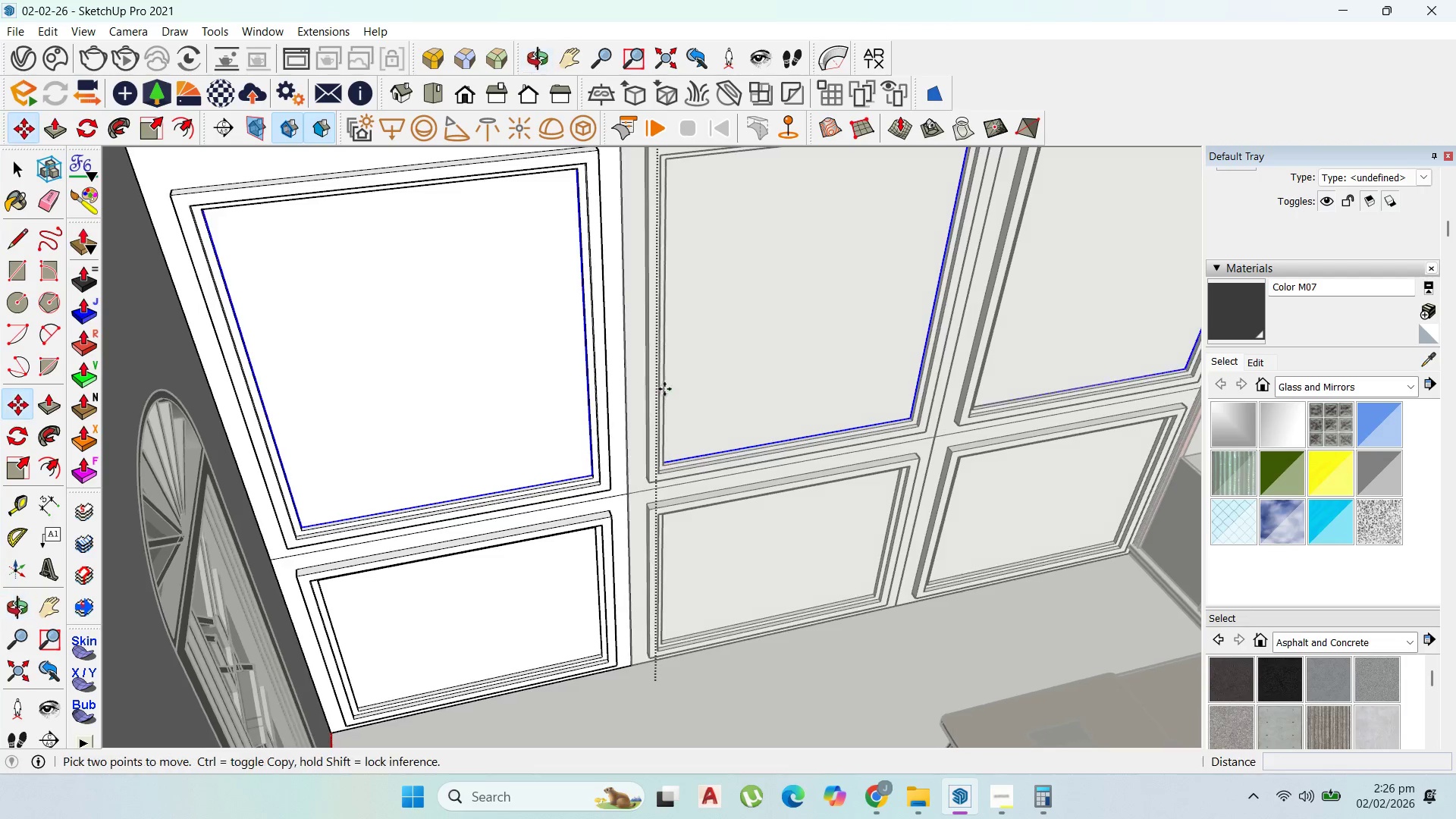 
scroll: coordinate [689, 446], scroll_direction: down, amount: 3.0
 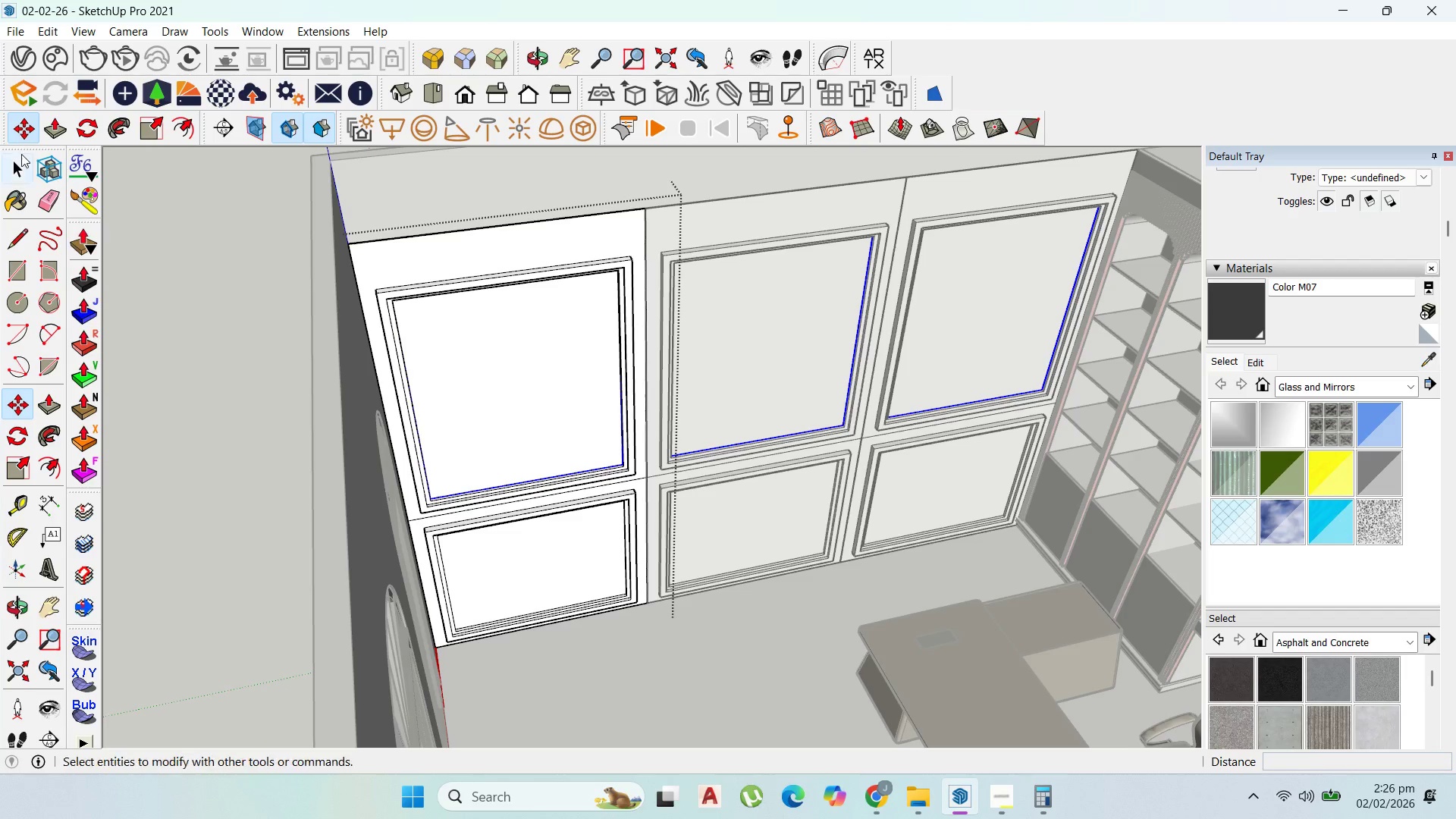 
left_click_drag(start_coordinate=[21, 168], to_coordinate=[31, 169])
 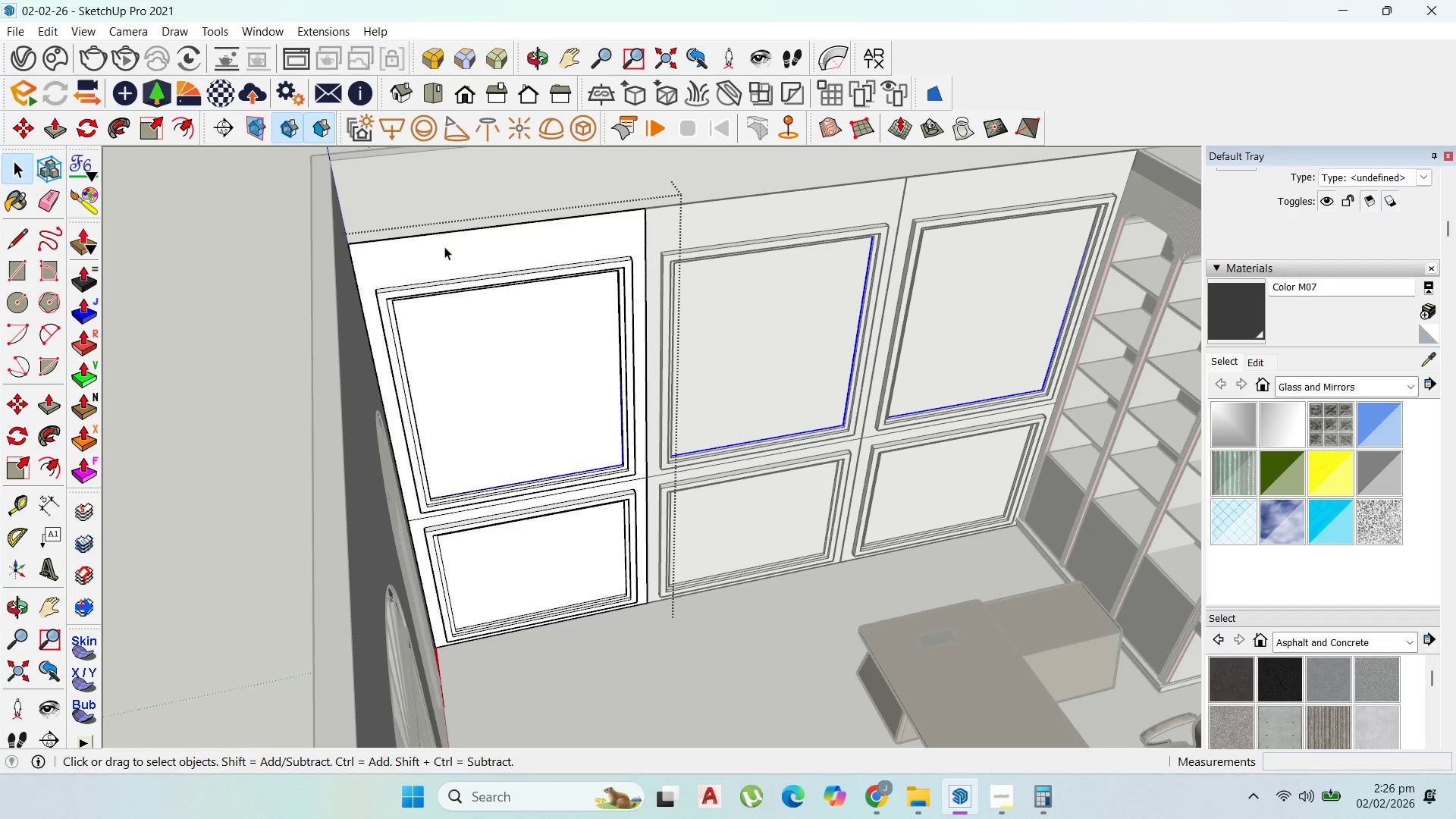 
triple_click([445, 246])
 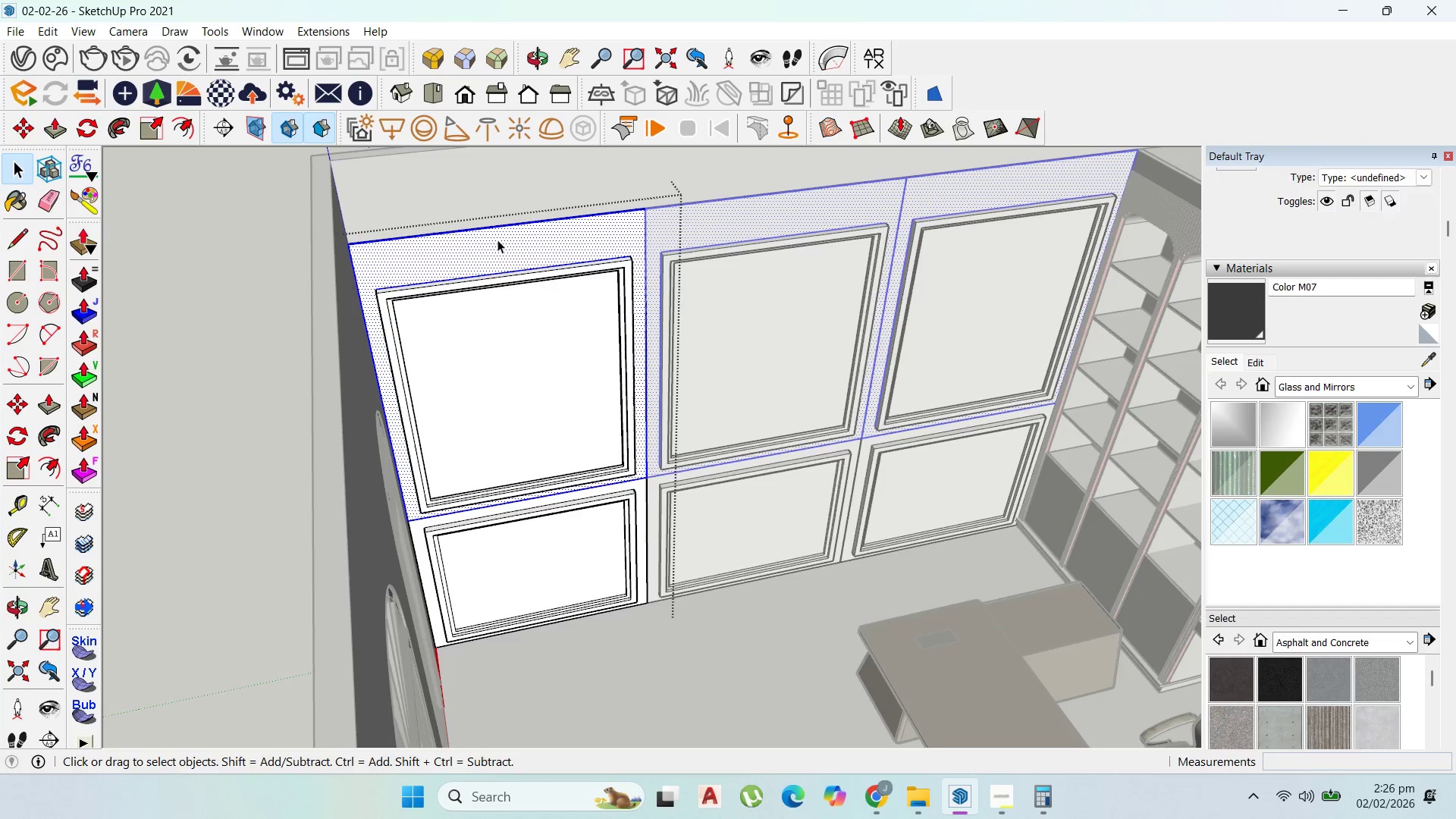 
scroll: coordinate [737, 514], scroll_direction: up, amount: 5.0
 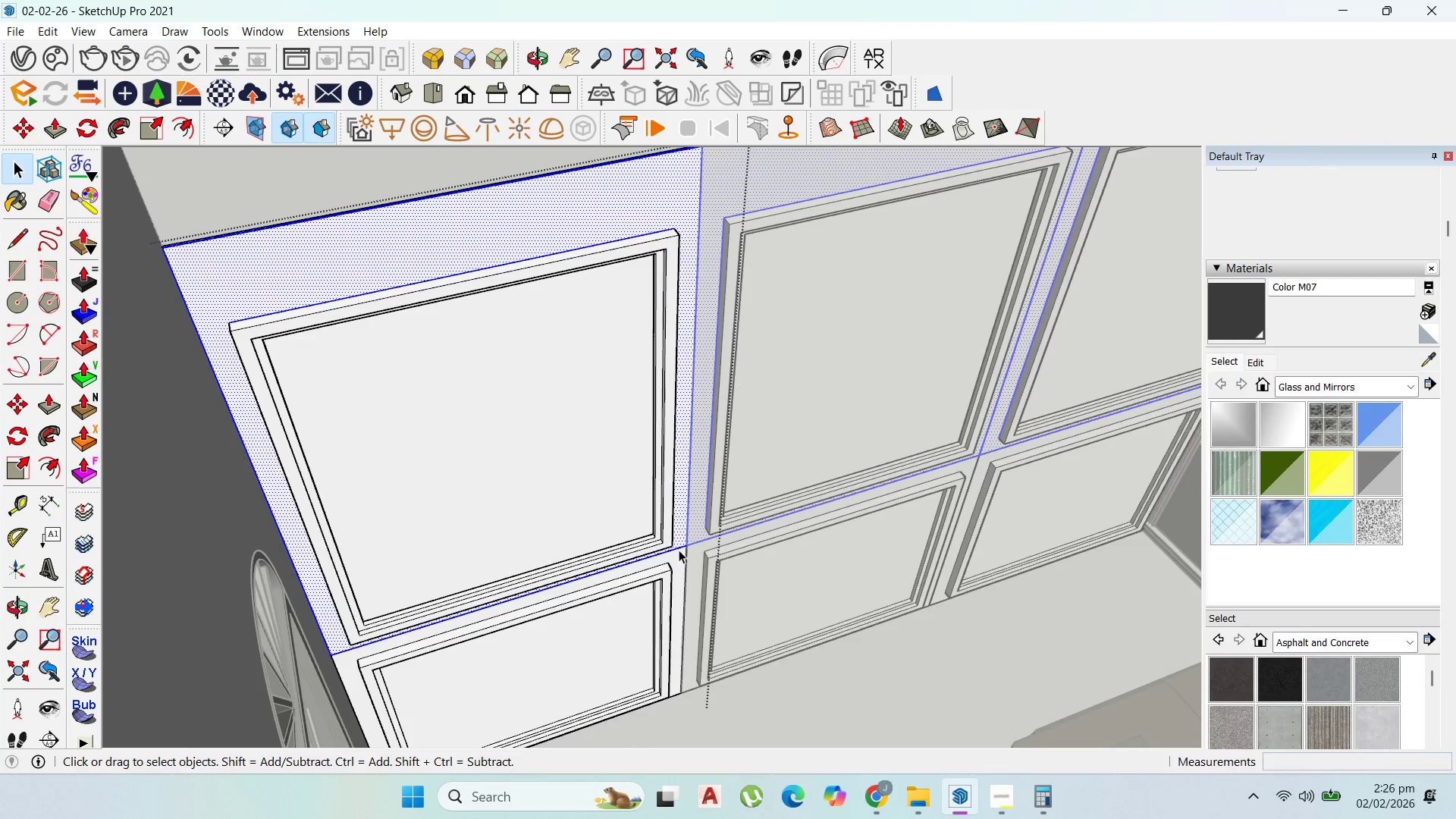 
left_click([678, 549])
 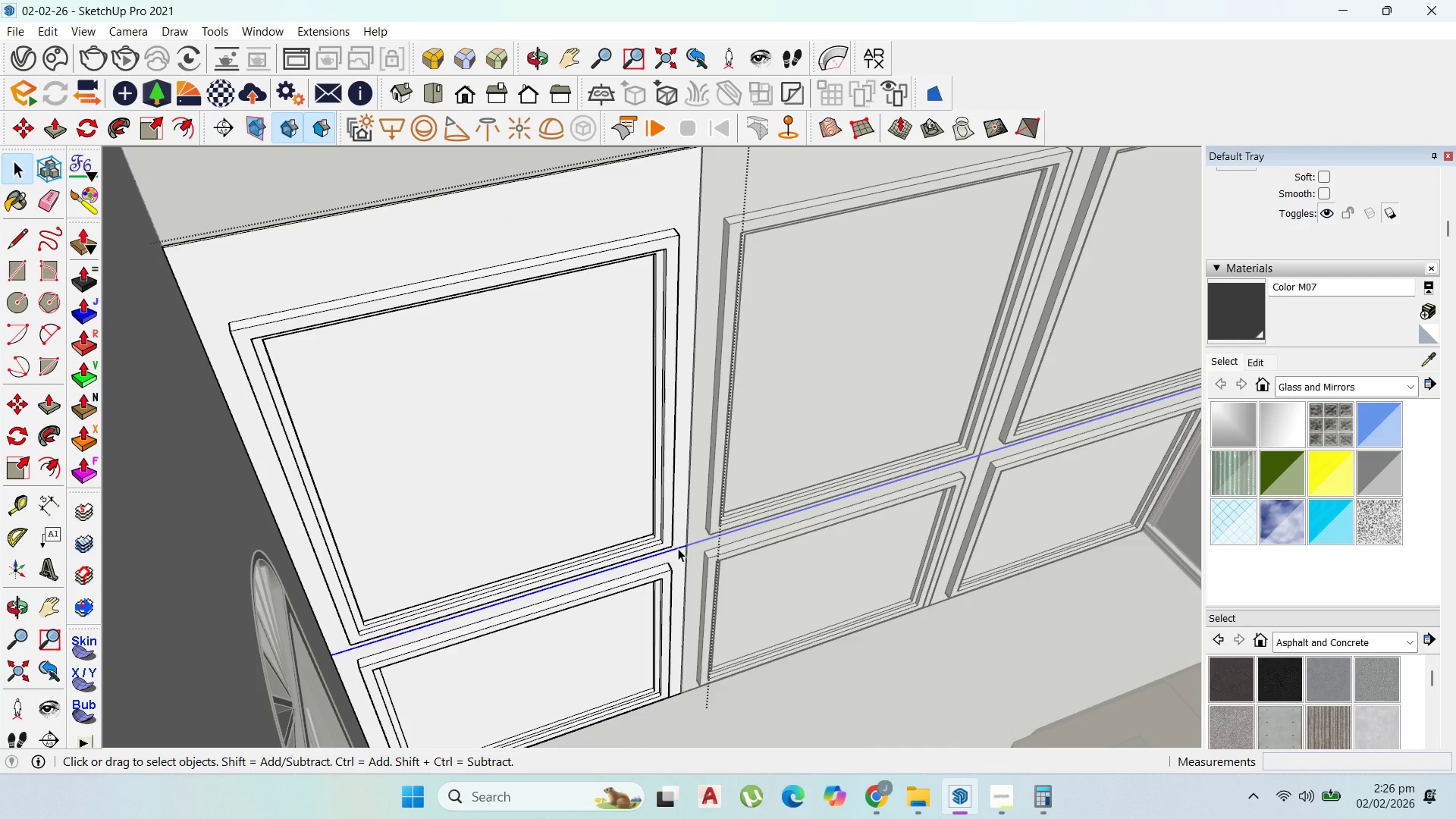 
key(Delete)
 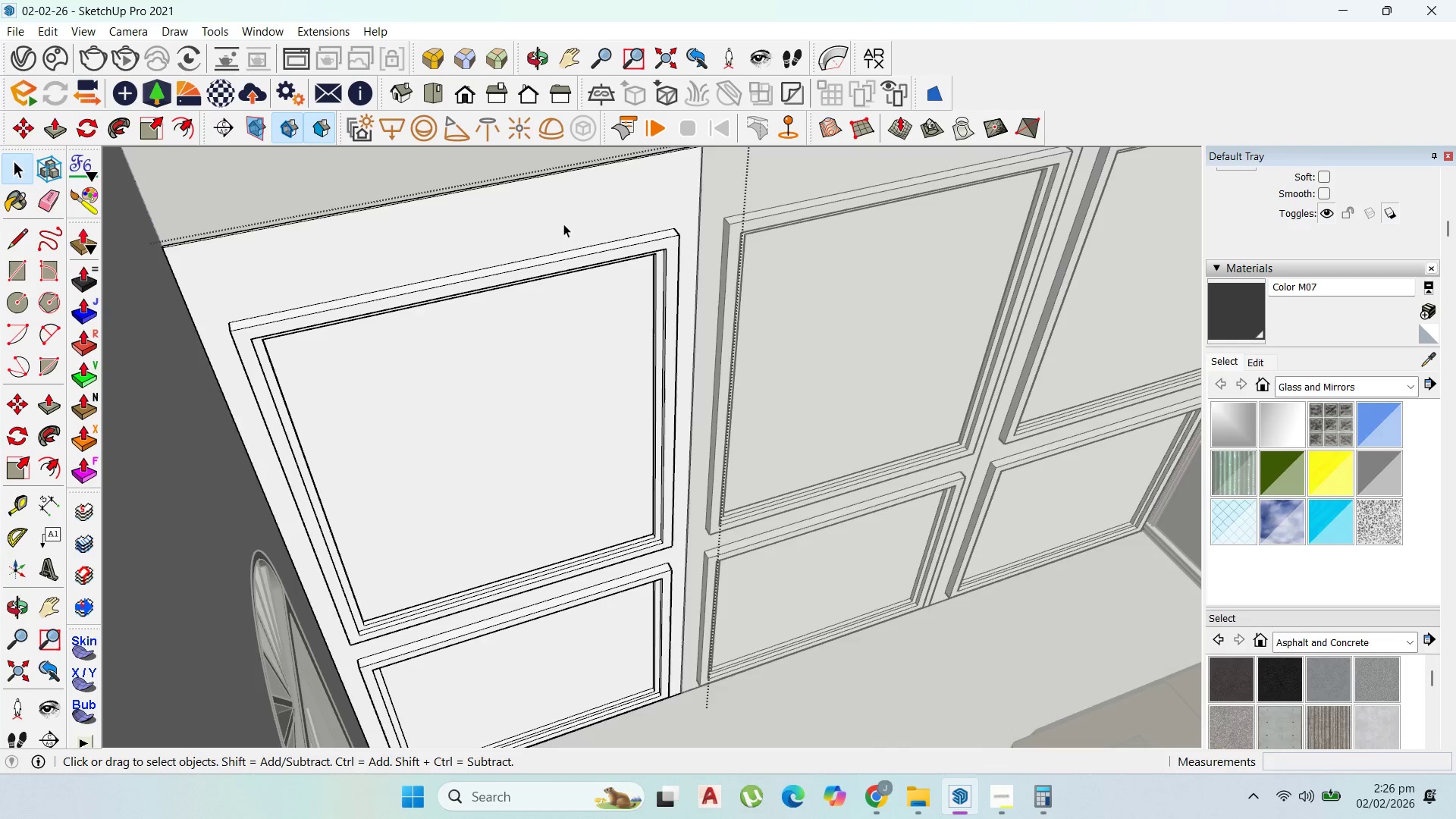 
double_click([563, 224])
 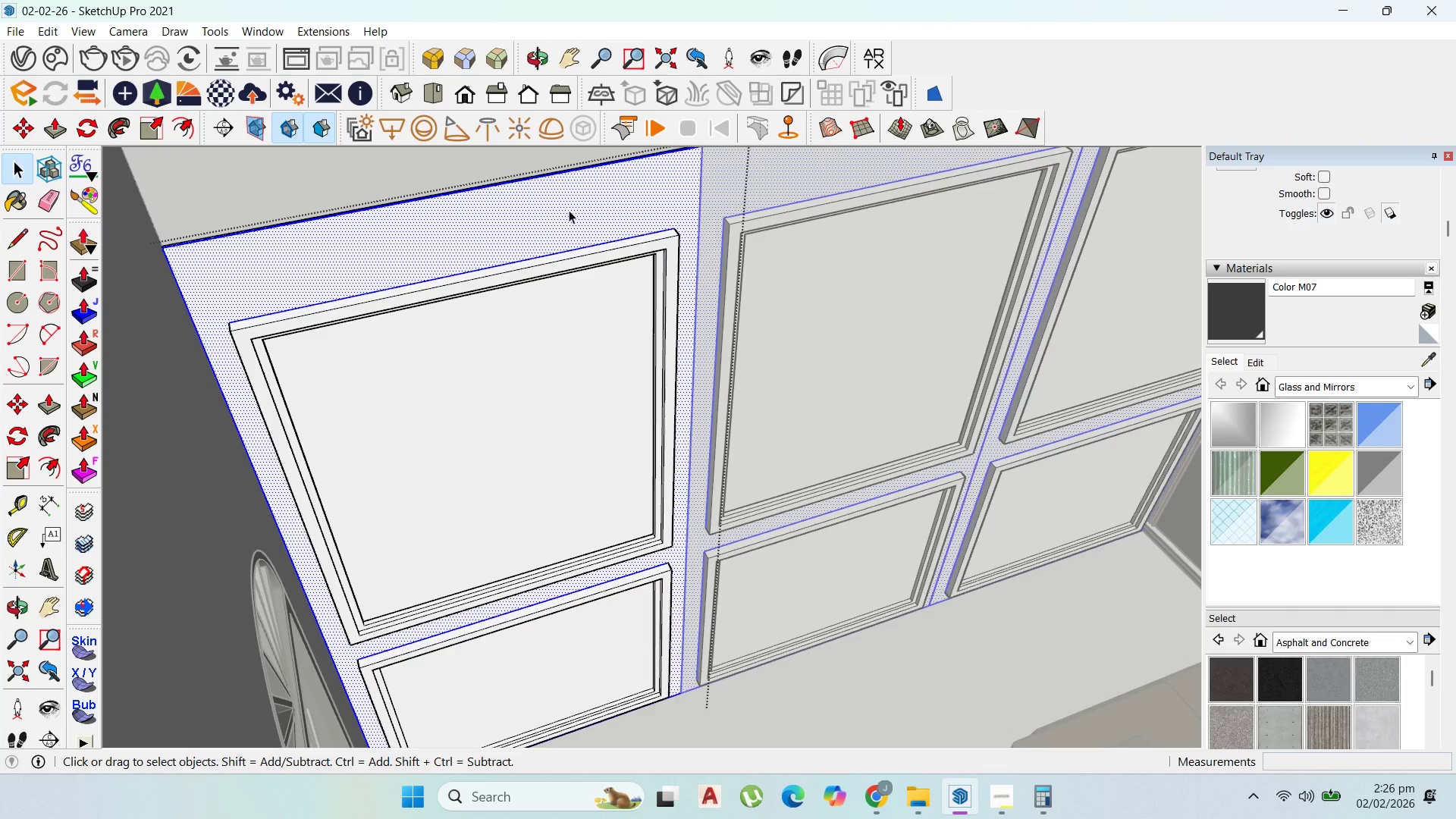 
scroll: coordinate [570, 209], scroll_direction: up, amount: 2.0
 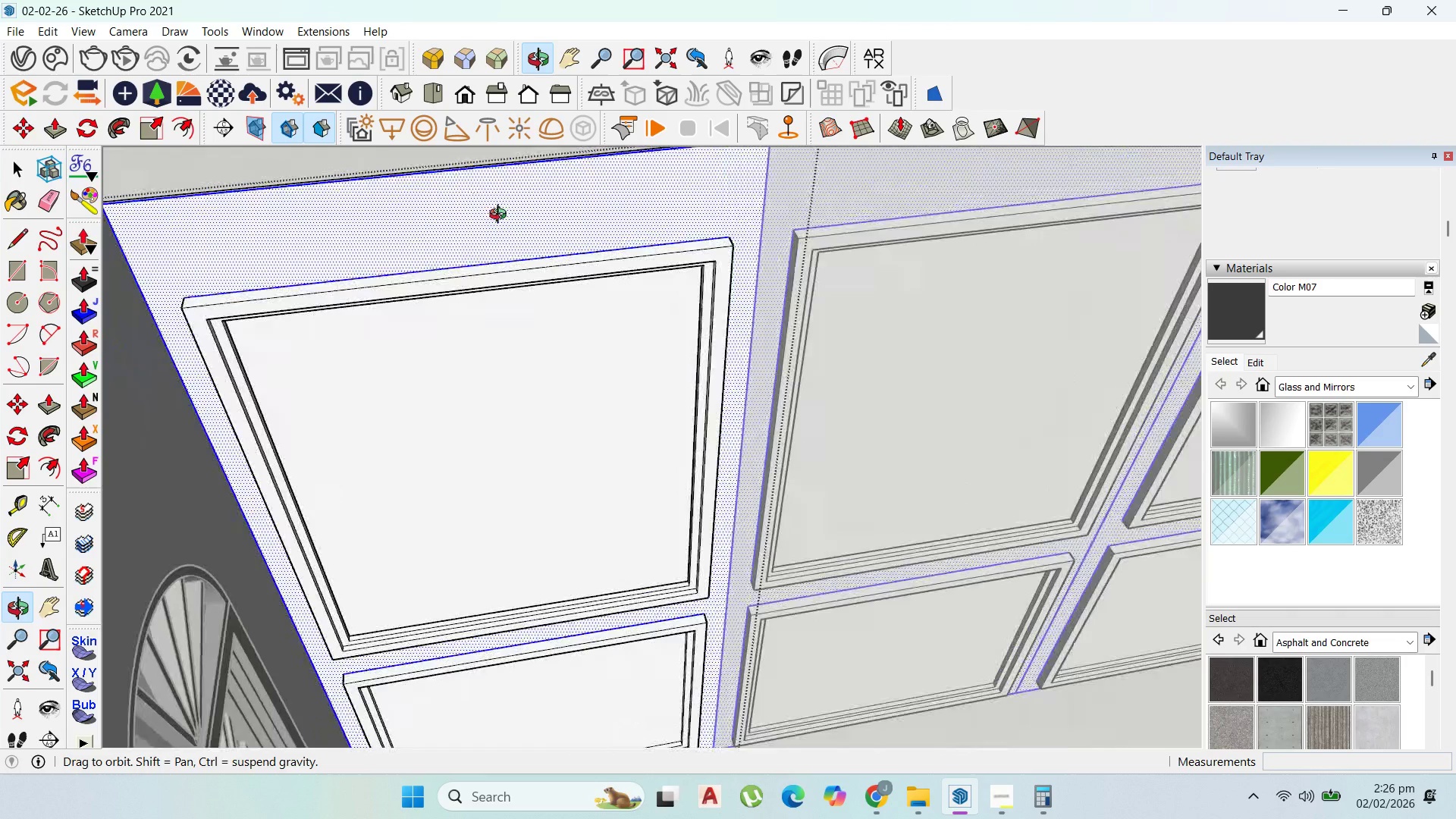 
scroll: coordinate [514, 222], scroll_direction: down, amount: 2.0
 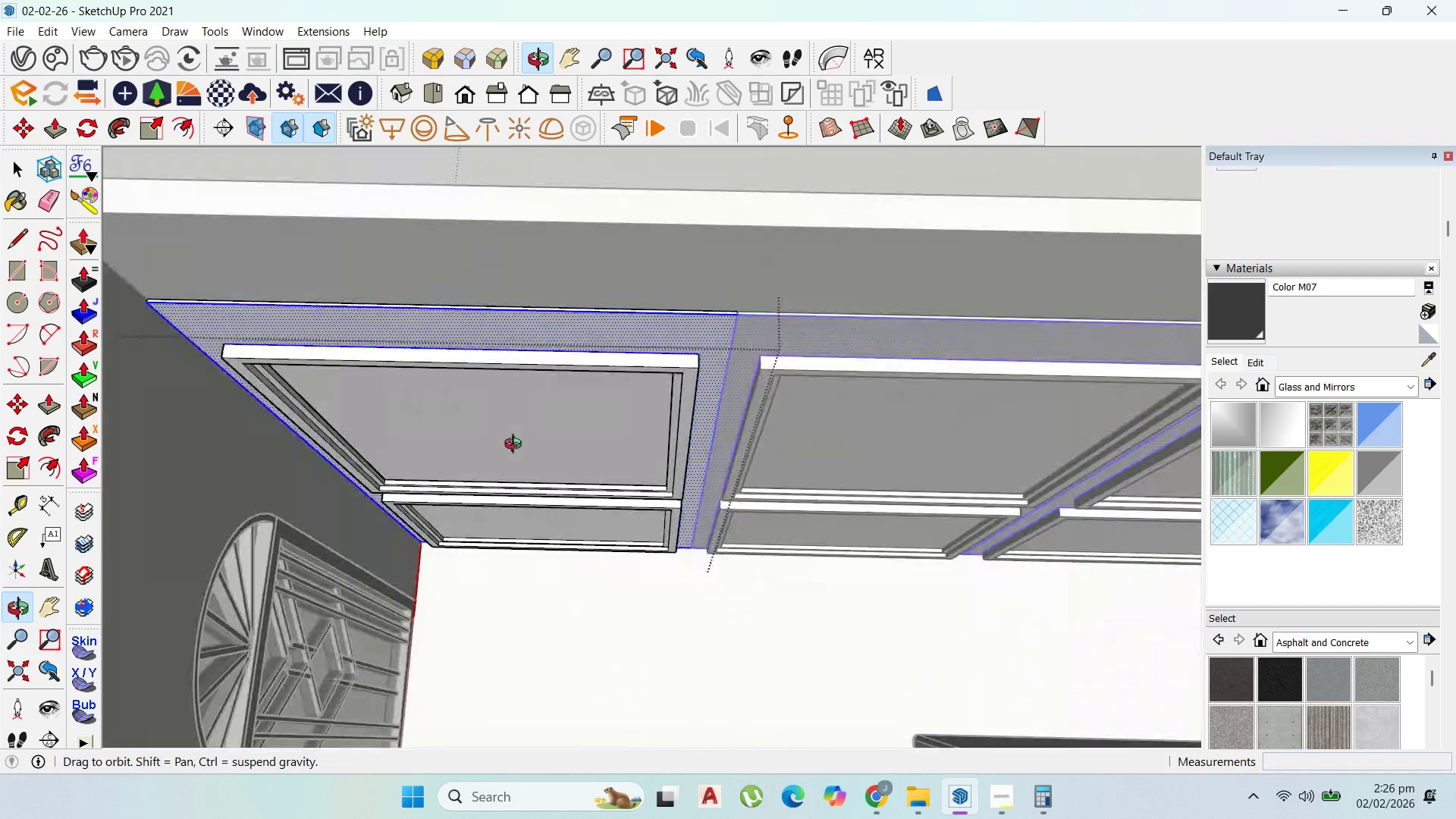 
double_click([636, 320])
 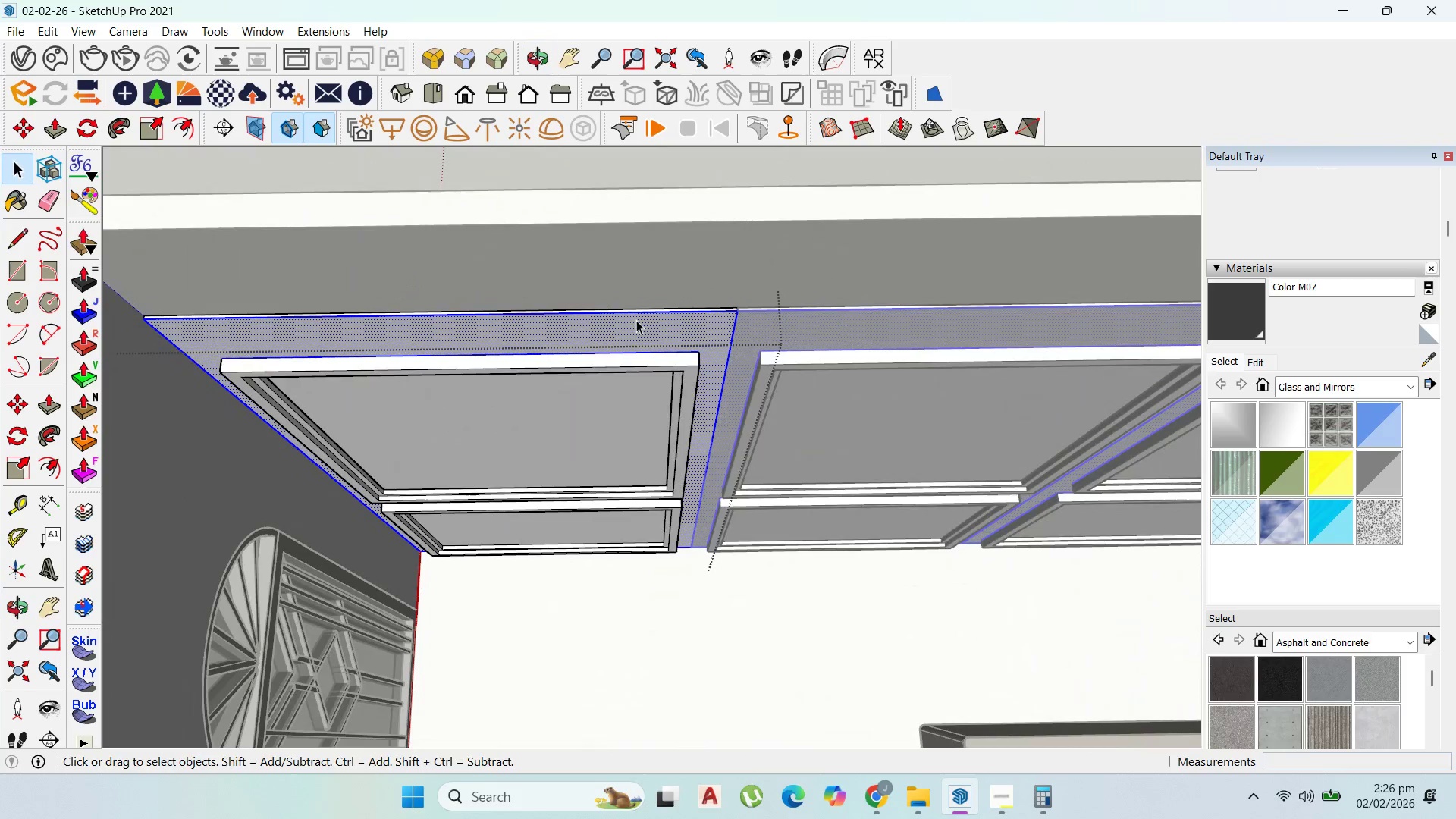 
triple_click([636, 320])
 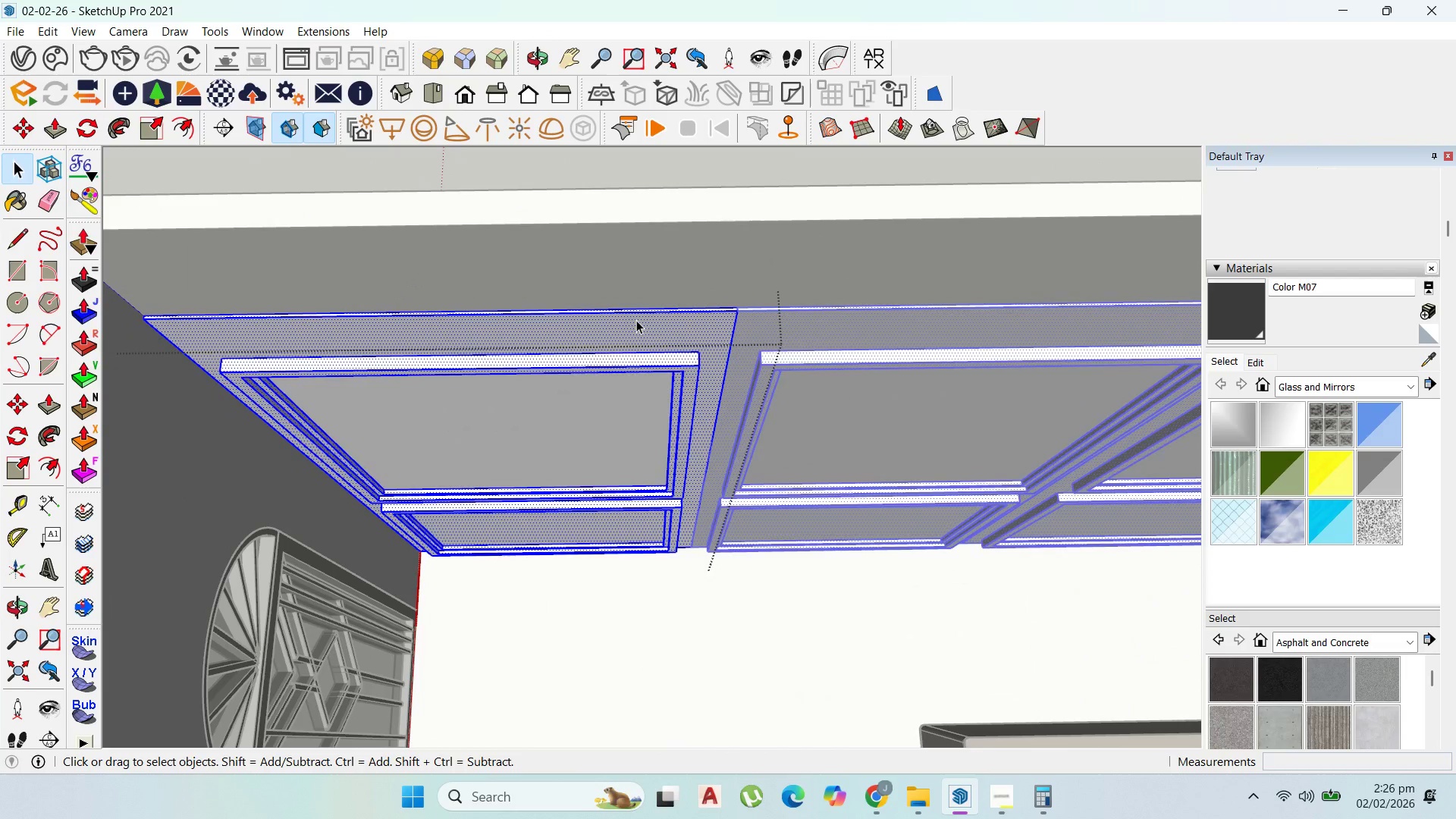 
triple_click([636, 320])
 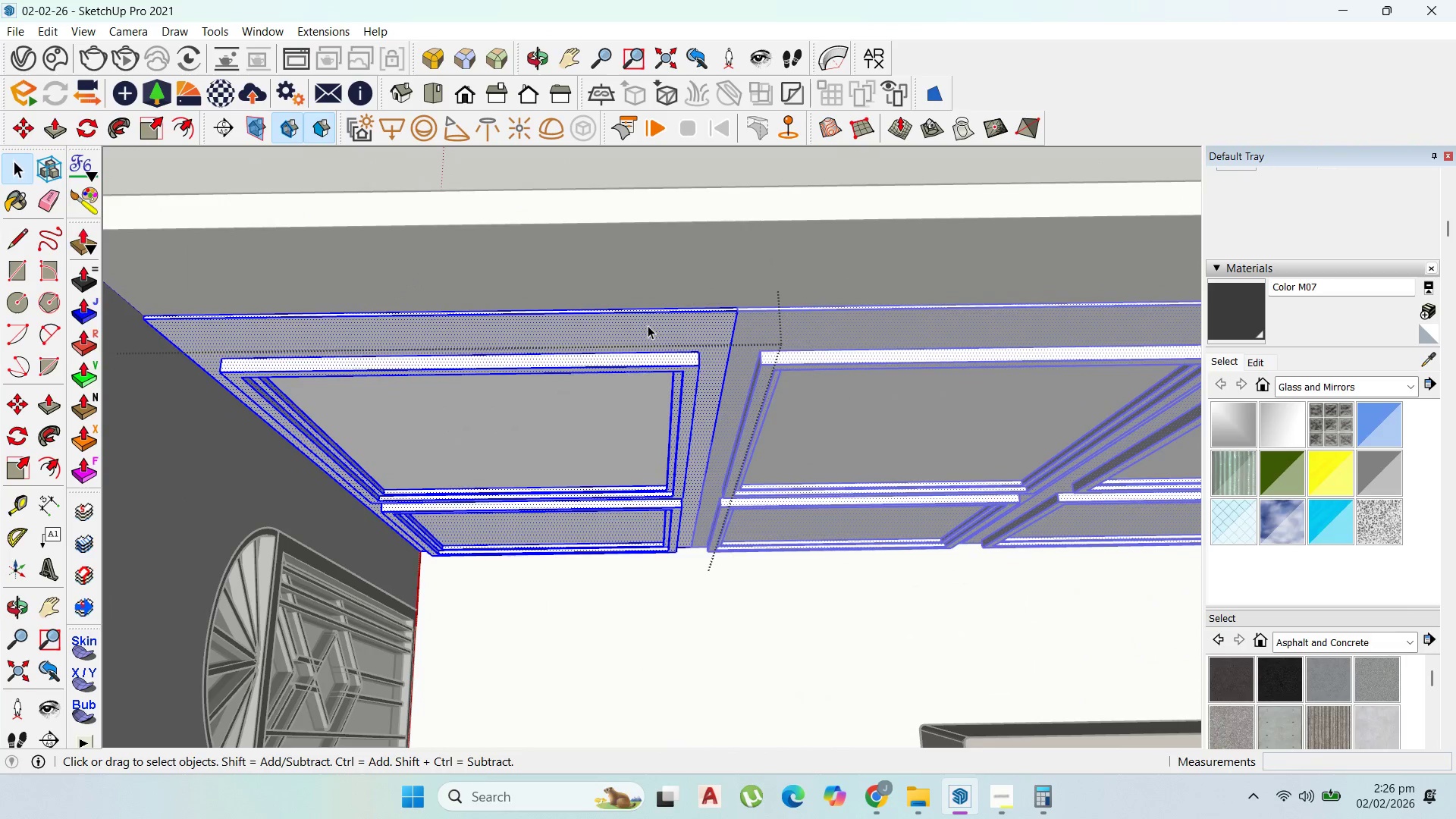 
triple_click([650, 327])
 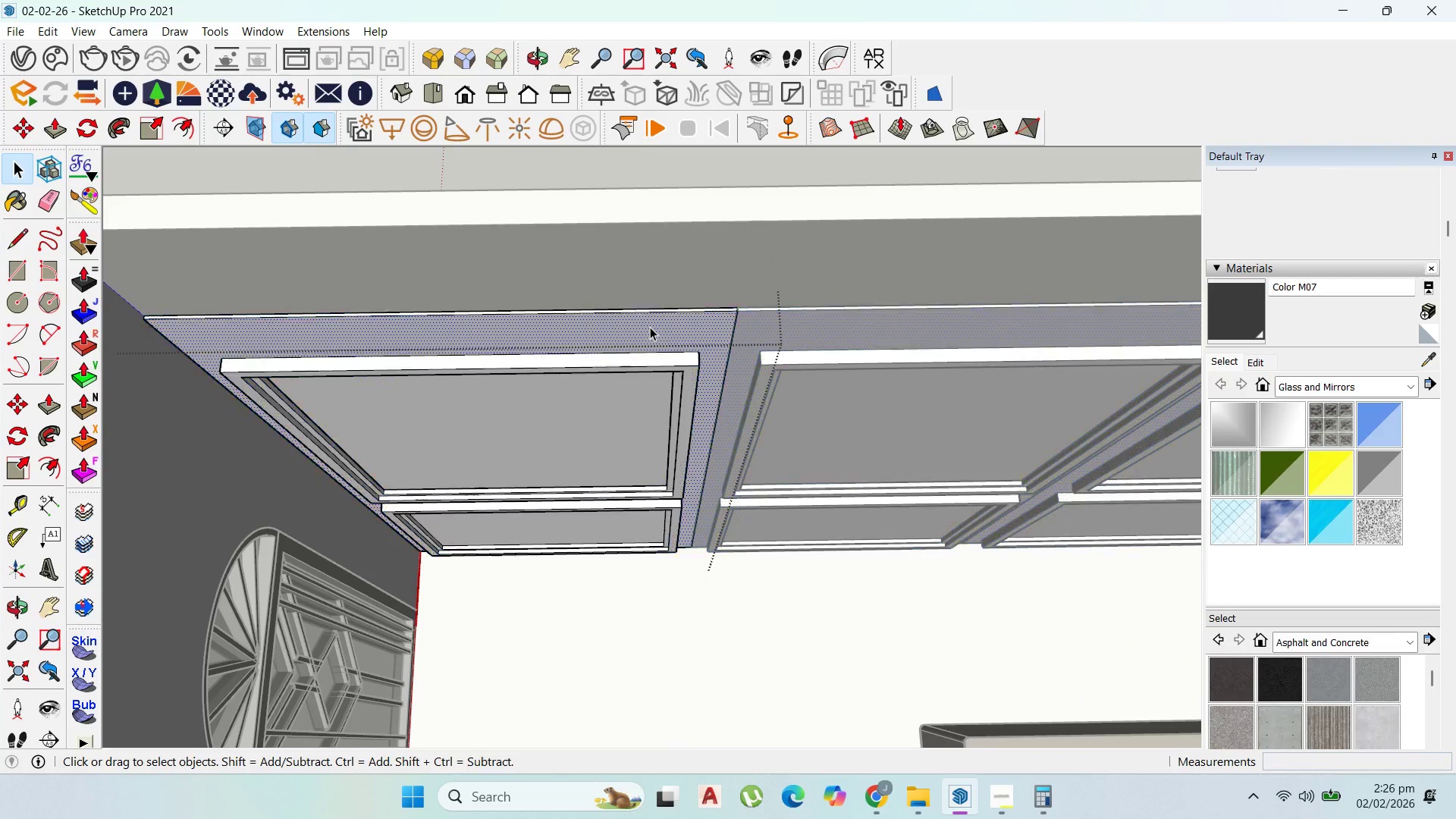 
triple_click([650, 327])
 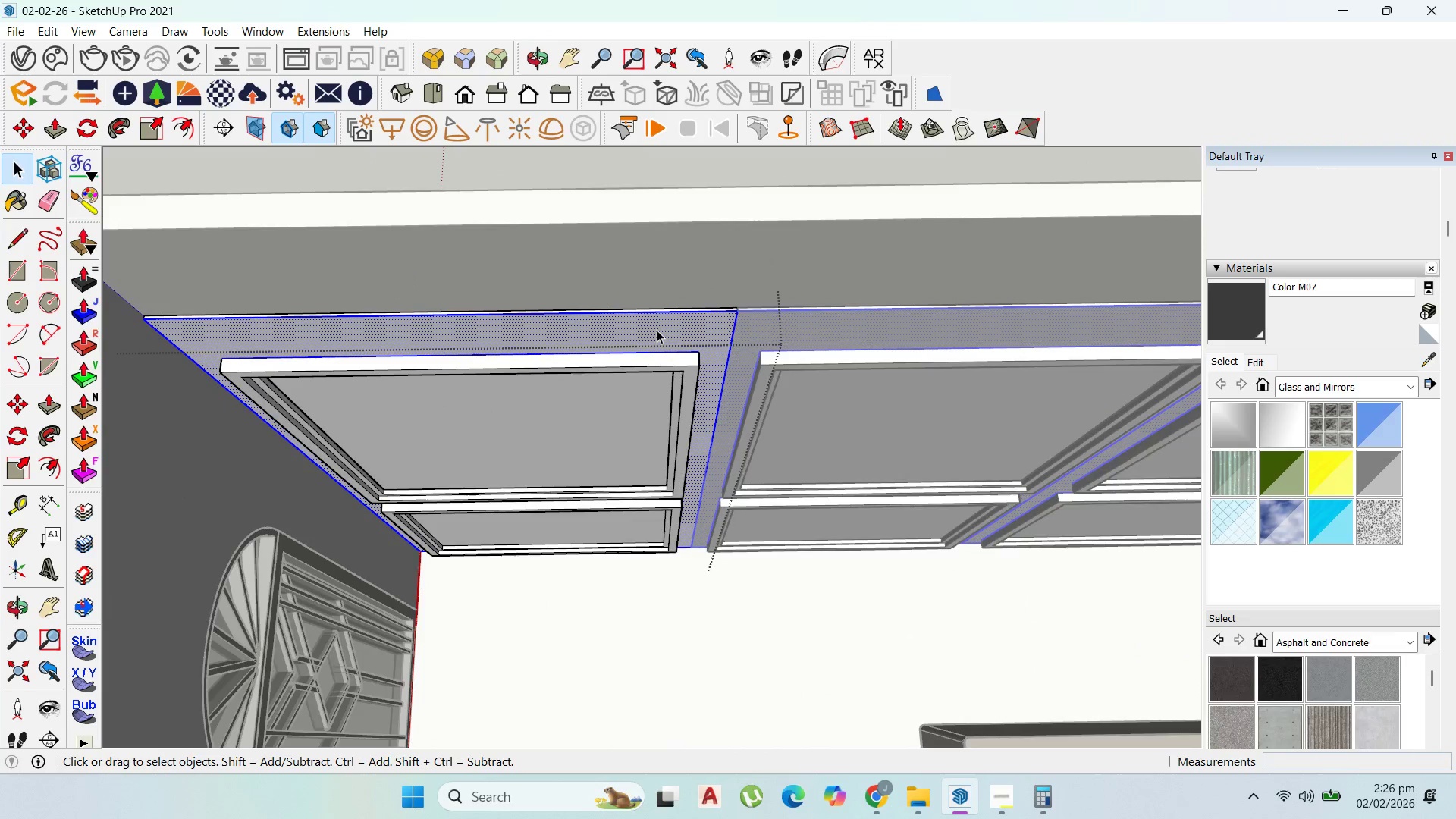 
scroll: coordinate [657, 330], scroll_direction: up, amount: 1.0
 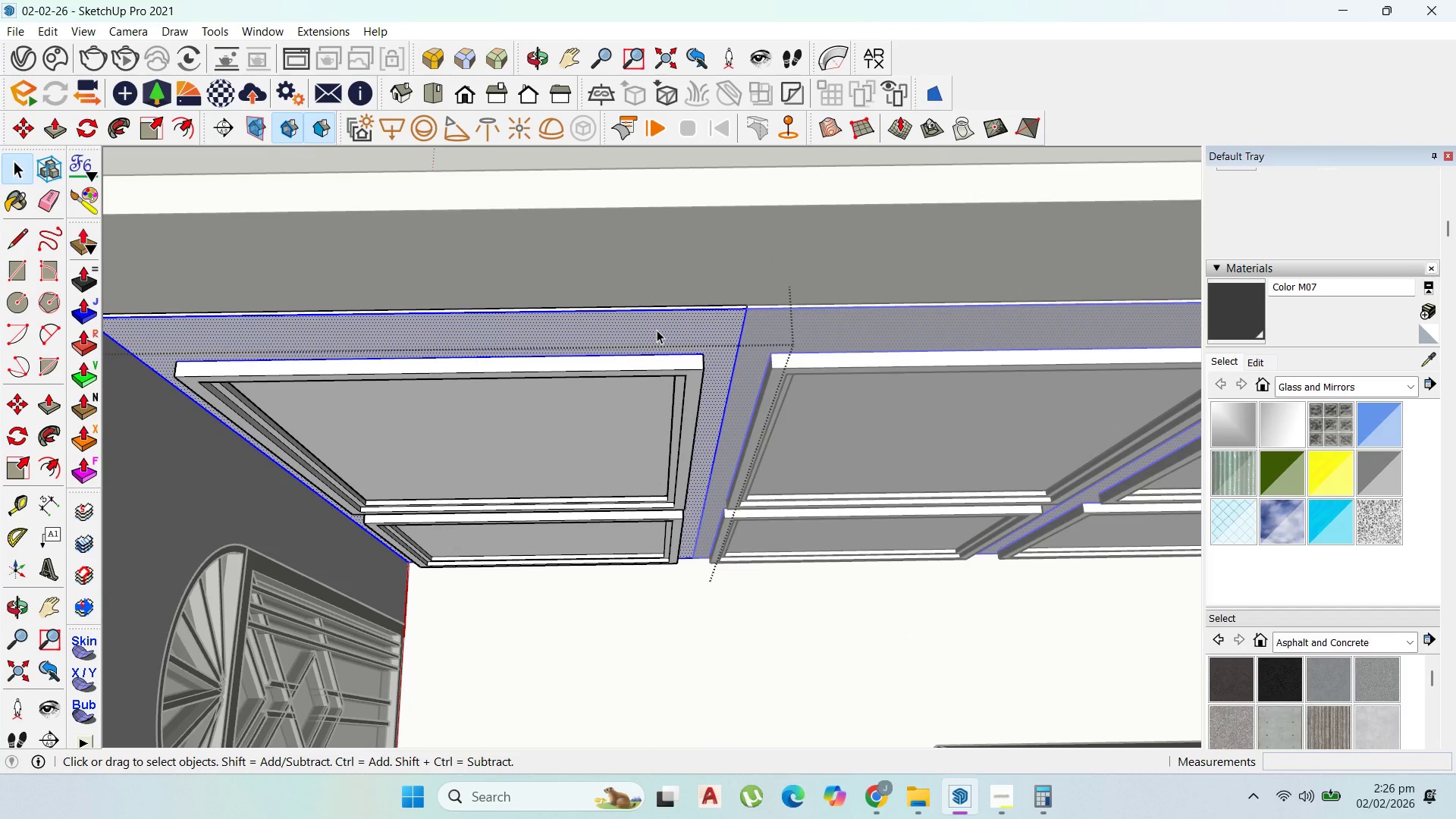 
right_click([657, 330])
 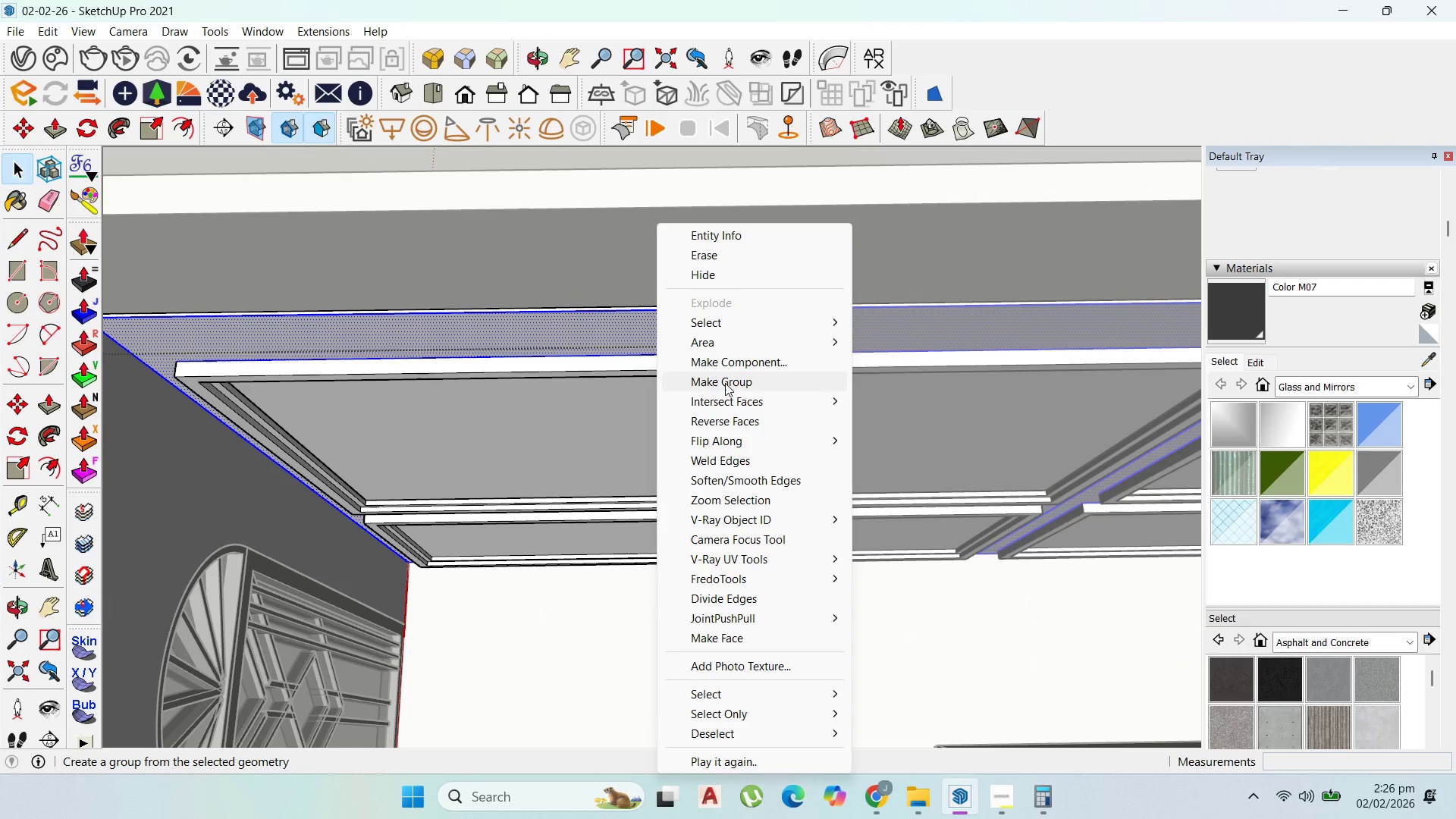 
left_click([725, 383])
 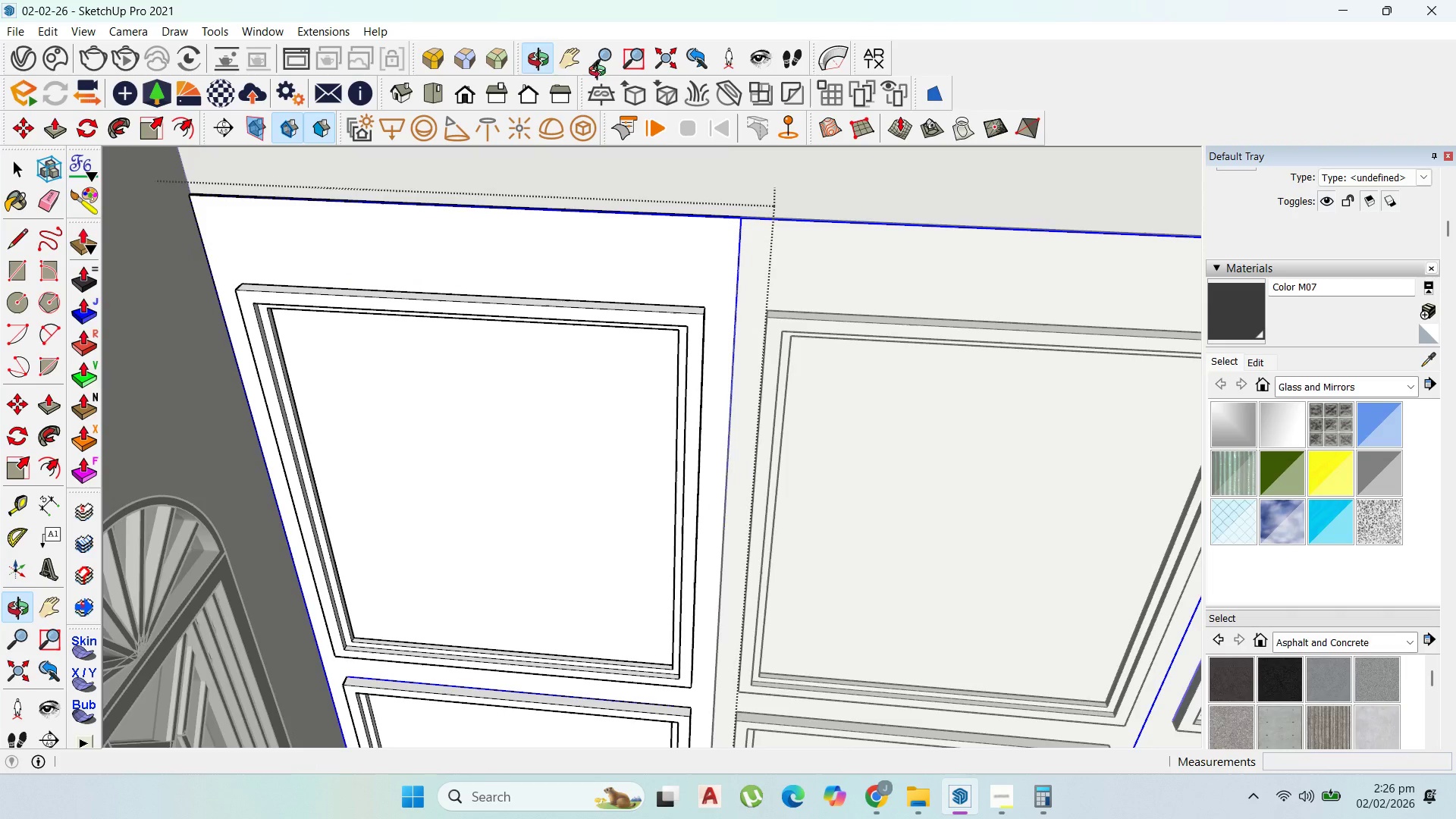 
scroll: coordinate [701, 171], scroll_direction: down, amount: 4.0
 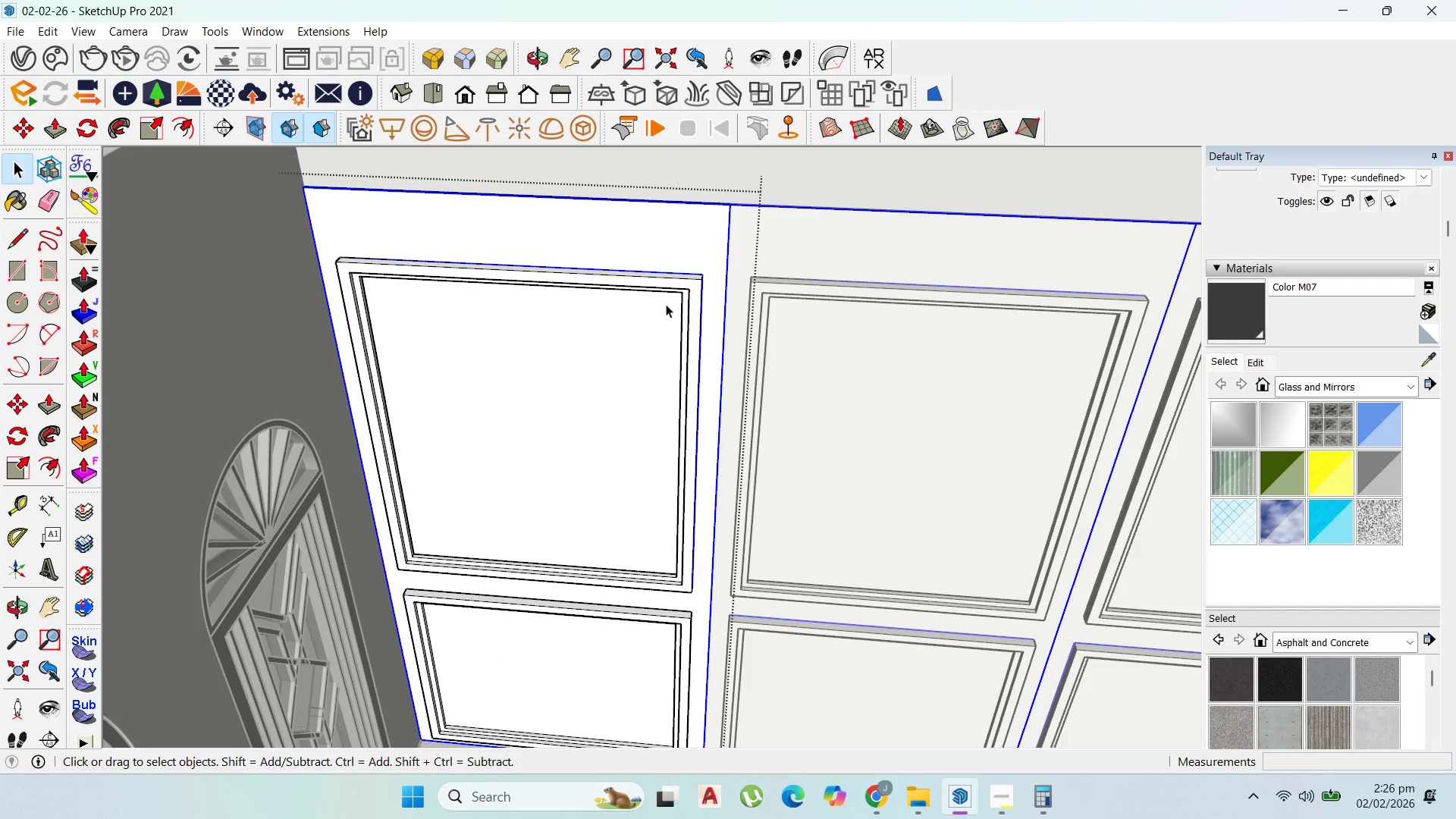 
key(Escape)
 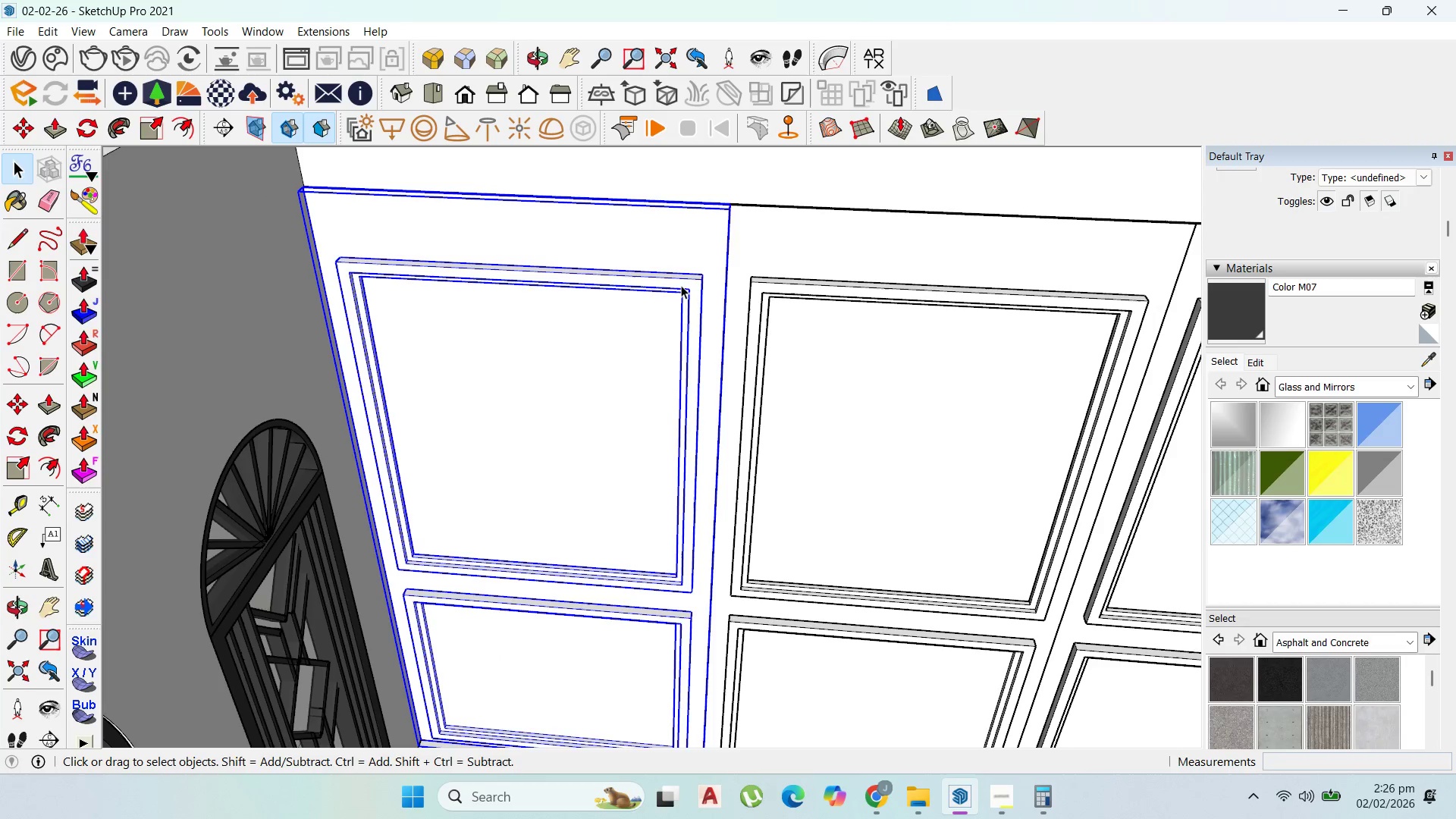 
double_click([681, 285])
 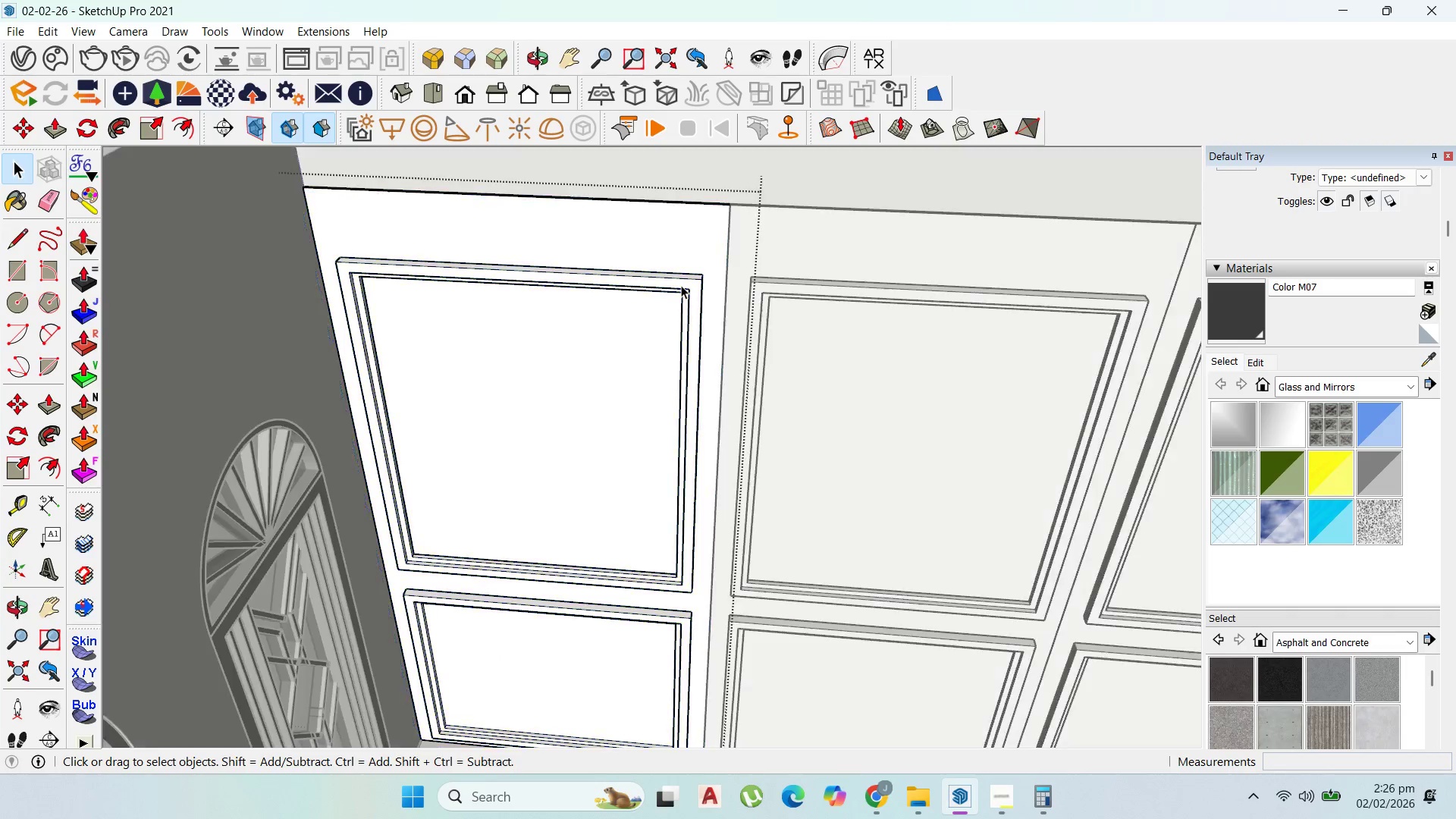 
triple_click([681, 285])
 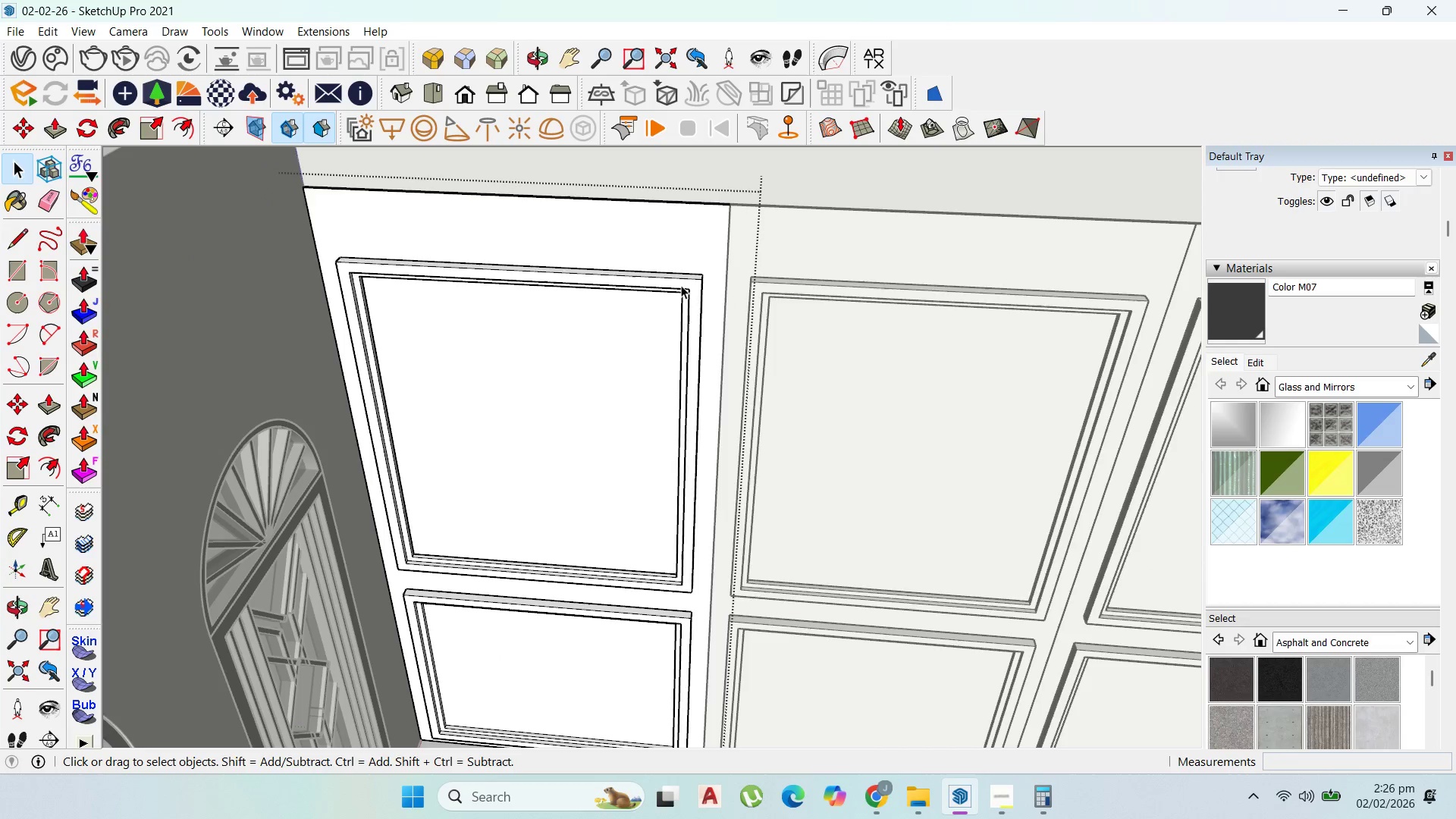 
triple_click([681, 285])
 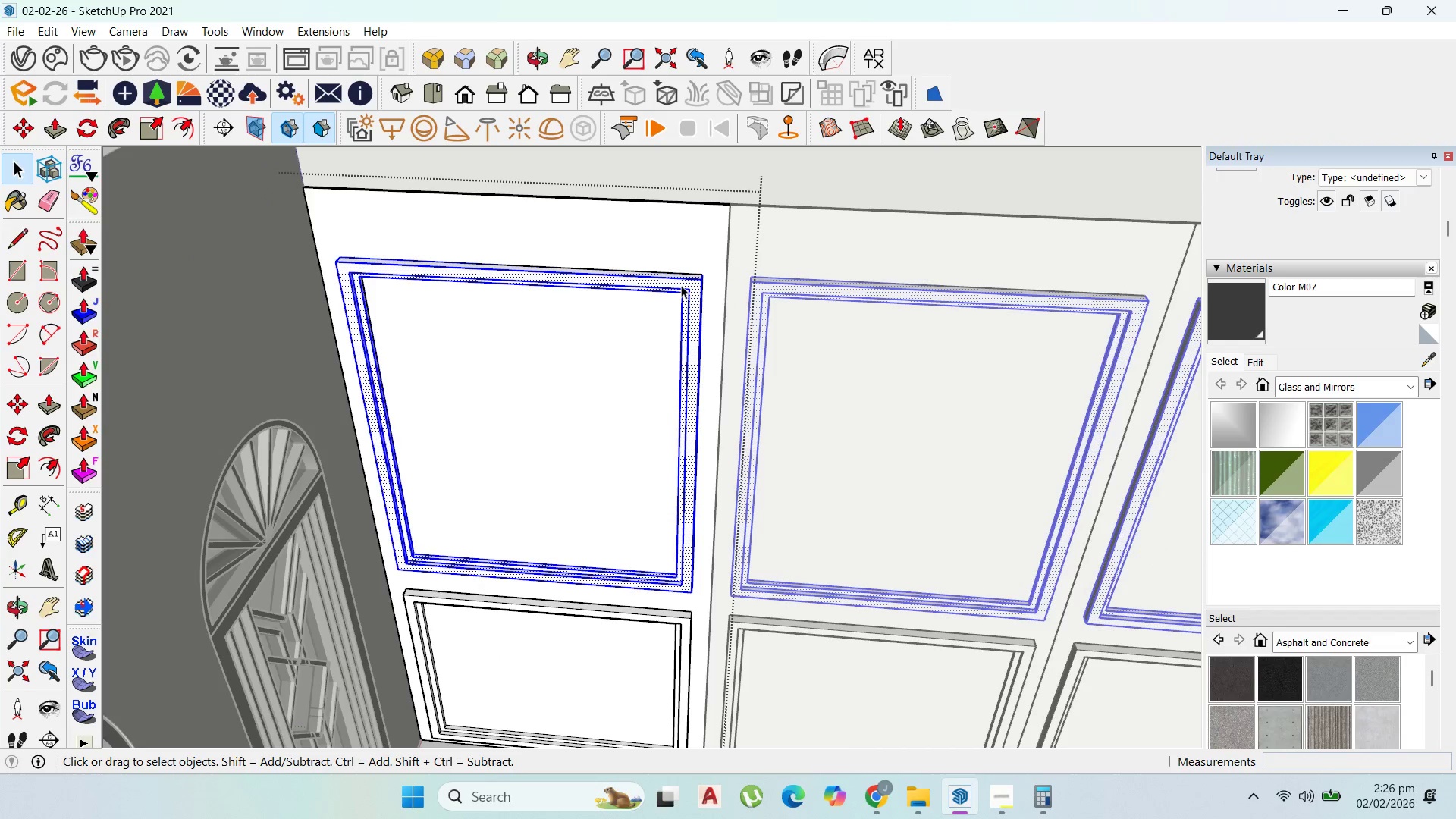 
triple_click([681, 285])
 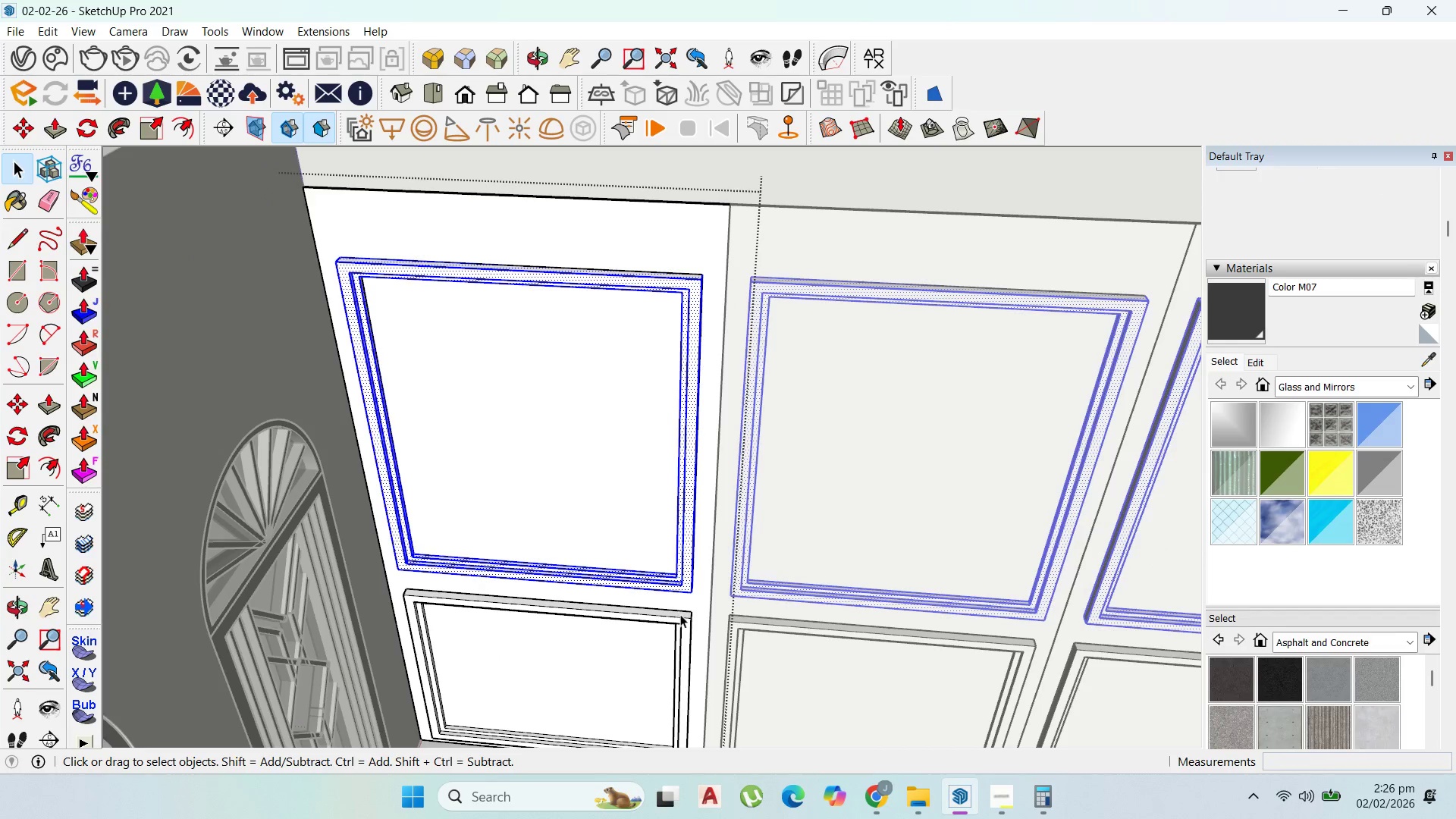 
double_click([682, 617])
 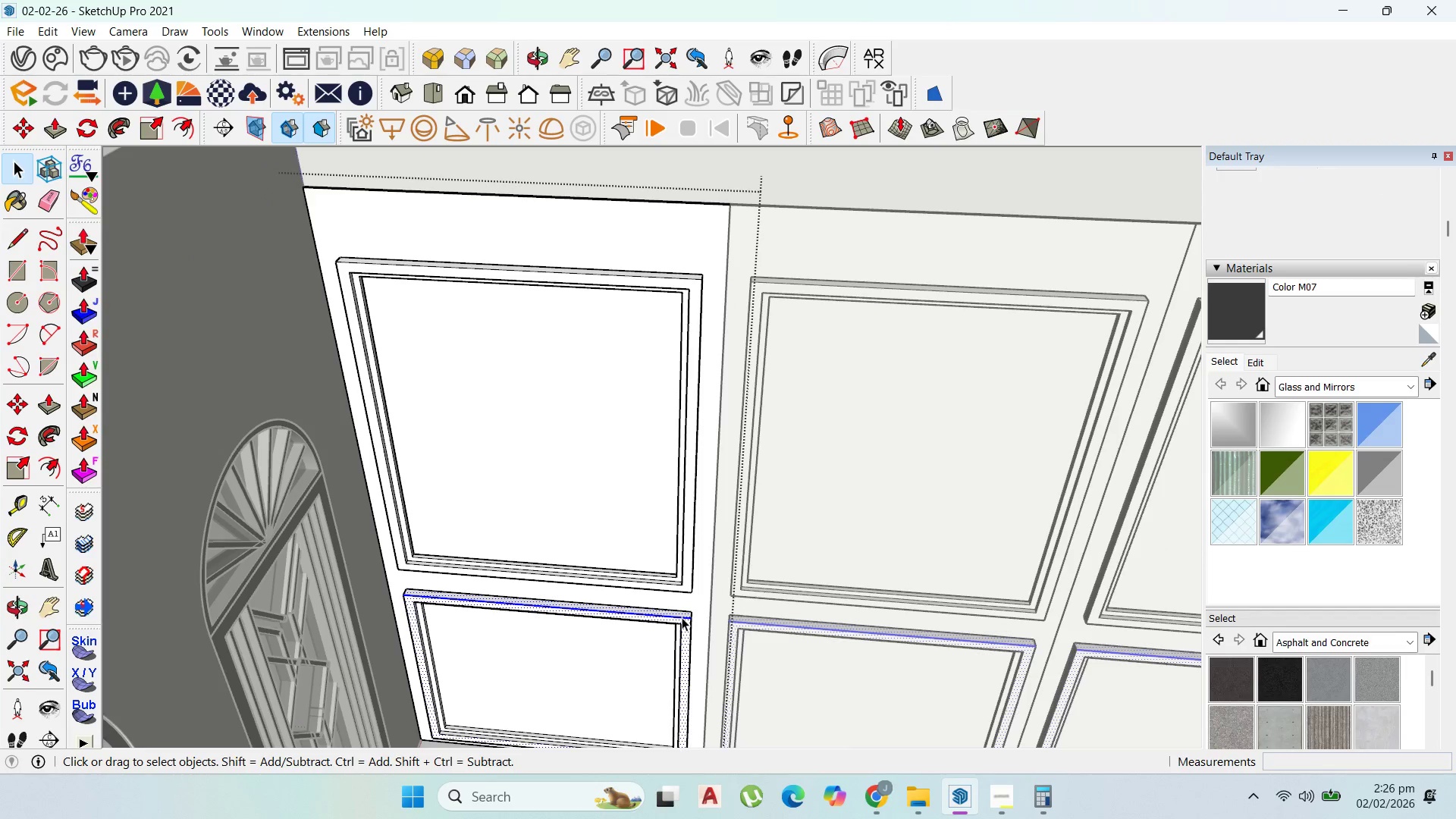 
triple_click([682, 617])
 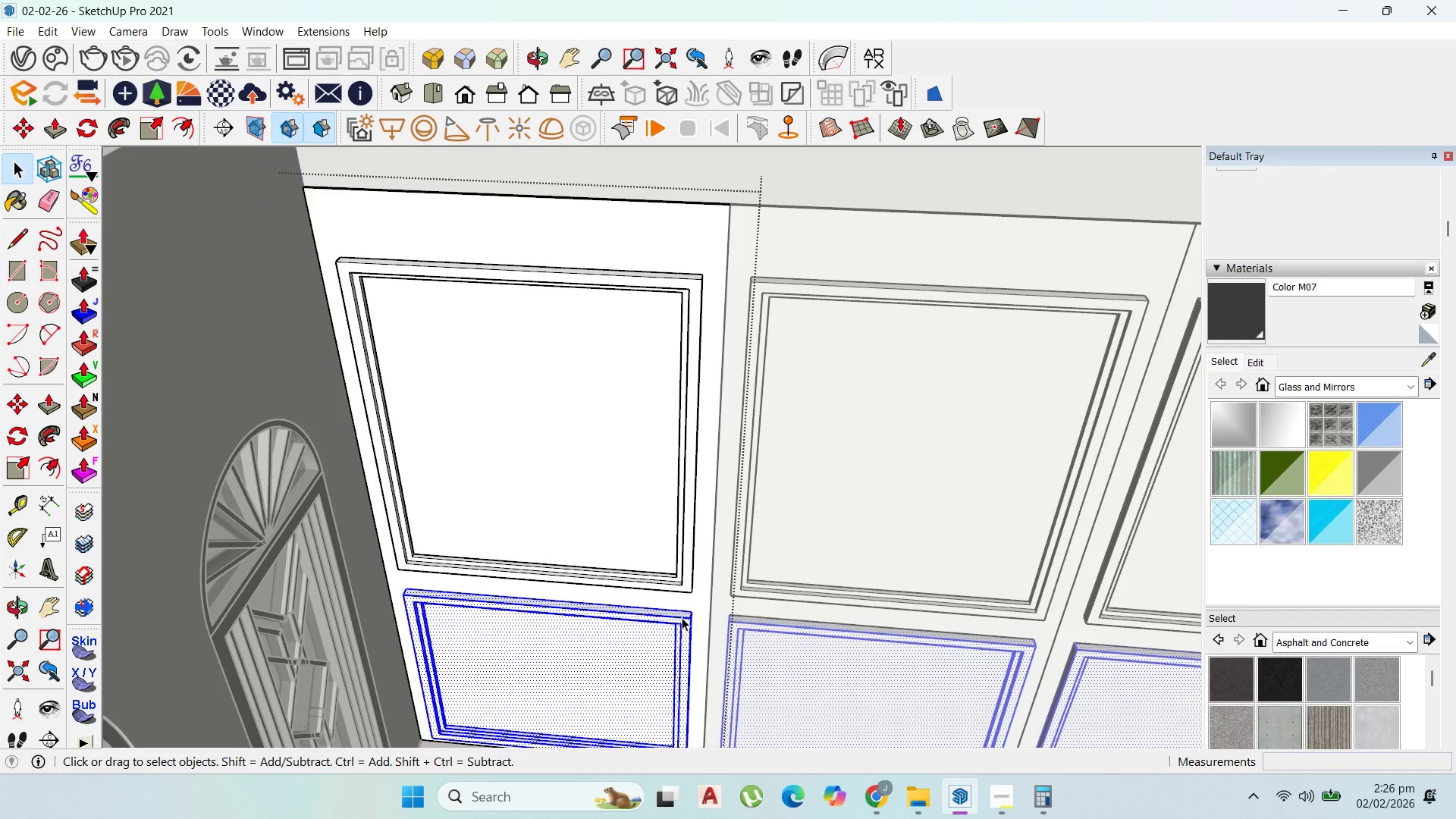 
triple_click([682, 617])
 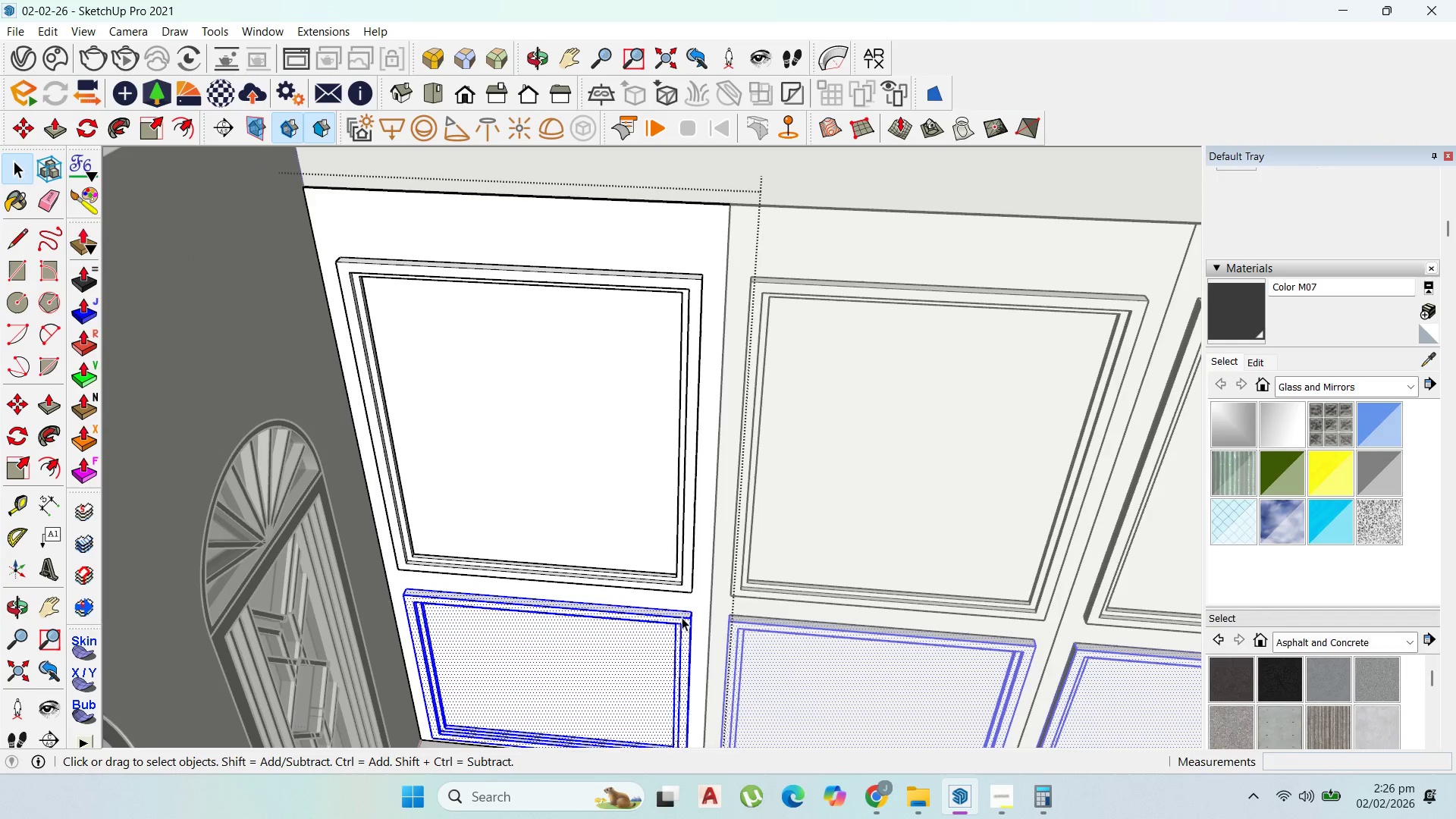 
triple_click([682, 617])
 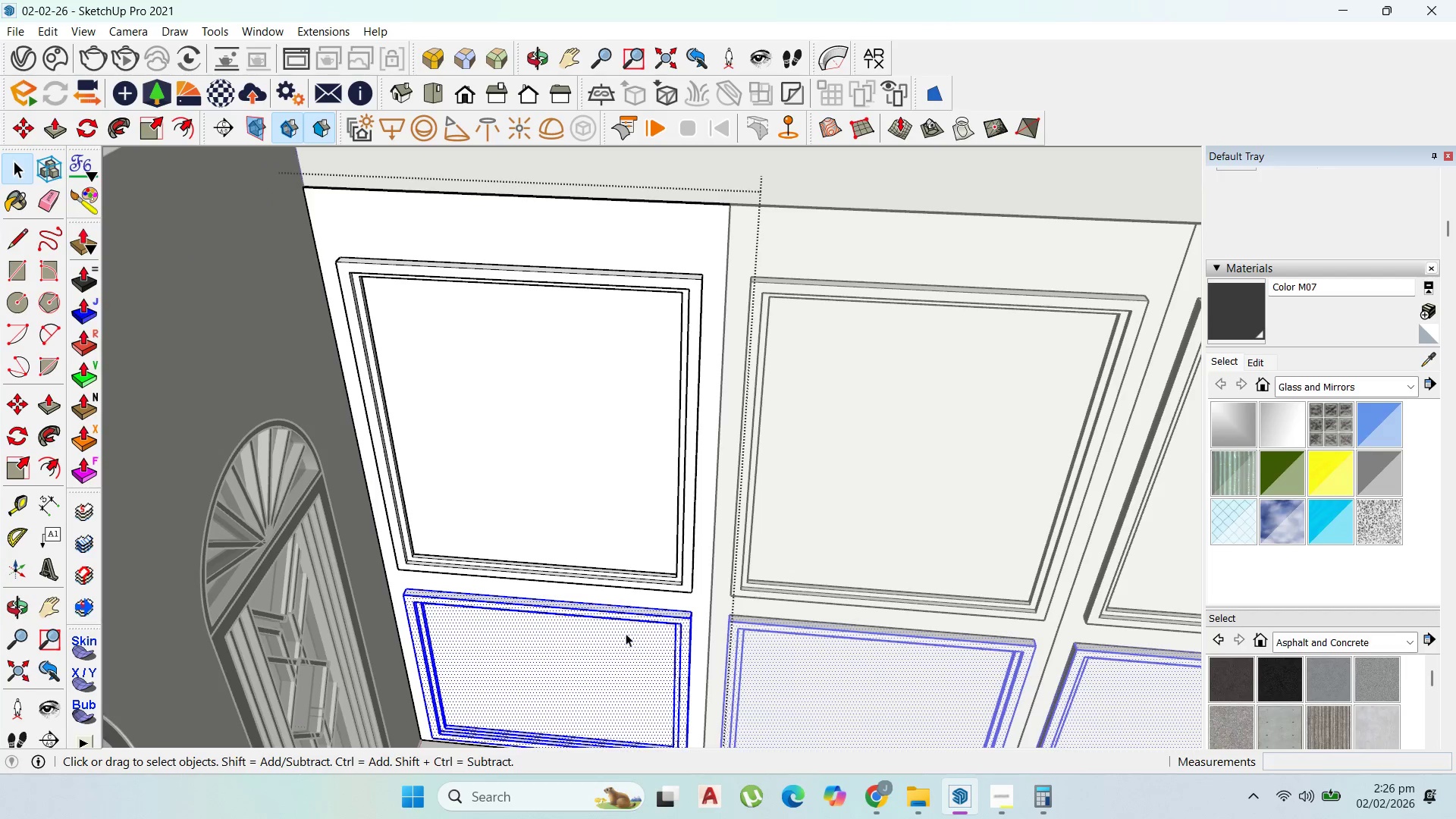 
double_click([620, 648])
 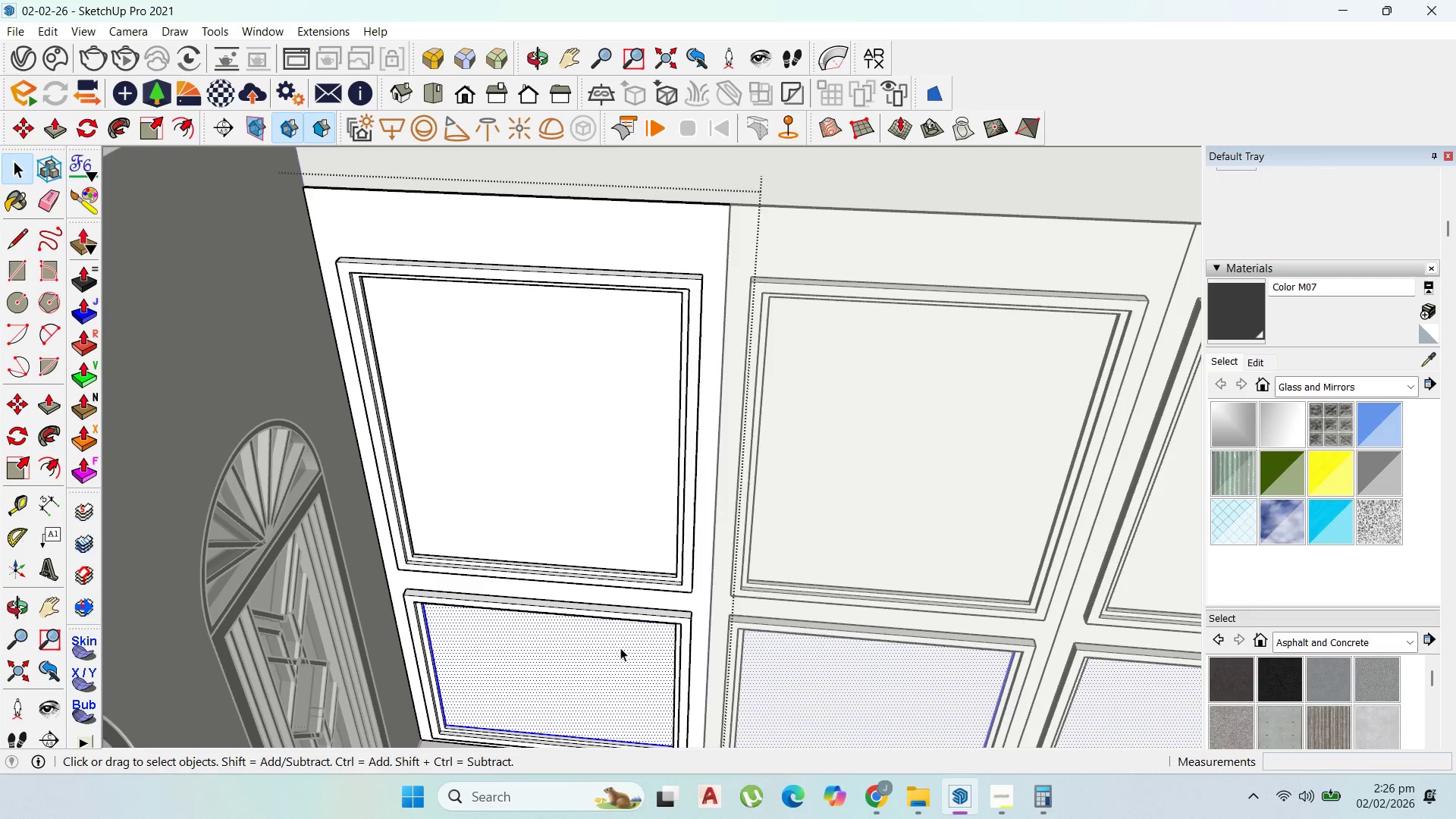 
right_click([620, 648])
 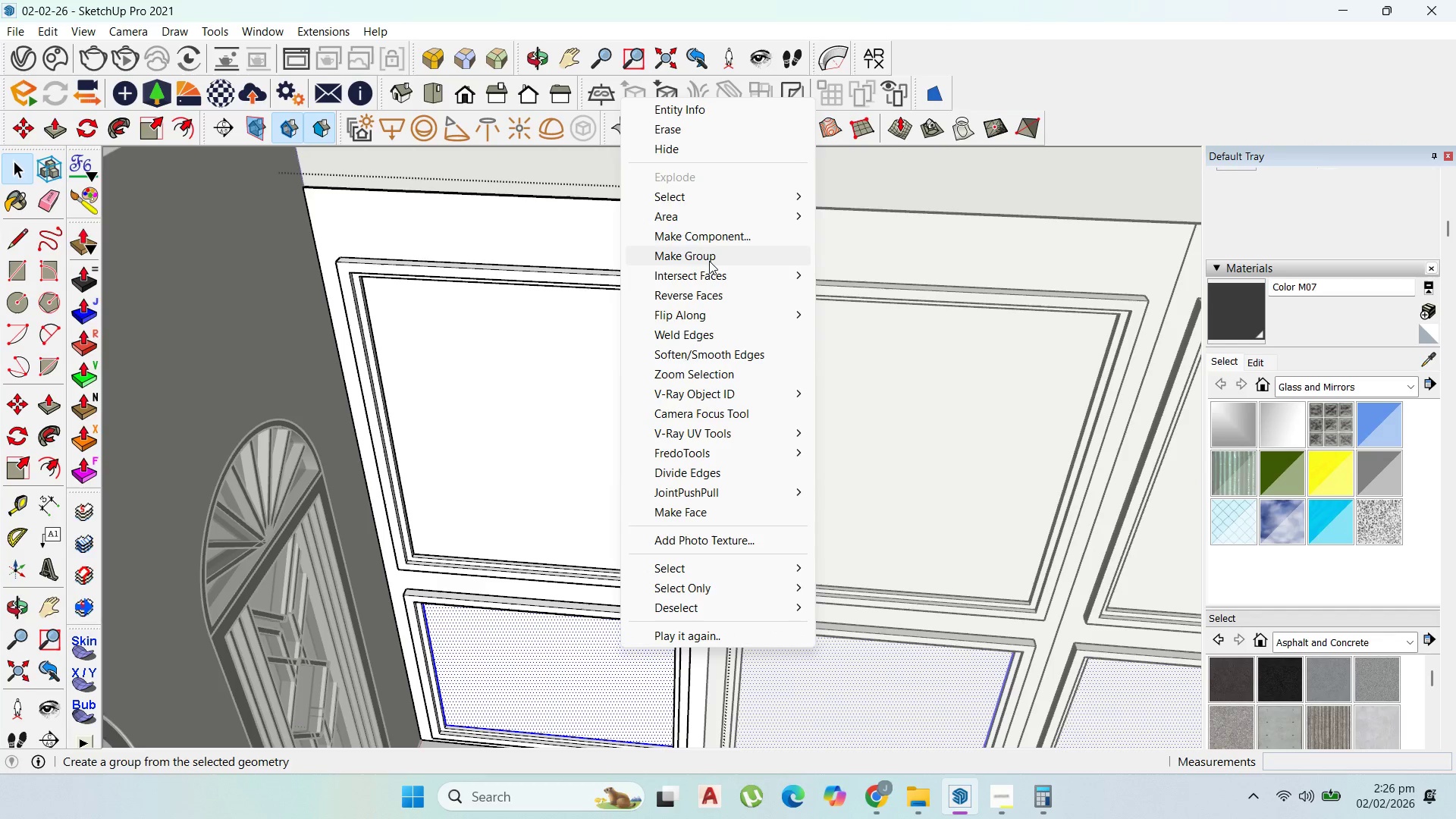 
left_click([711, 256])
 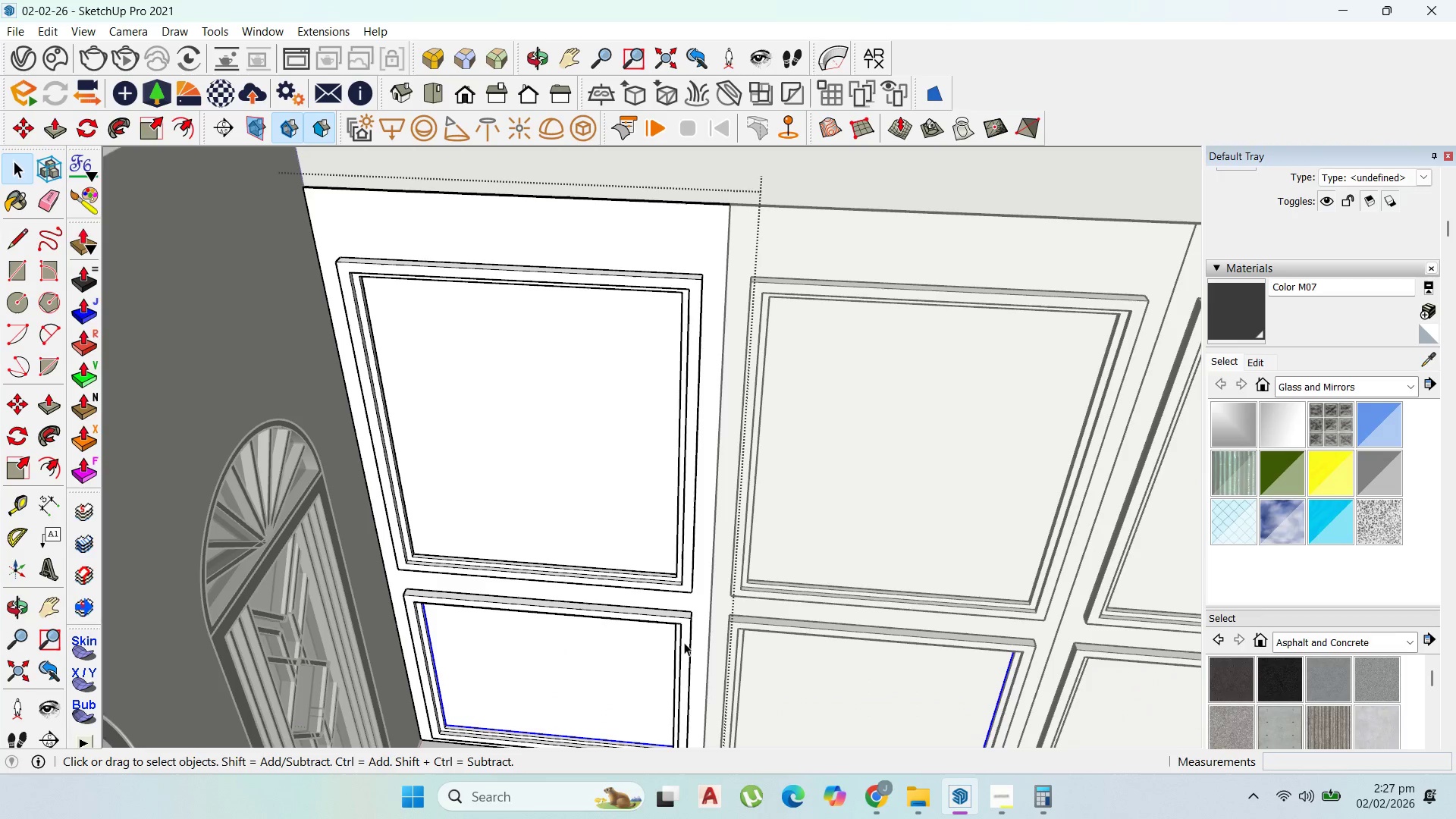 
double_click([684, 641])
 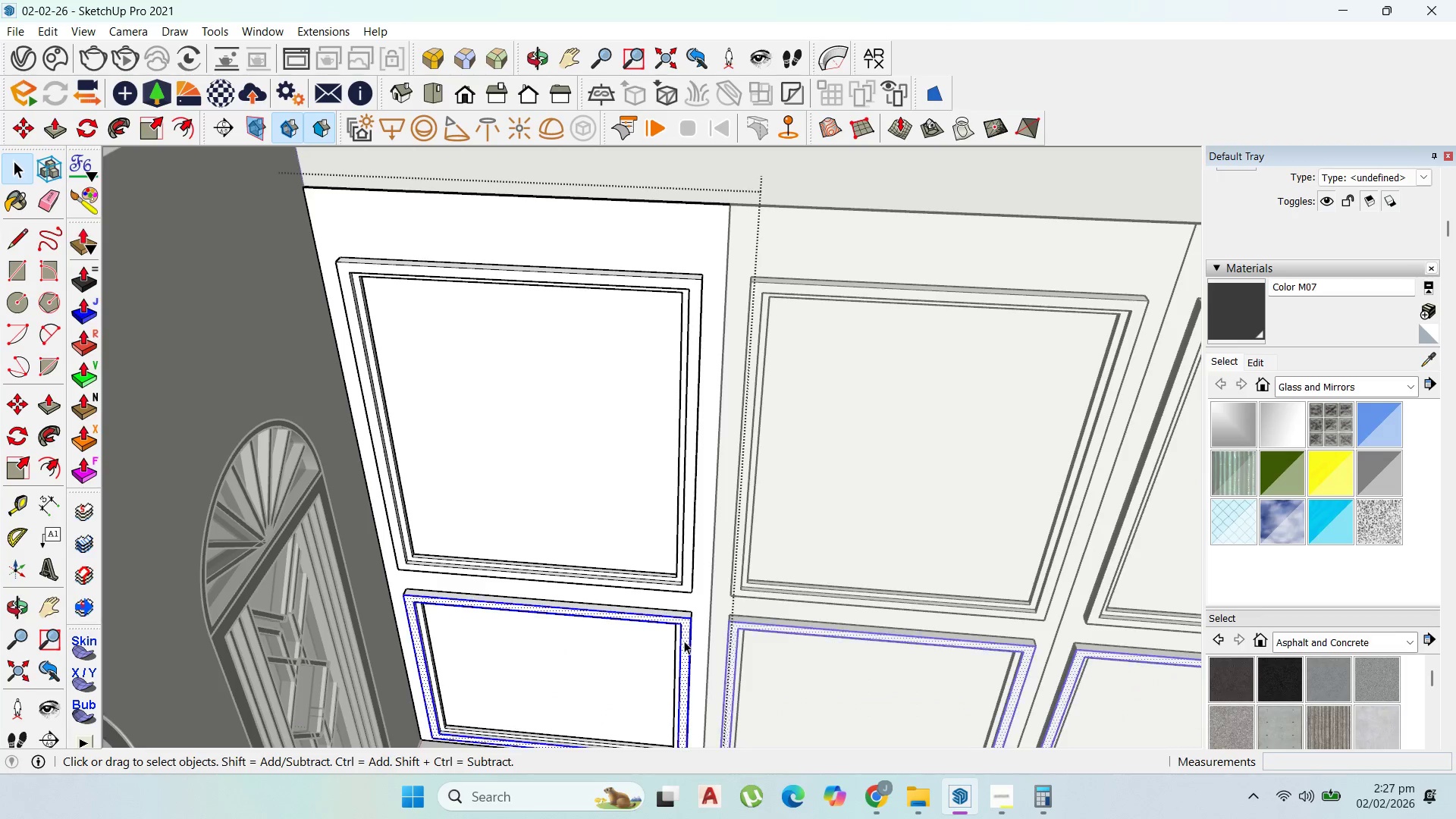 
triple_click([684, 641])
 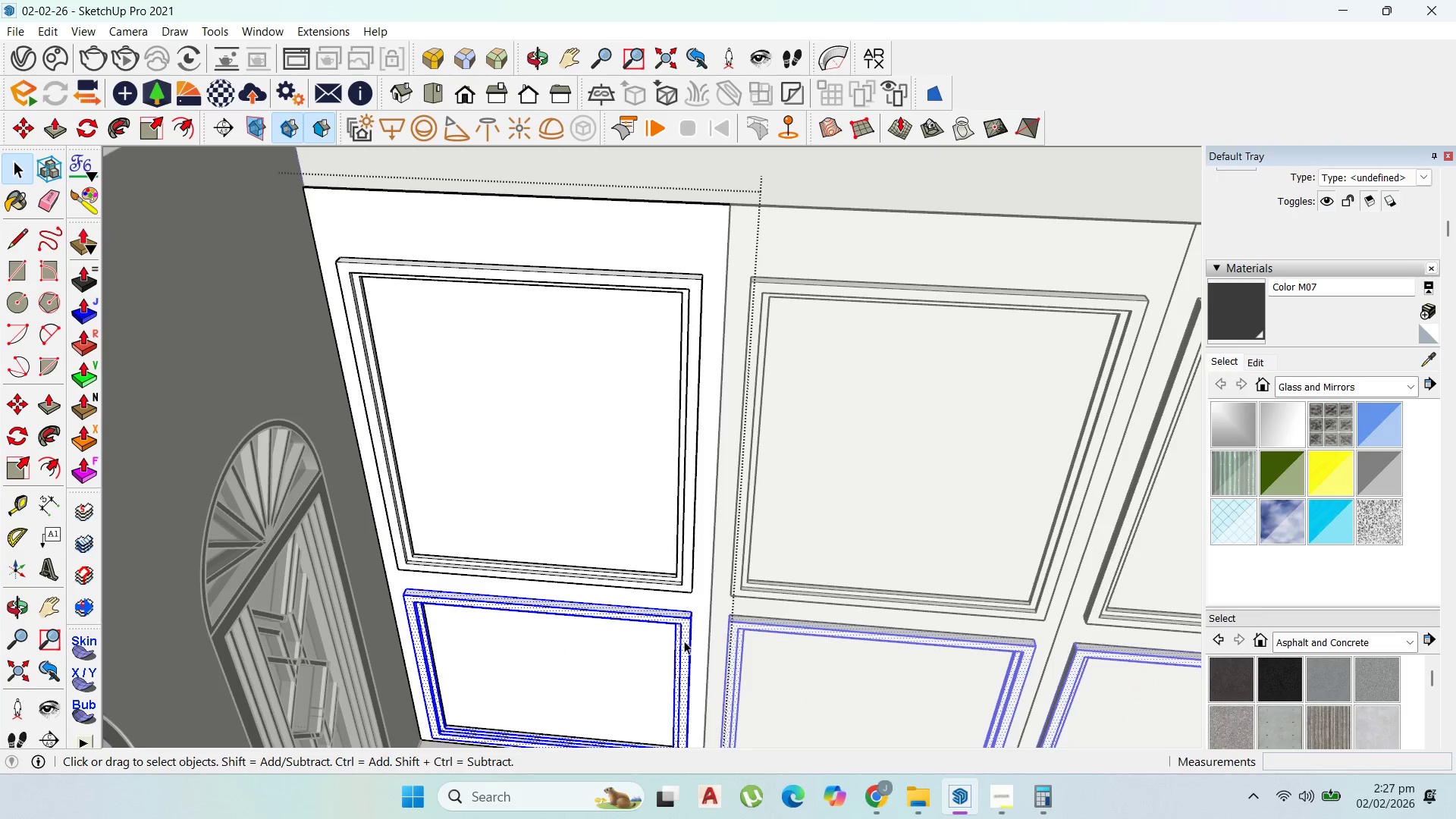 
triple_click([684, 641])
 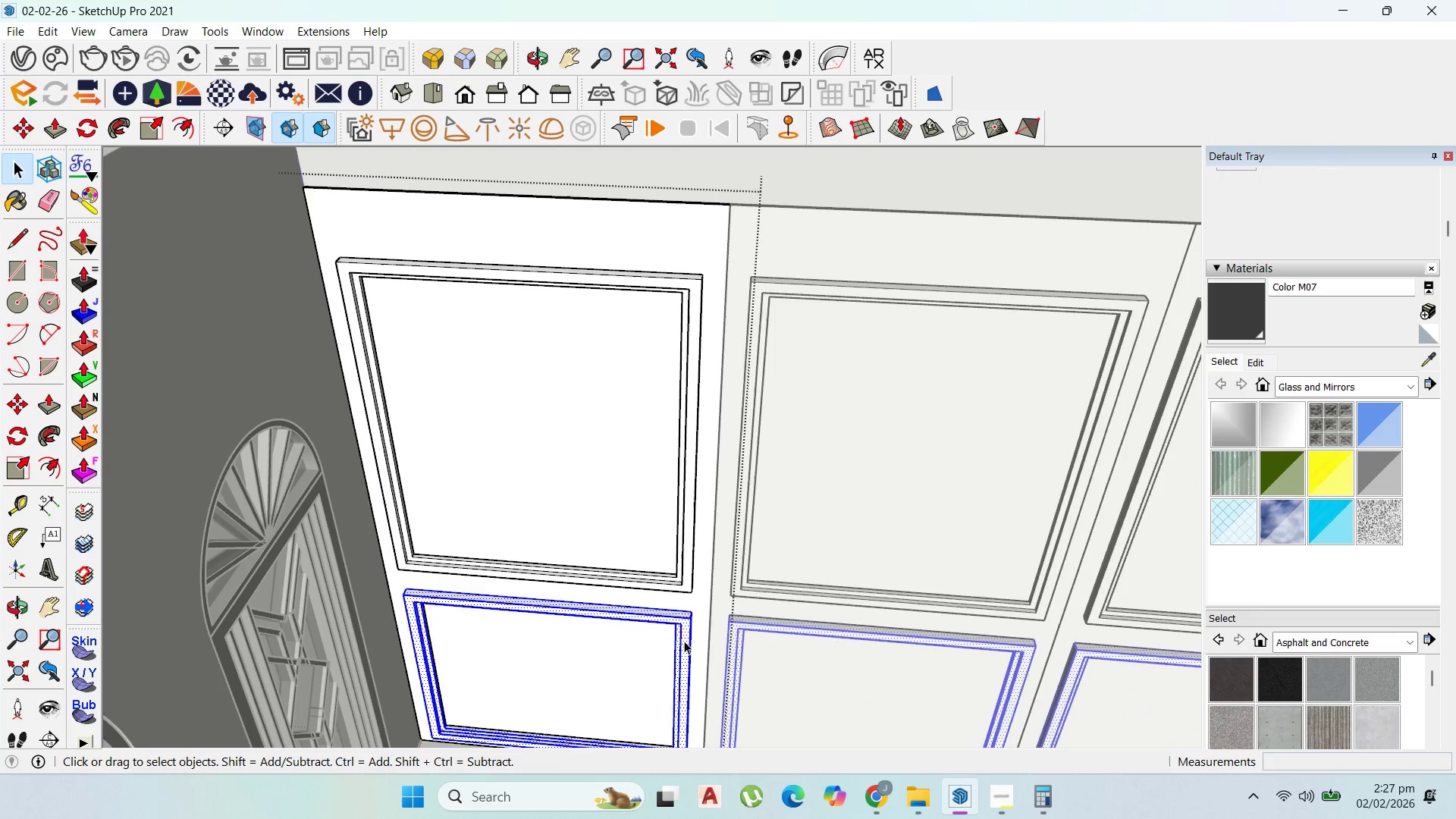 
right_click([684, 641])
 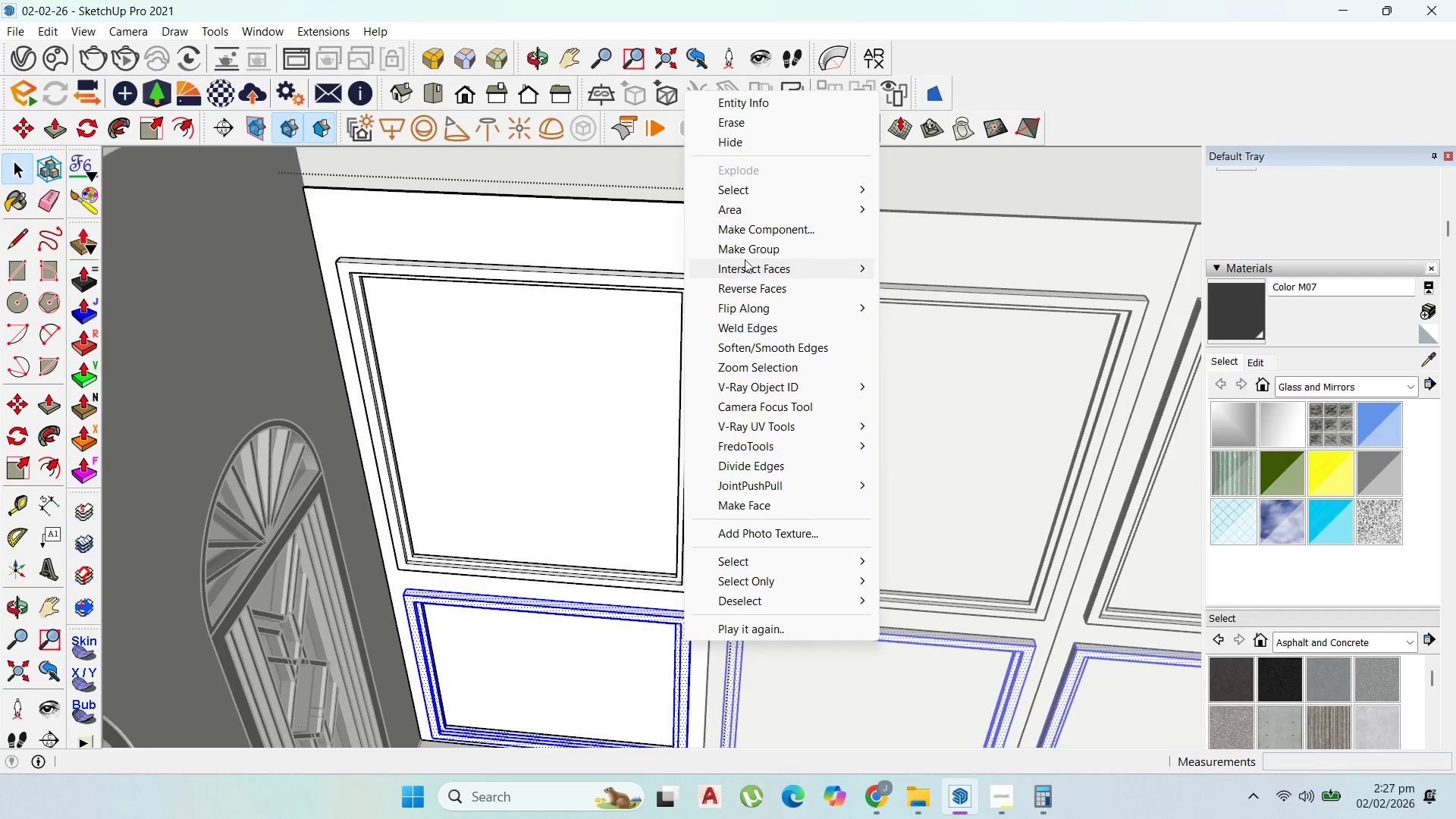 
left_click([753, 247])
 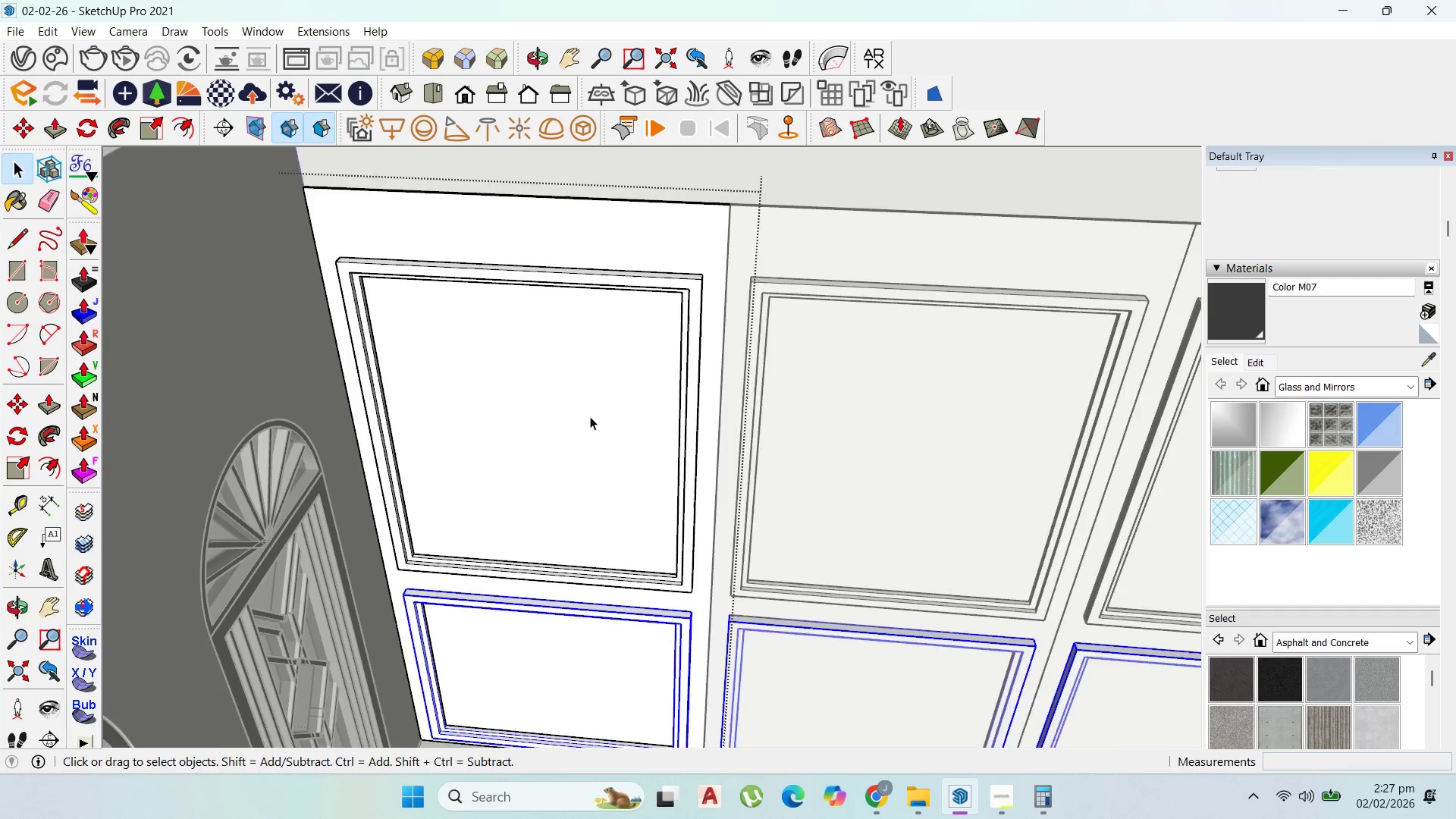 
scroll: coordinate [590, 416], scroll_direction: up, amount: 1.0
 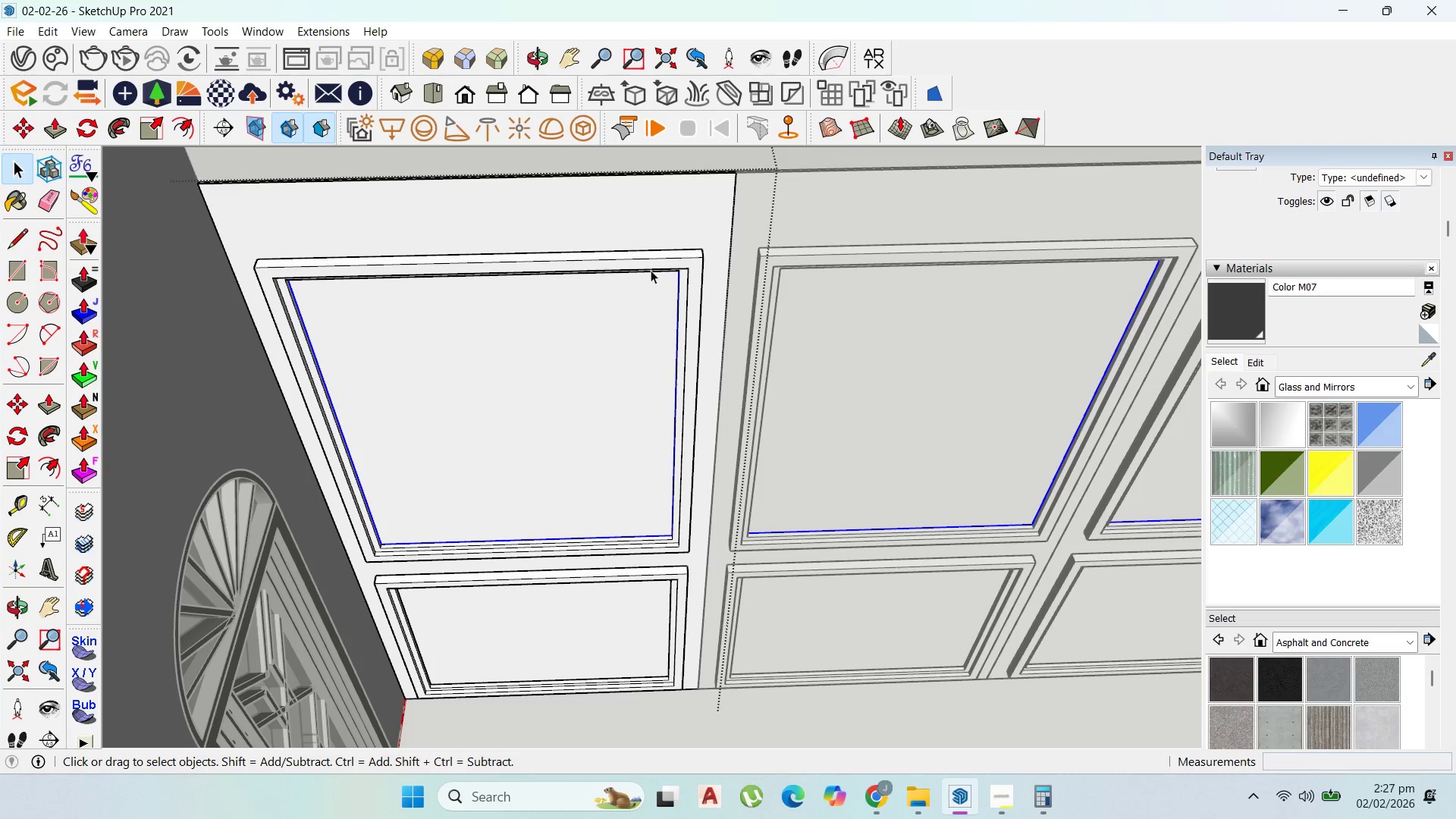 
double_click([681, 261])
 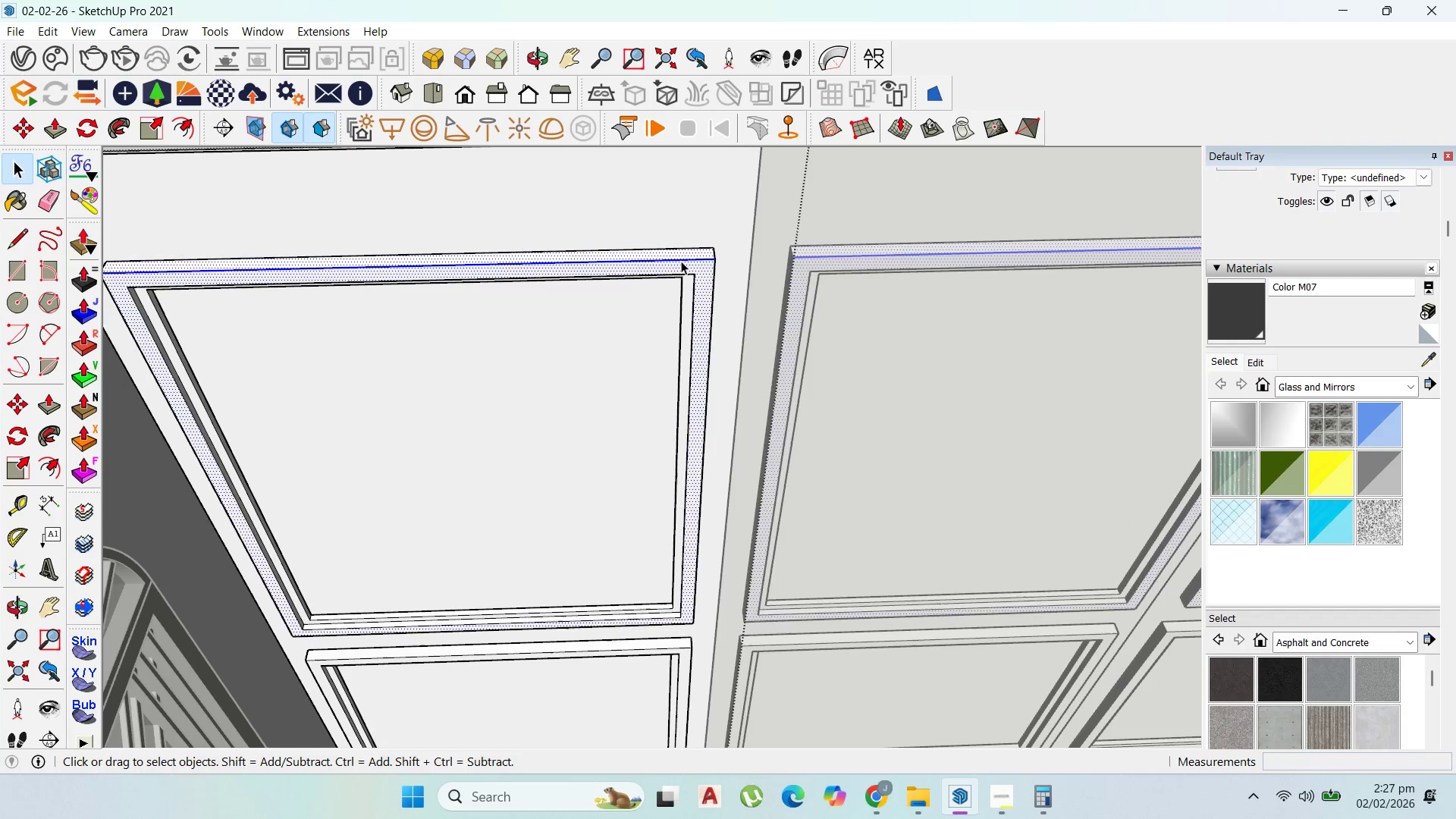 
scroll: coordinate [675, 256], scroll_direction: up, amount: 3.0
 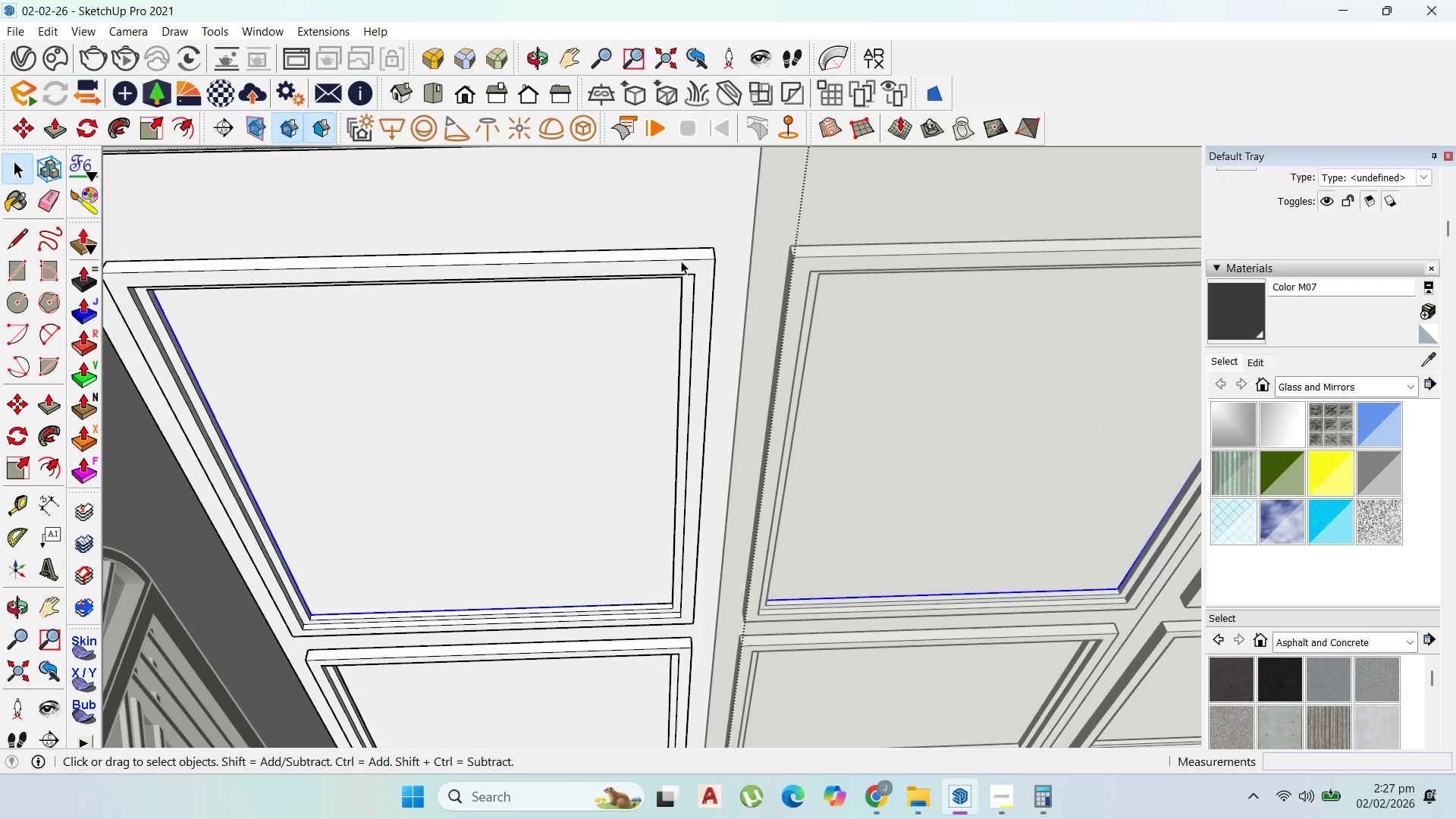 
triple_click([681, 261])
 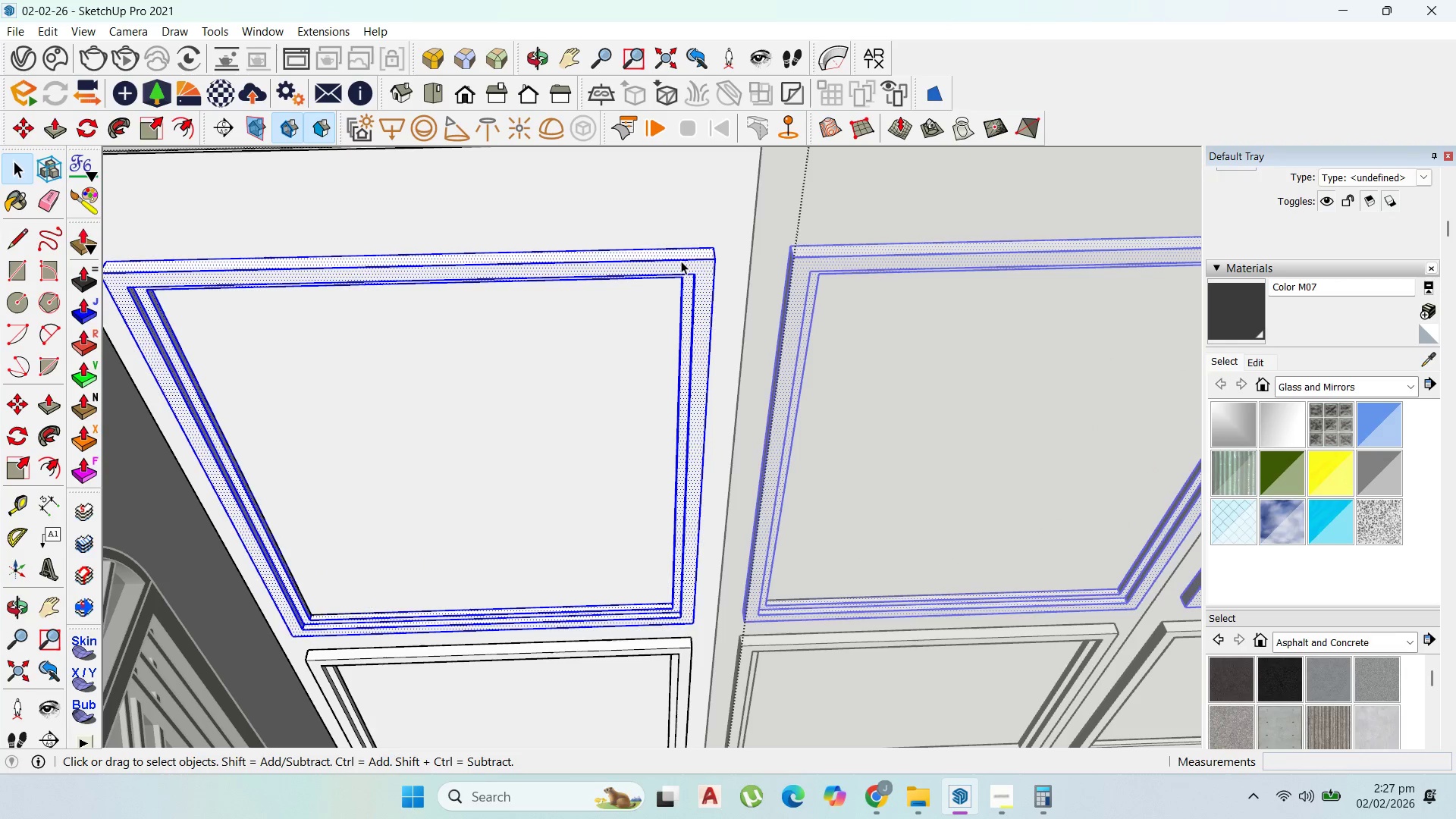 
triple_click([681, 261])
 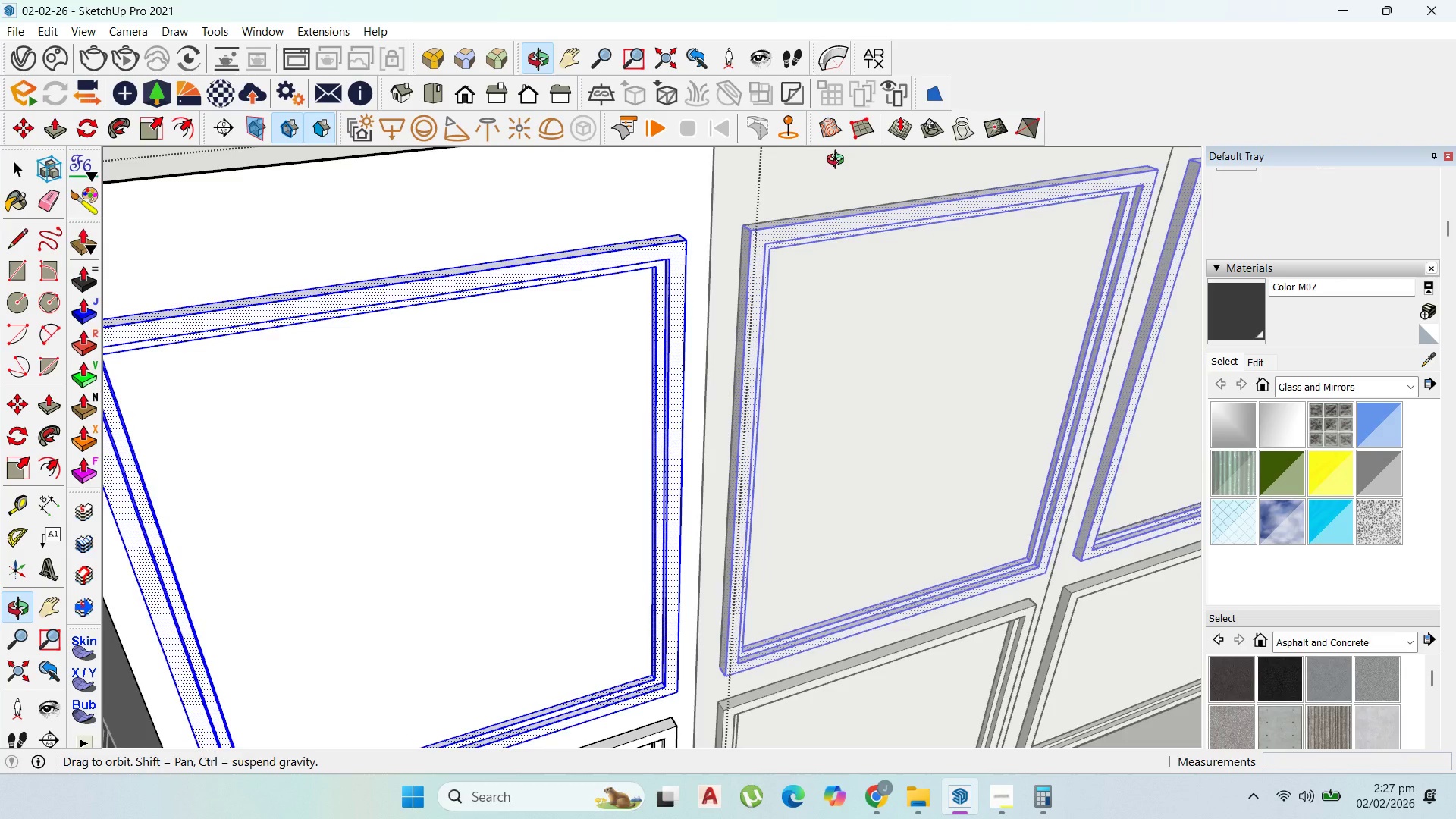 
left_click([654, 256])
 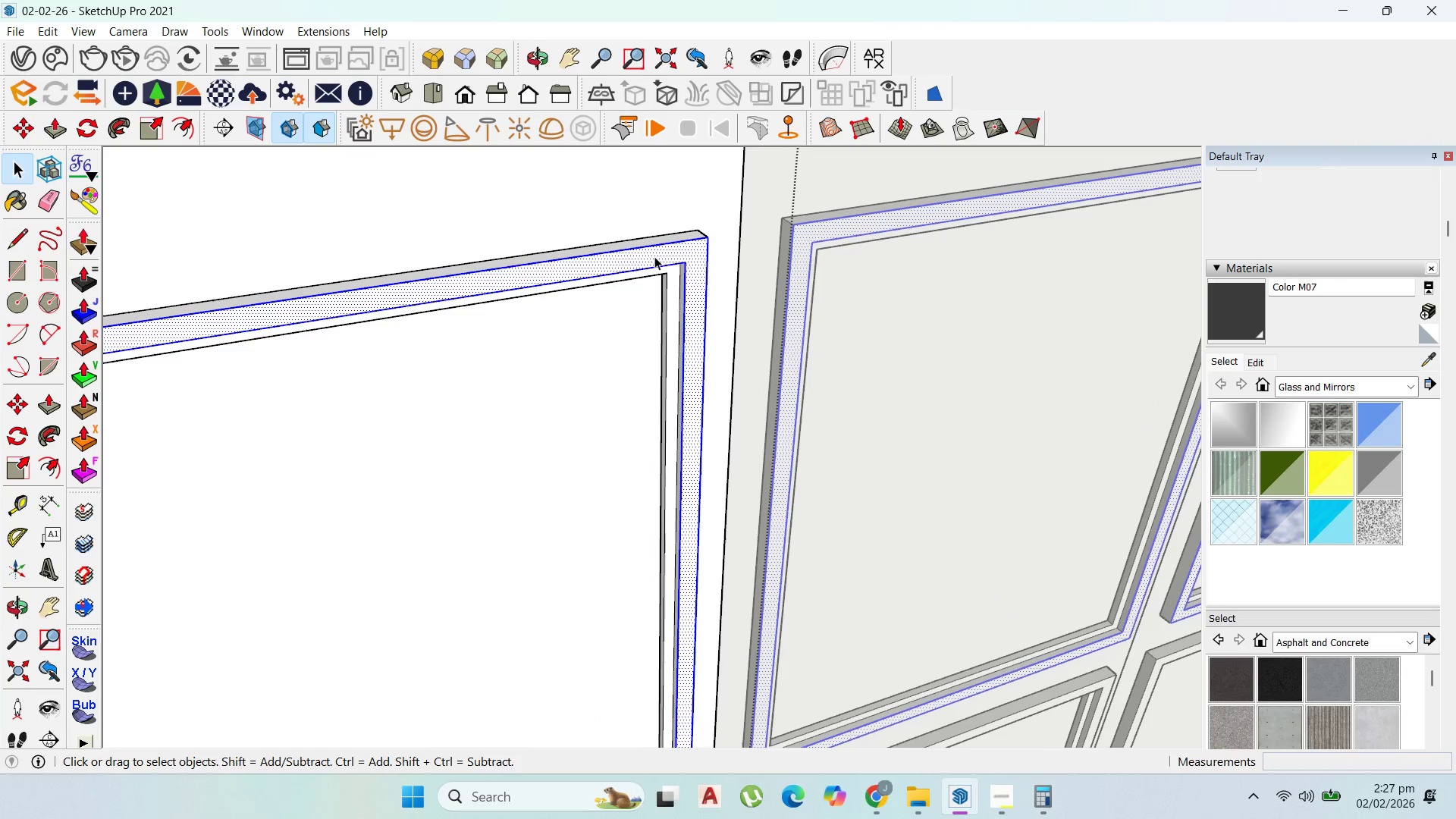 
scroll: coordinate [625, 249], scroll_direction: up, amount: 3.0
 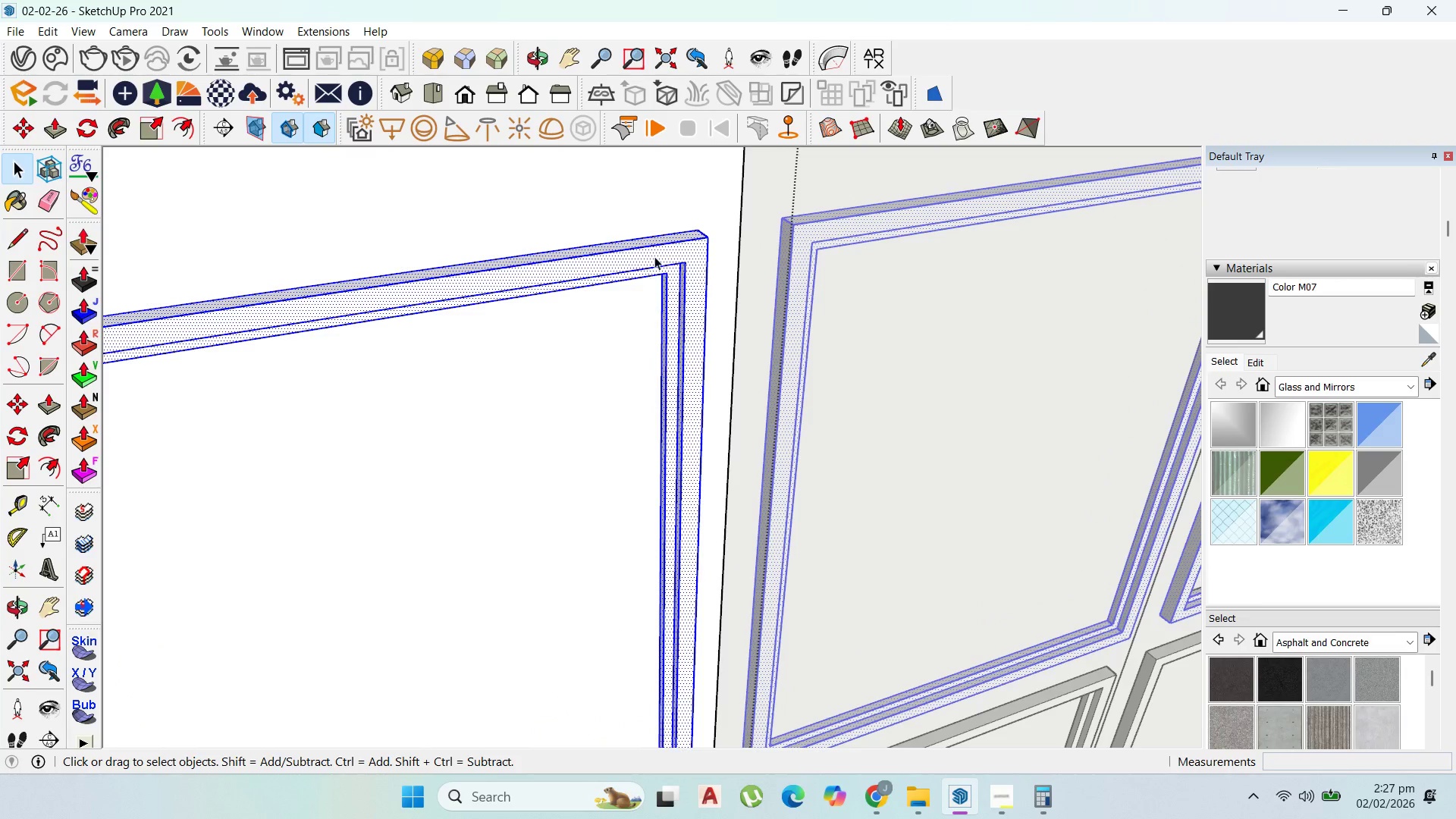 
double_click([654, 256])
 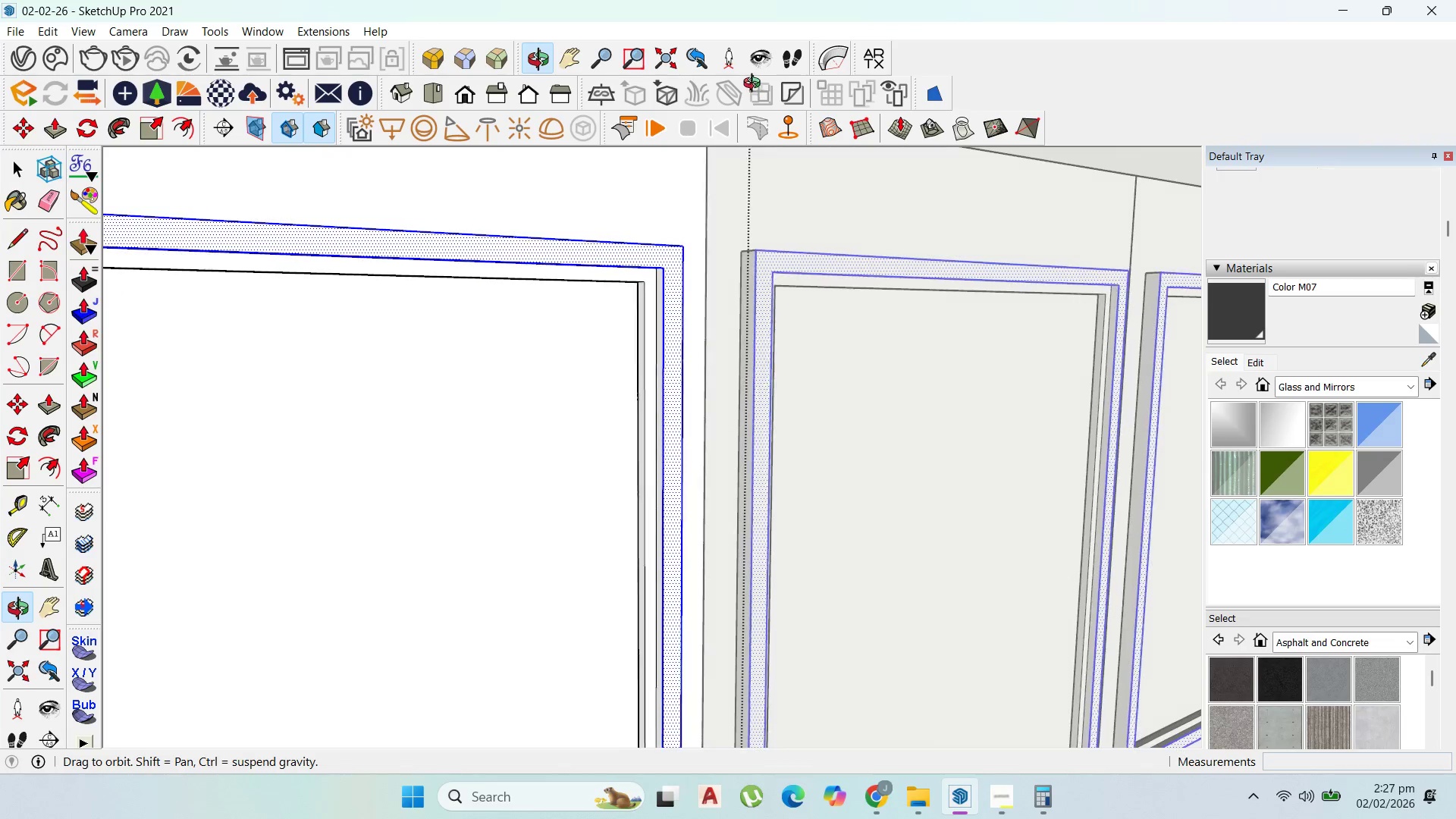 
scroll: coordinate [699, 274], scroll_direction: up, amount: 2.0
 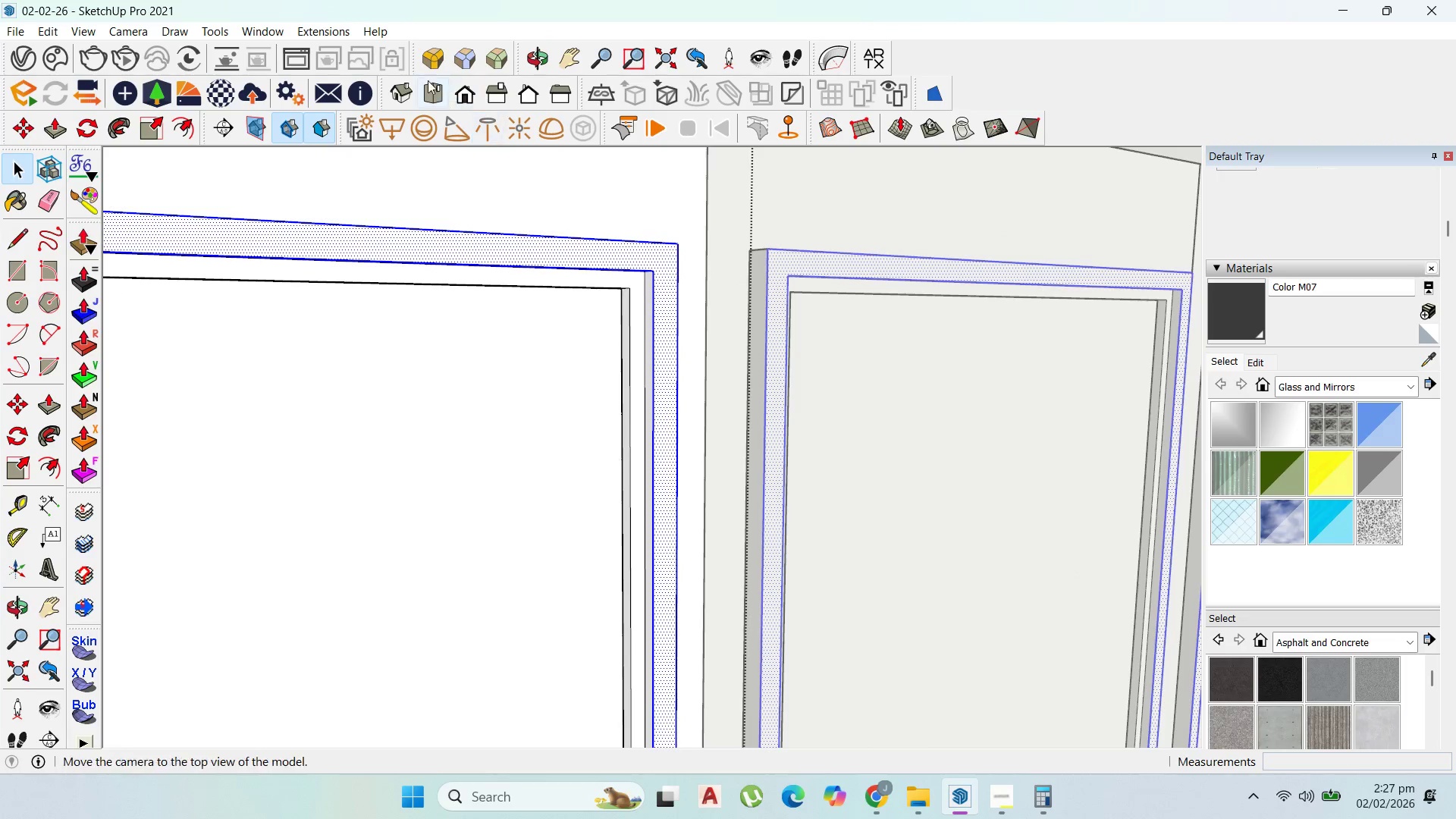 
left_click([438, 53])
 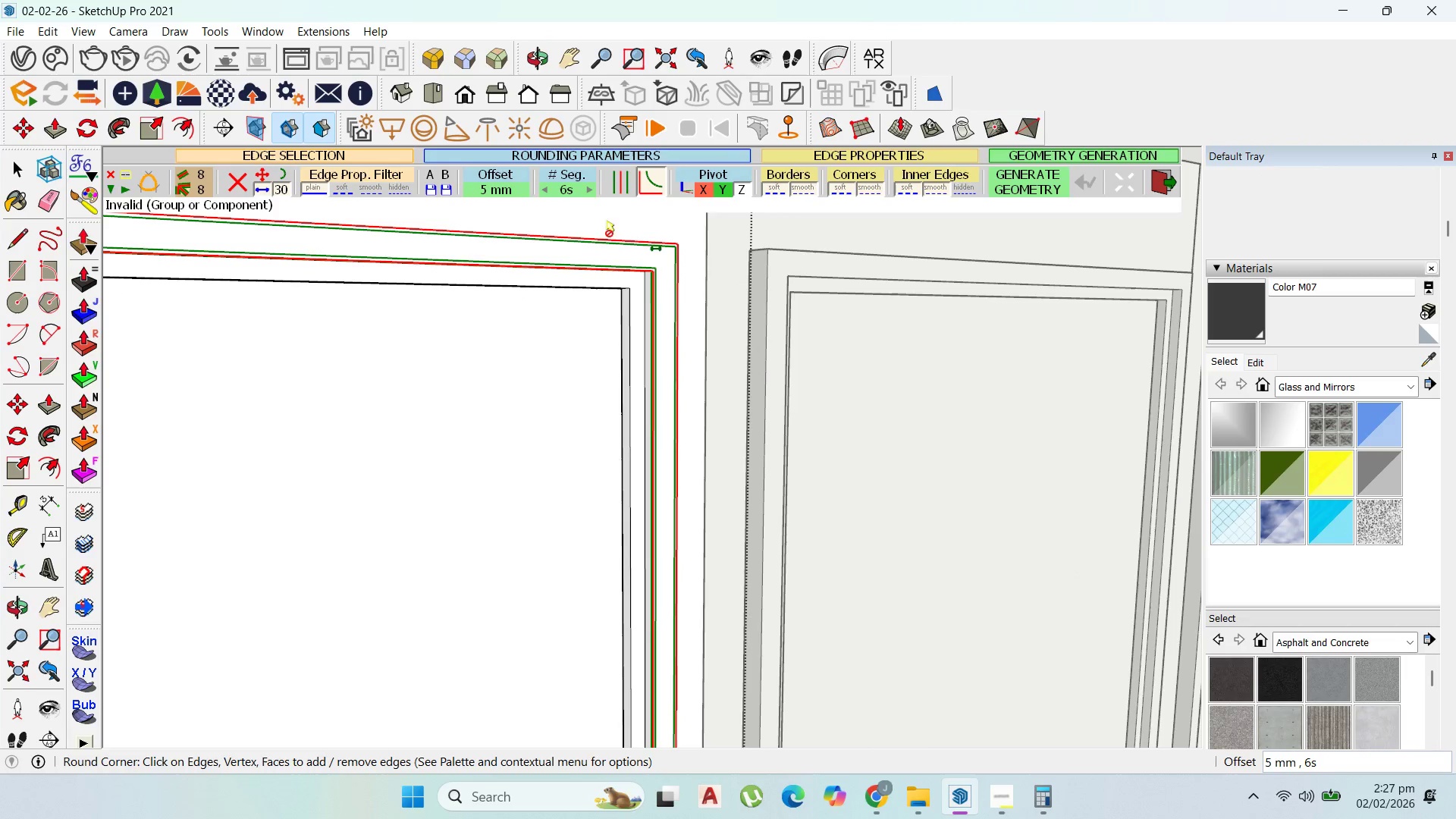 
left_click([488, 190])
 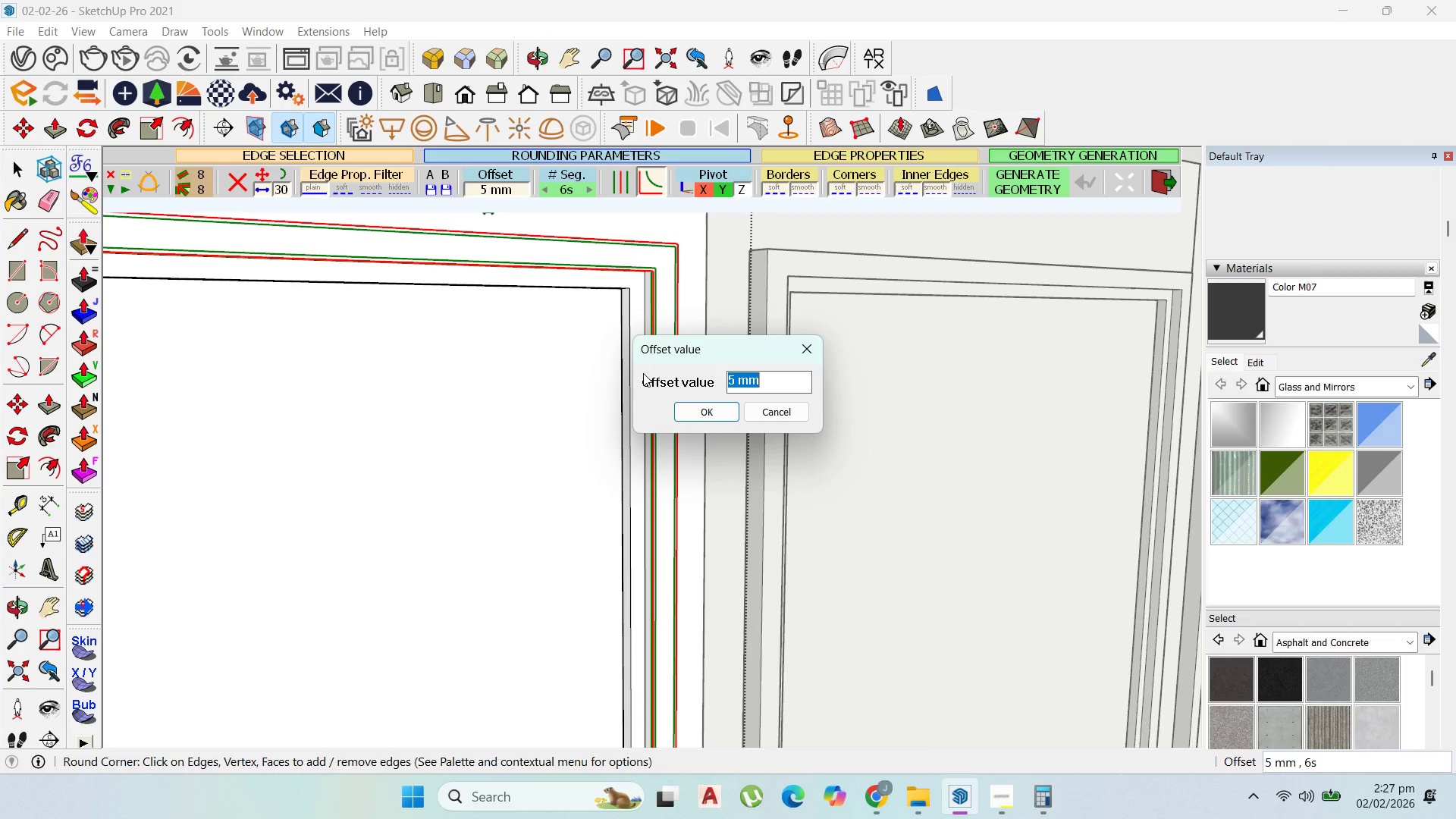 
key(Numpad2)
 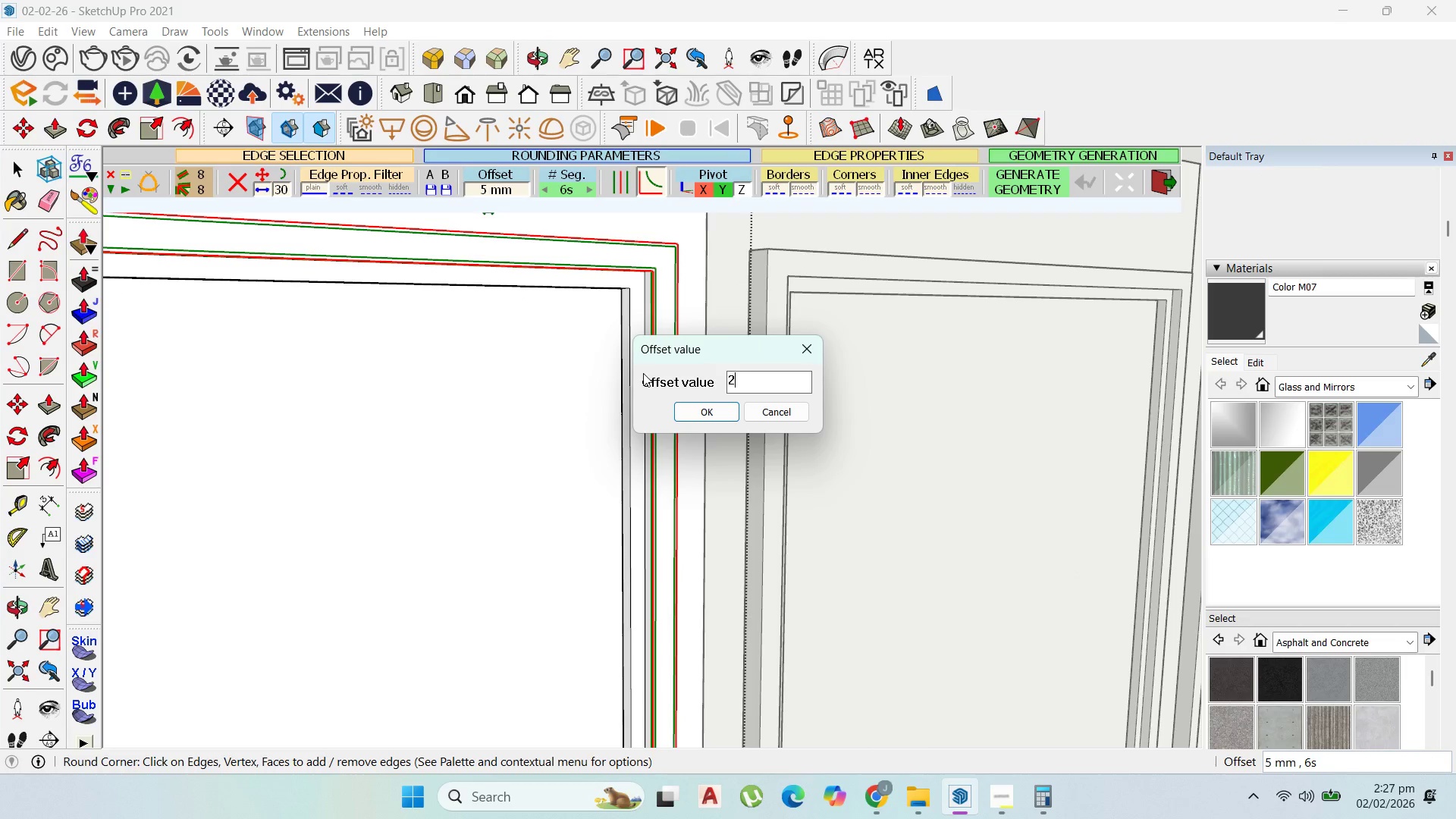 
key(Numpad0)
 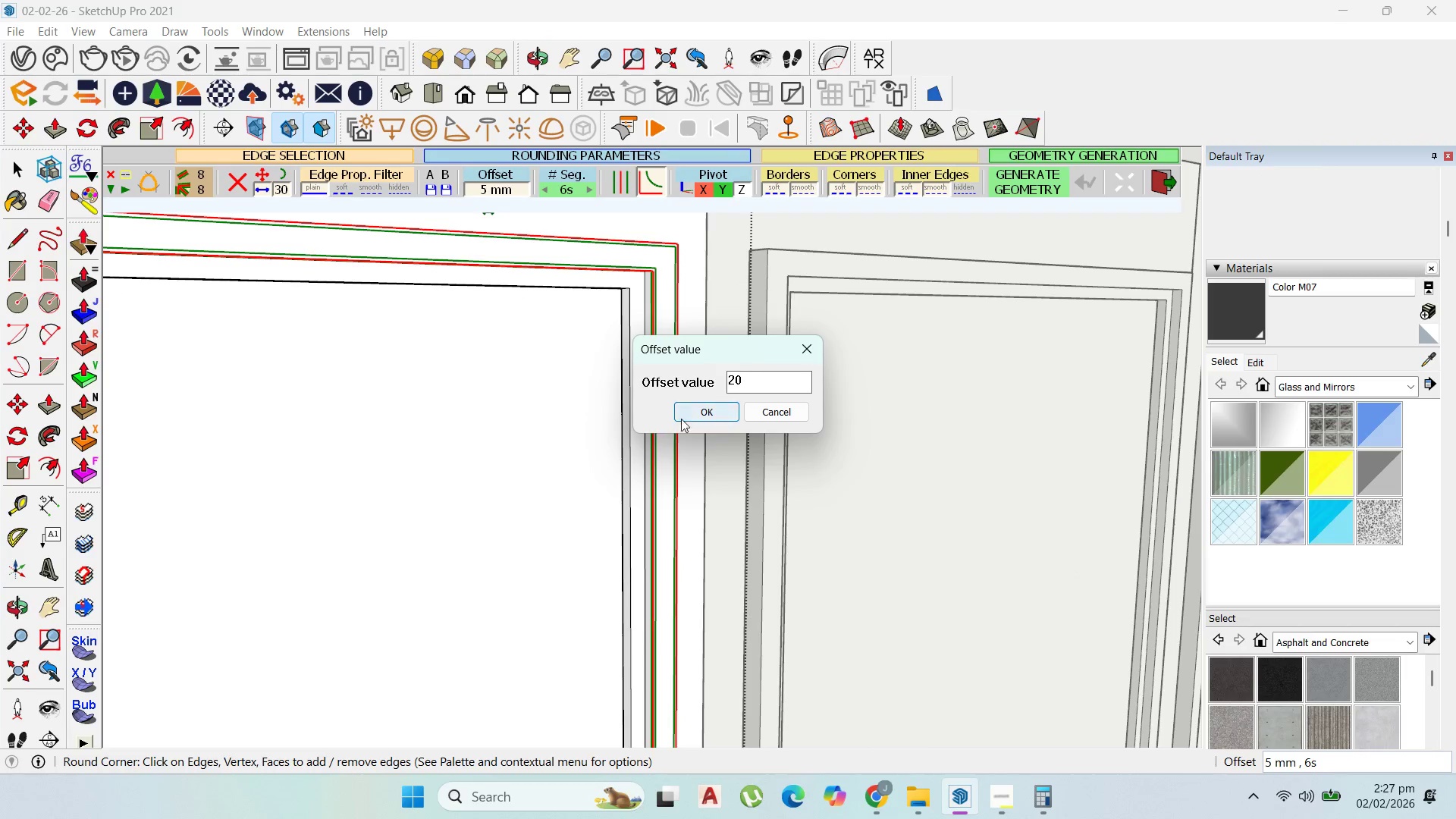 
left_click([693, 419])
 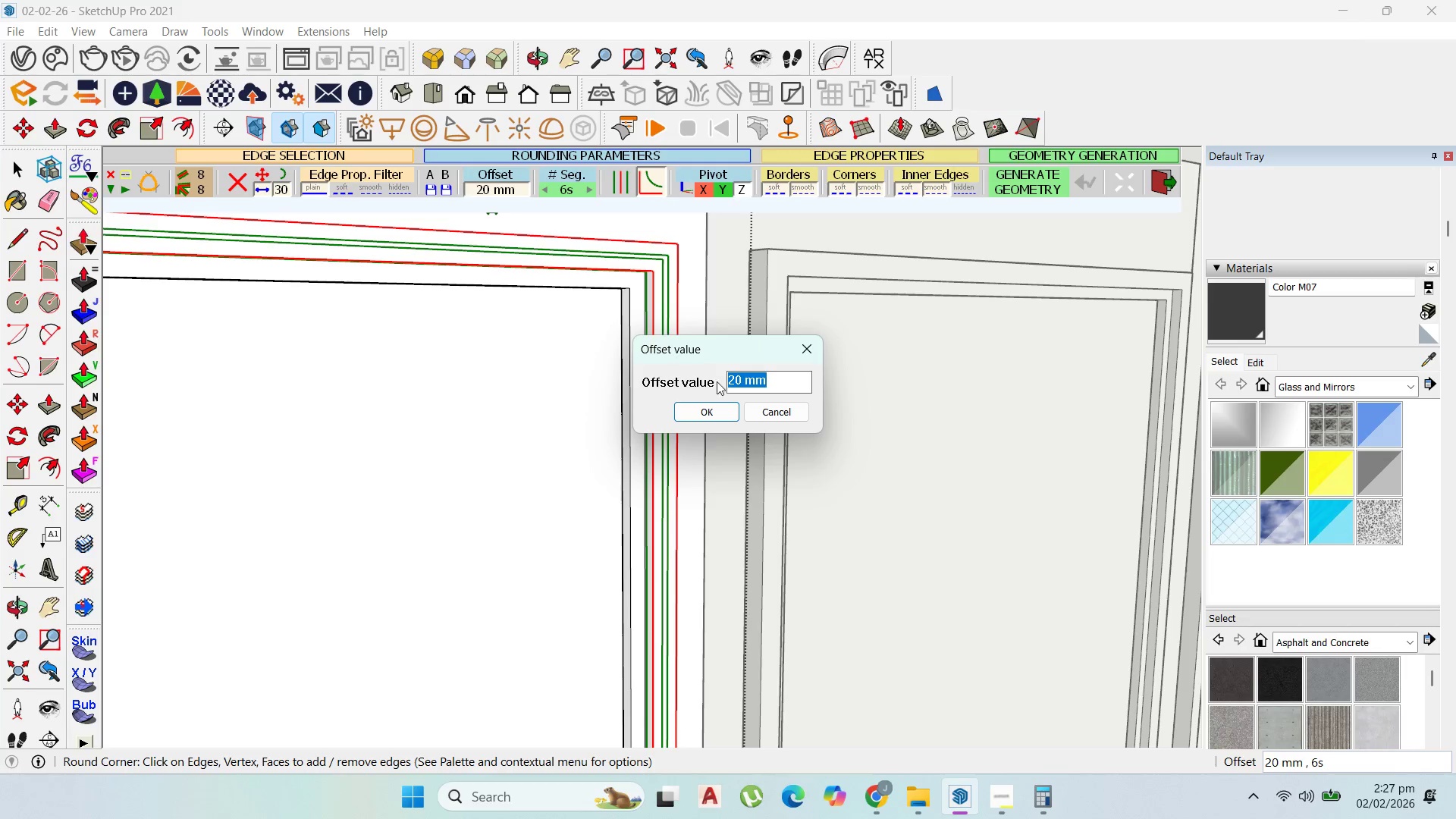 
type(12)
 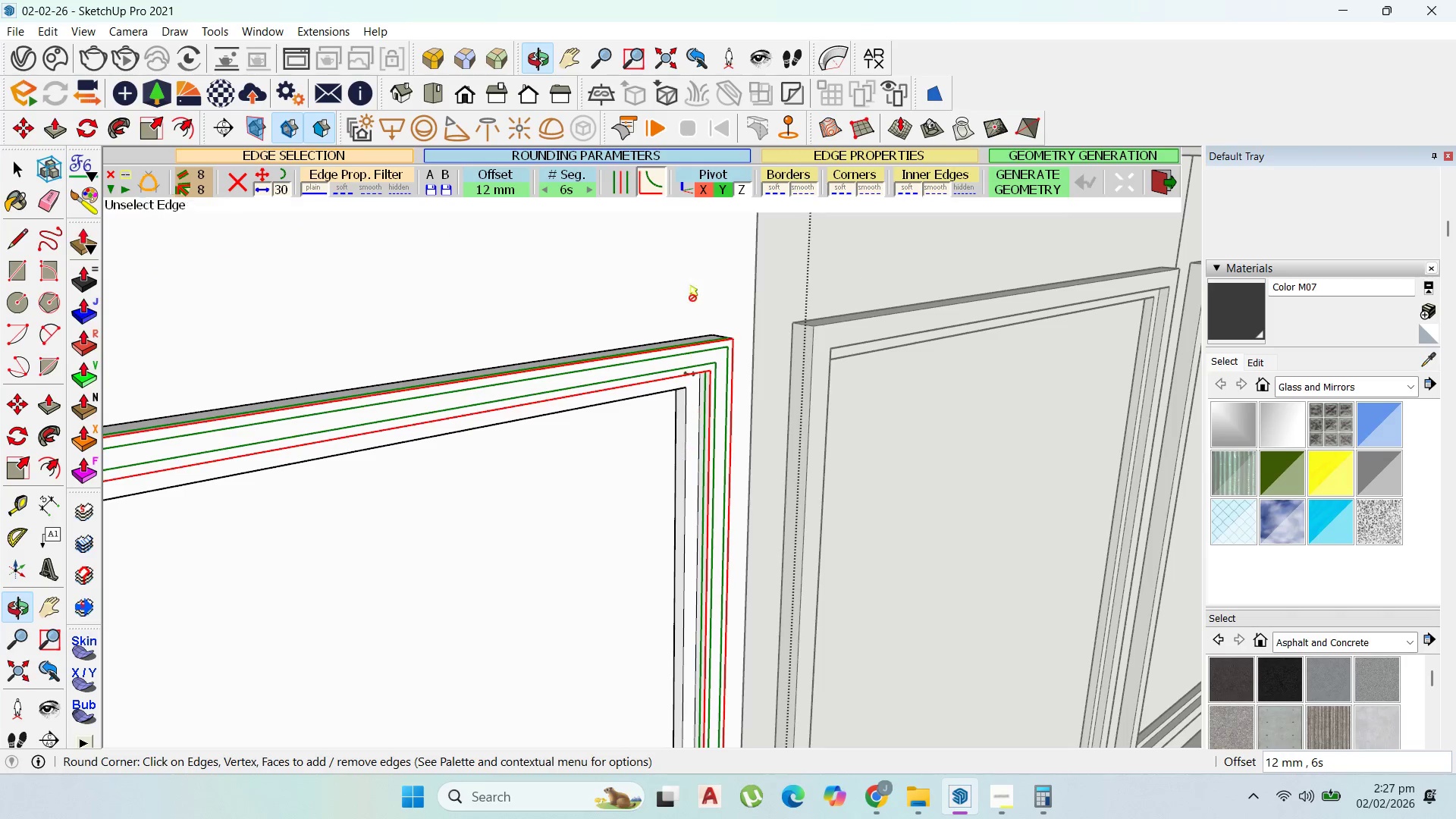 
left_click([1027, 177])
 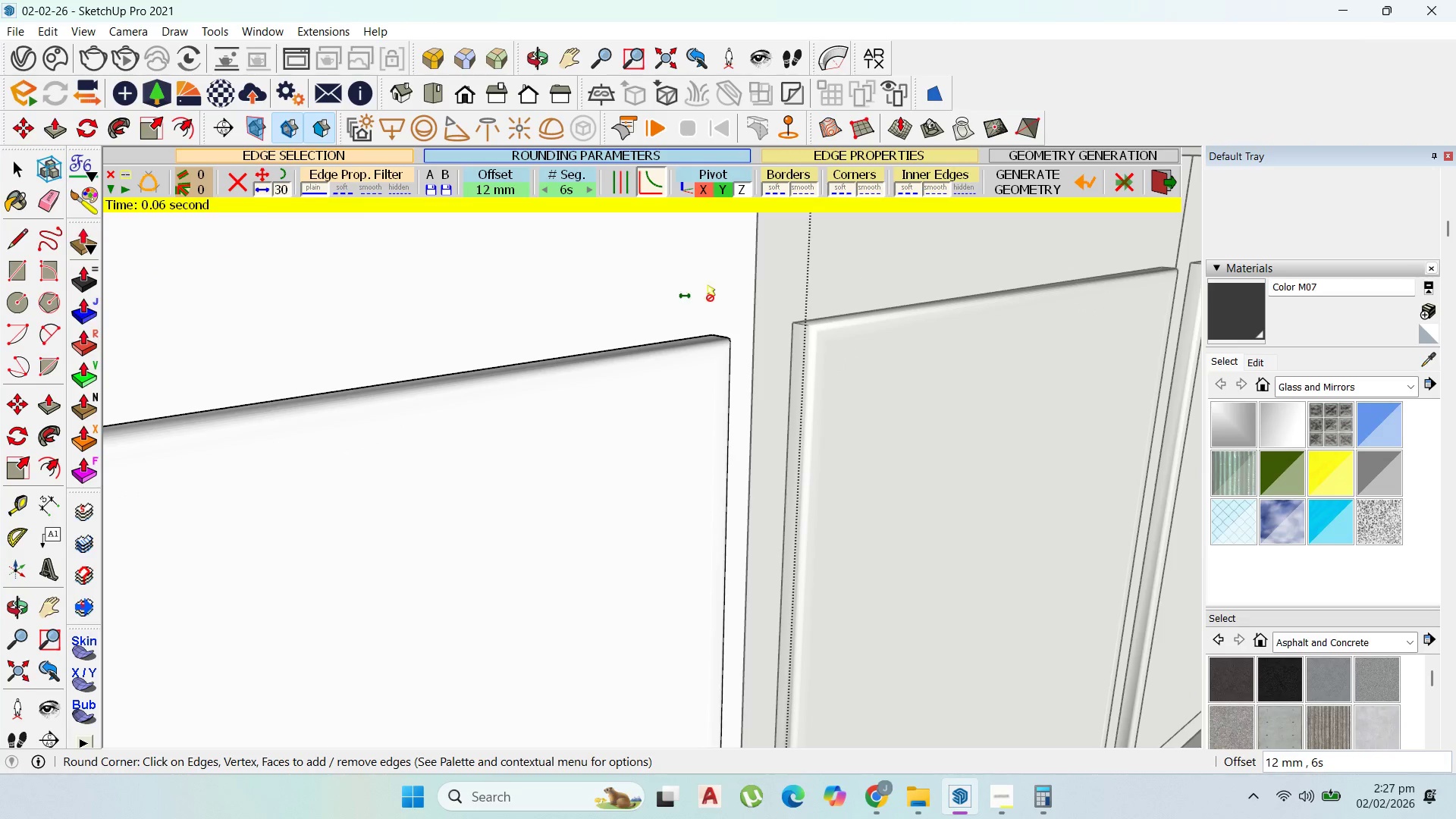 
scroll: coordinate [711, 296], scroll_direction: down, amount: 3.0
 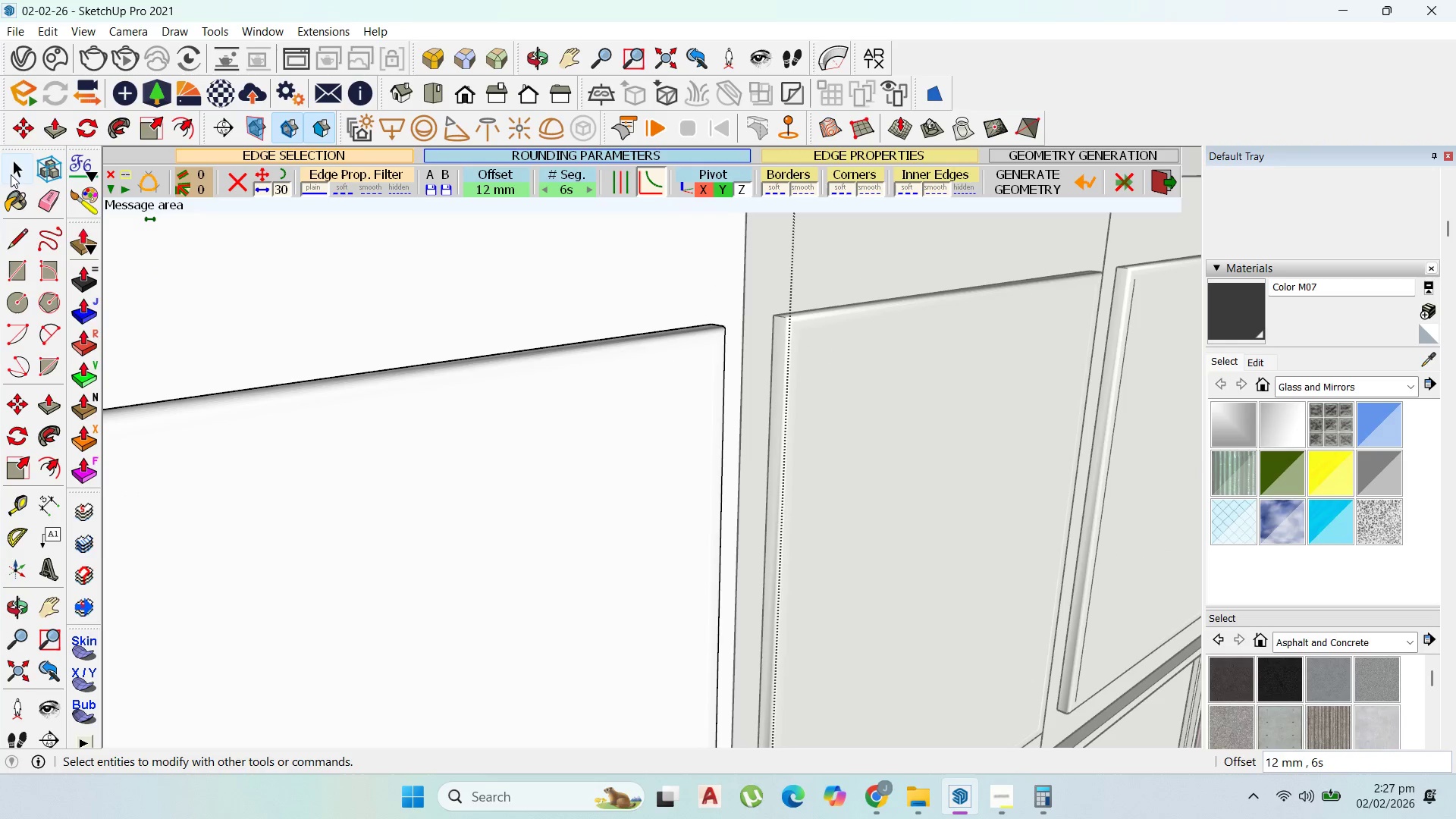 
double_click([512, 447])
 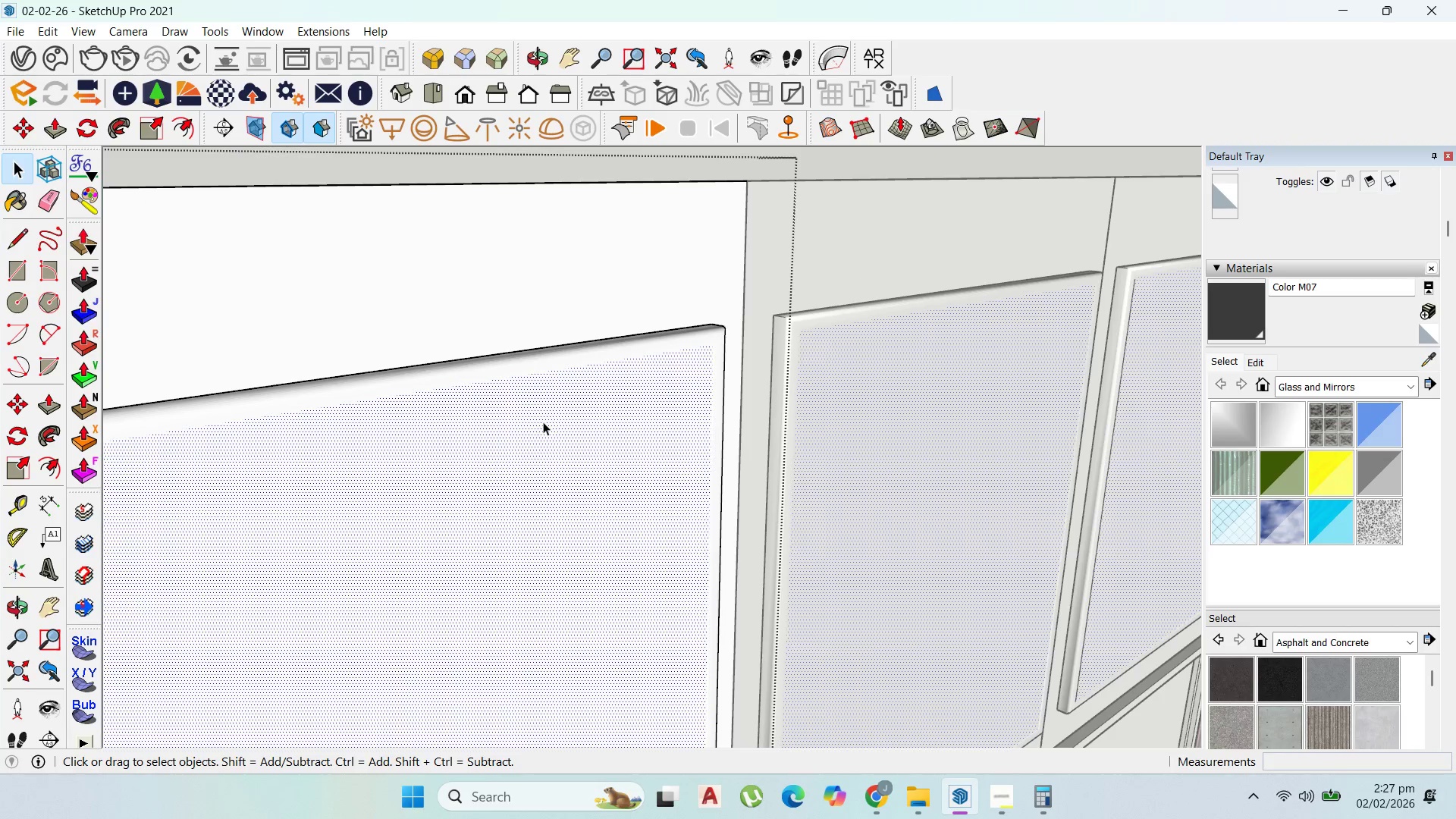 
key(Delete)
 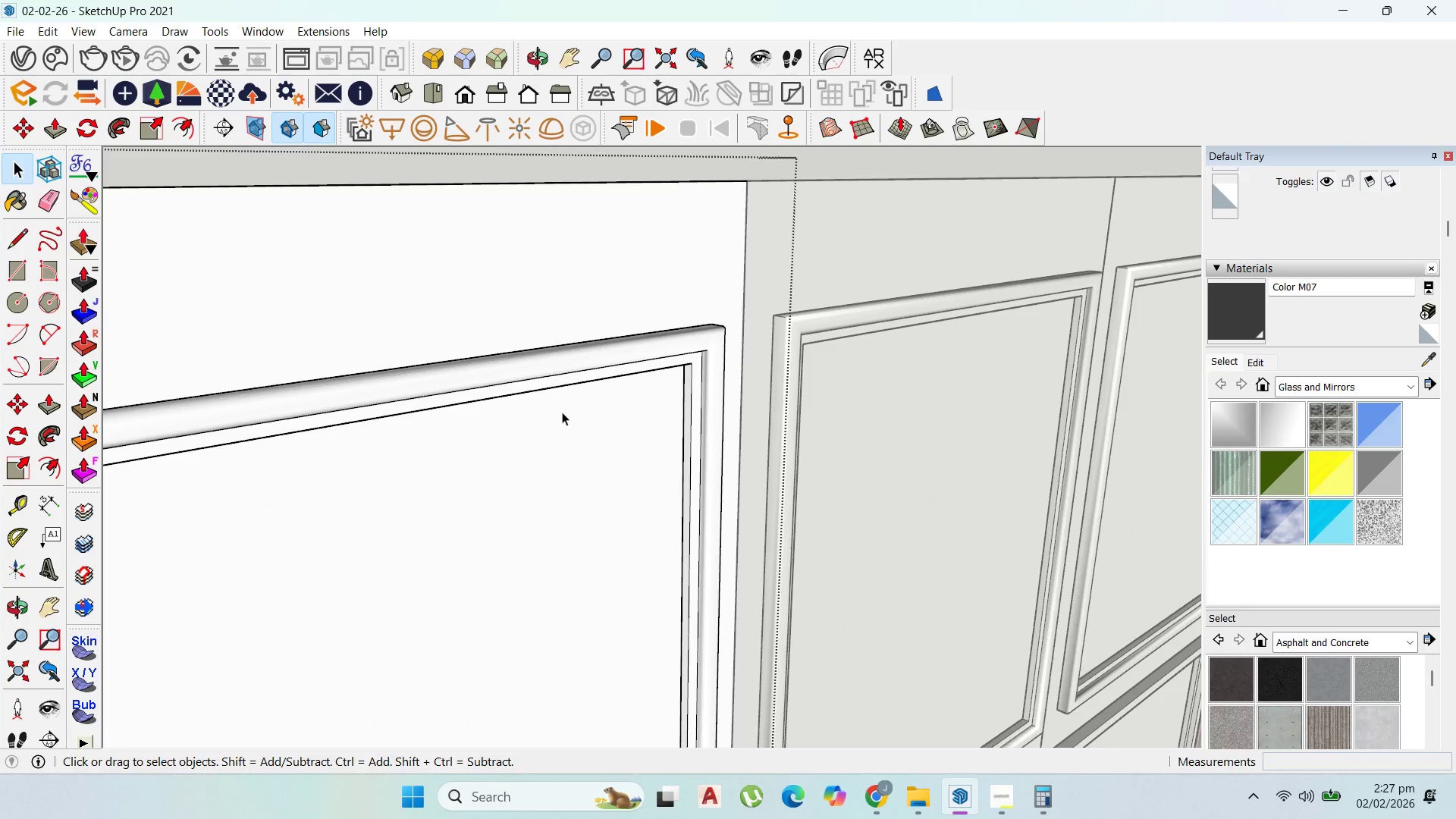 
scroll: coordinate [562, 412], scroll_direction: down, amount: 1.0
 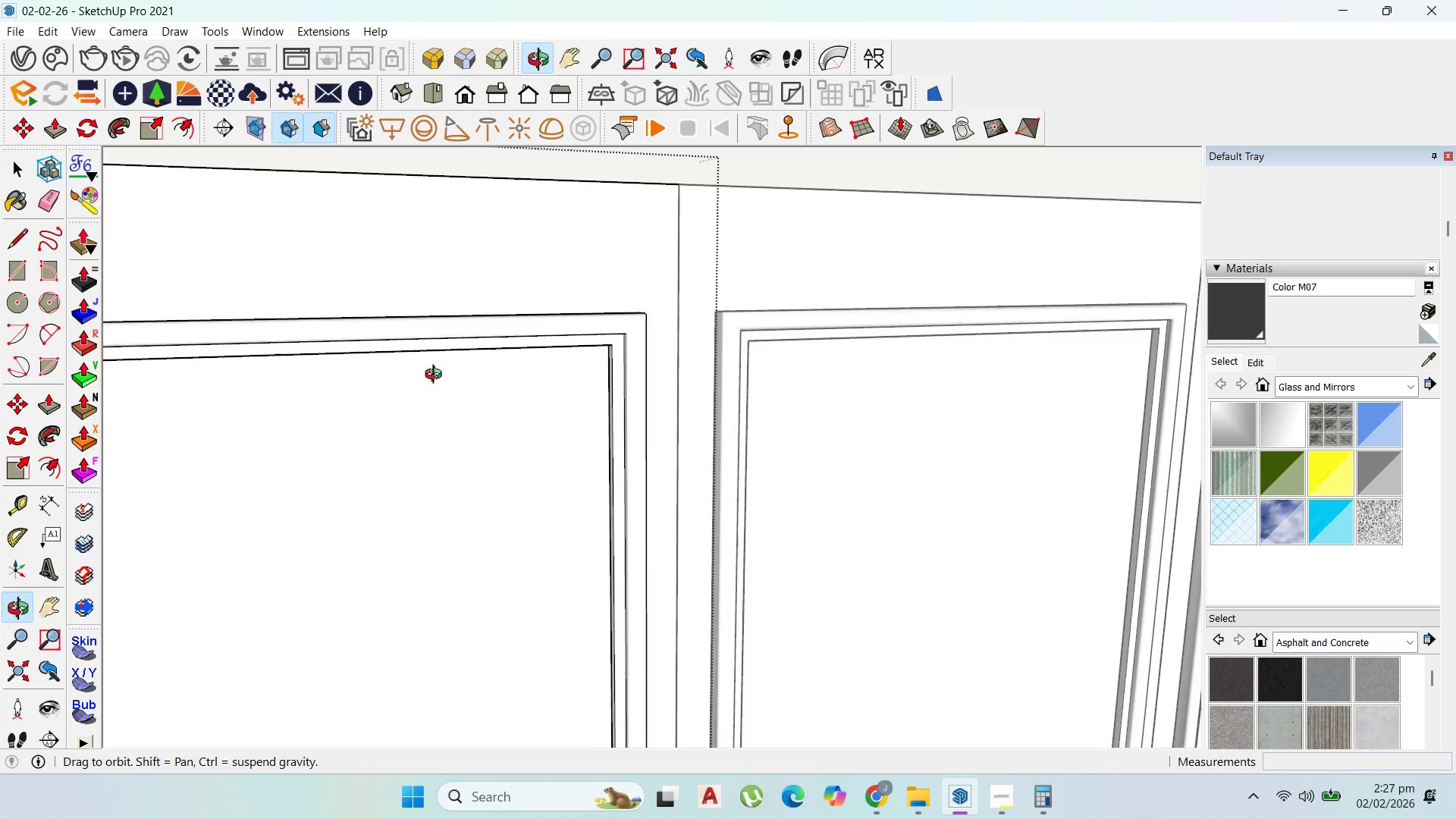 
key(Escape)
 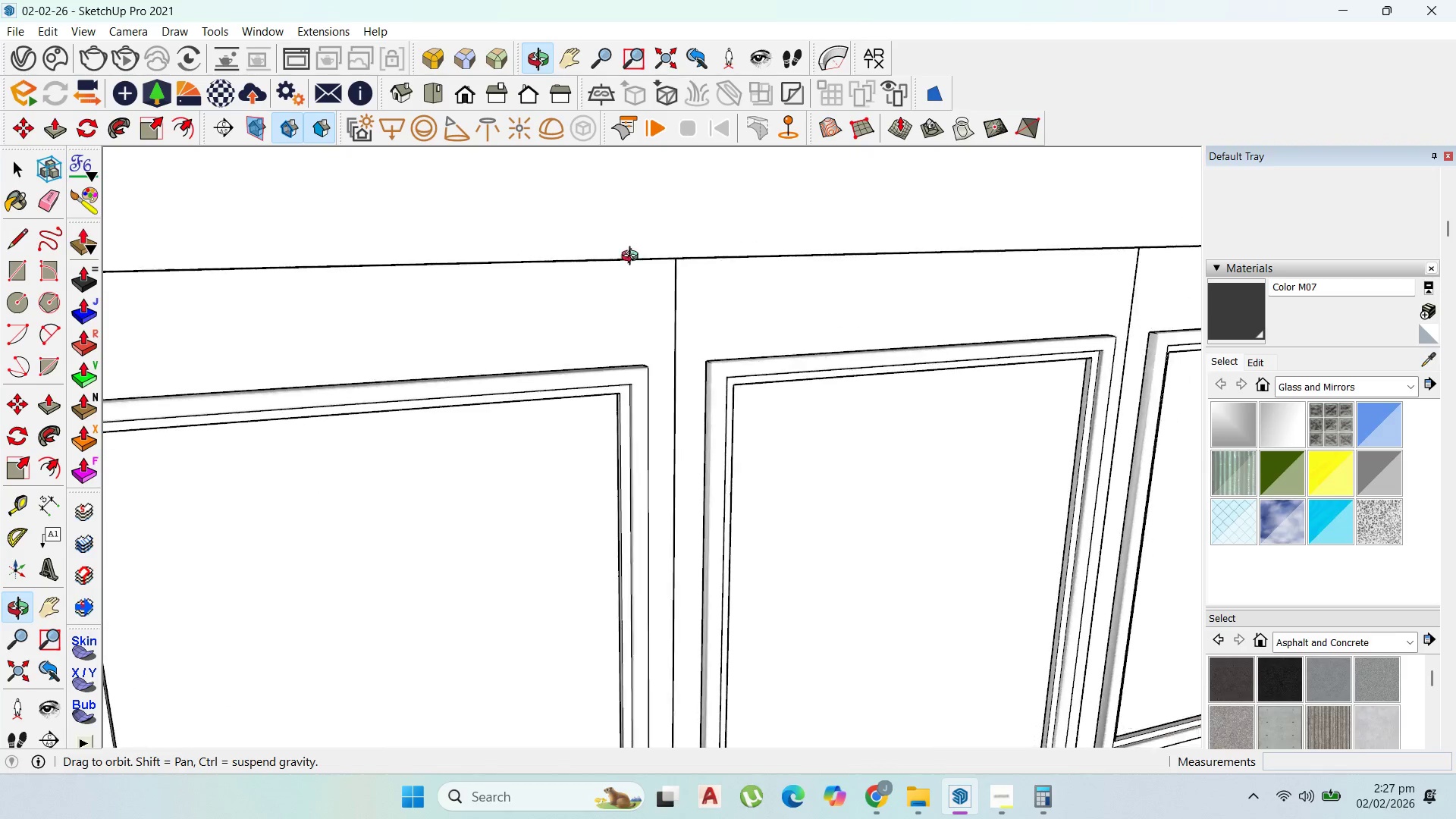 
scroll: coordinate [598, 383], scroll_direction: down, amount: 3.0
 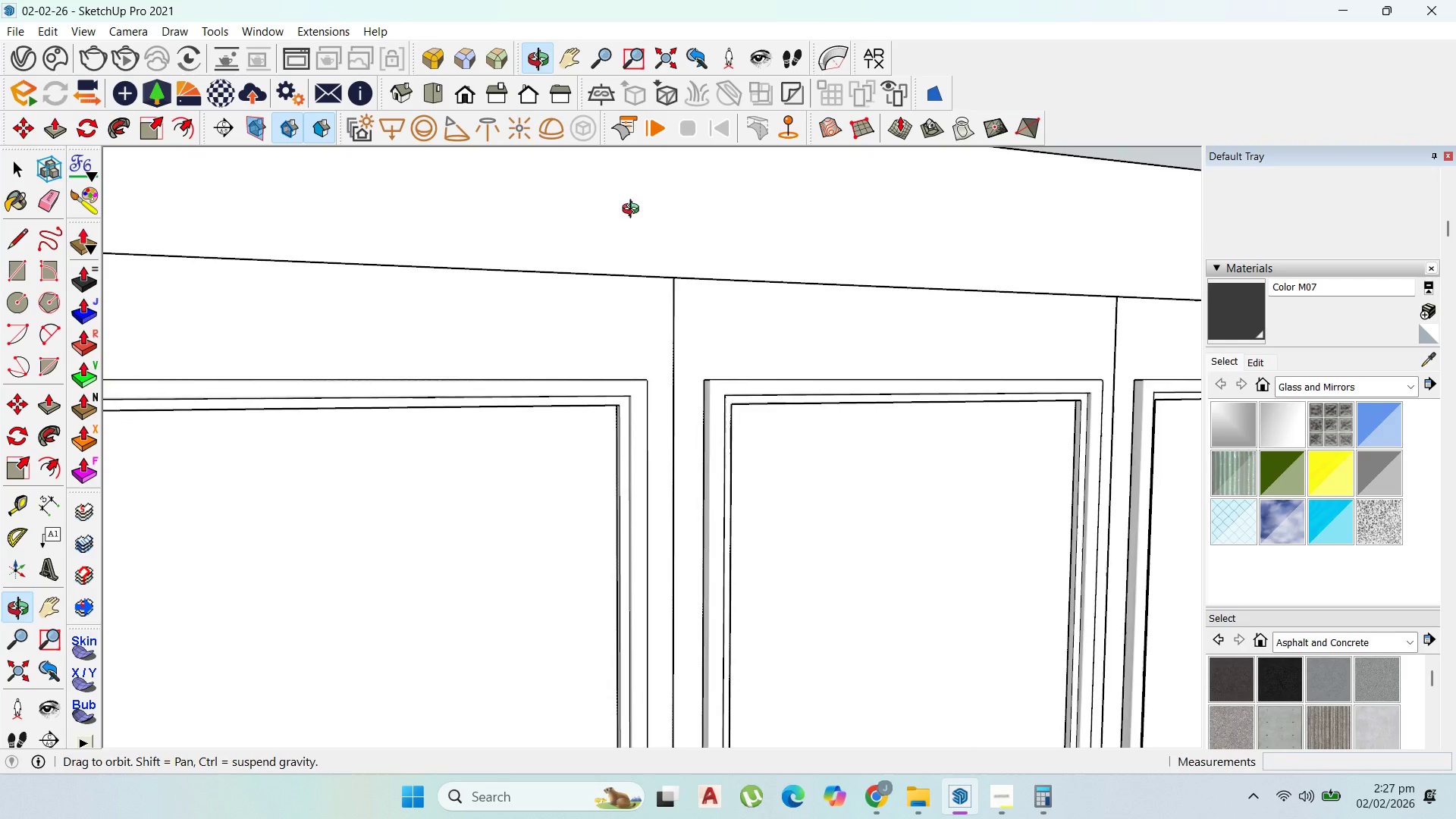 
scroll: coordinate [606, 416], scroll_direction: up, amount: 7.0
 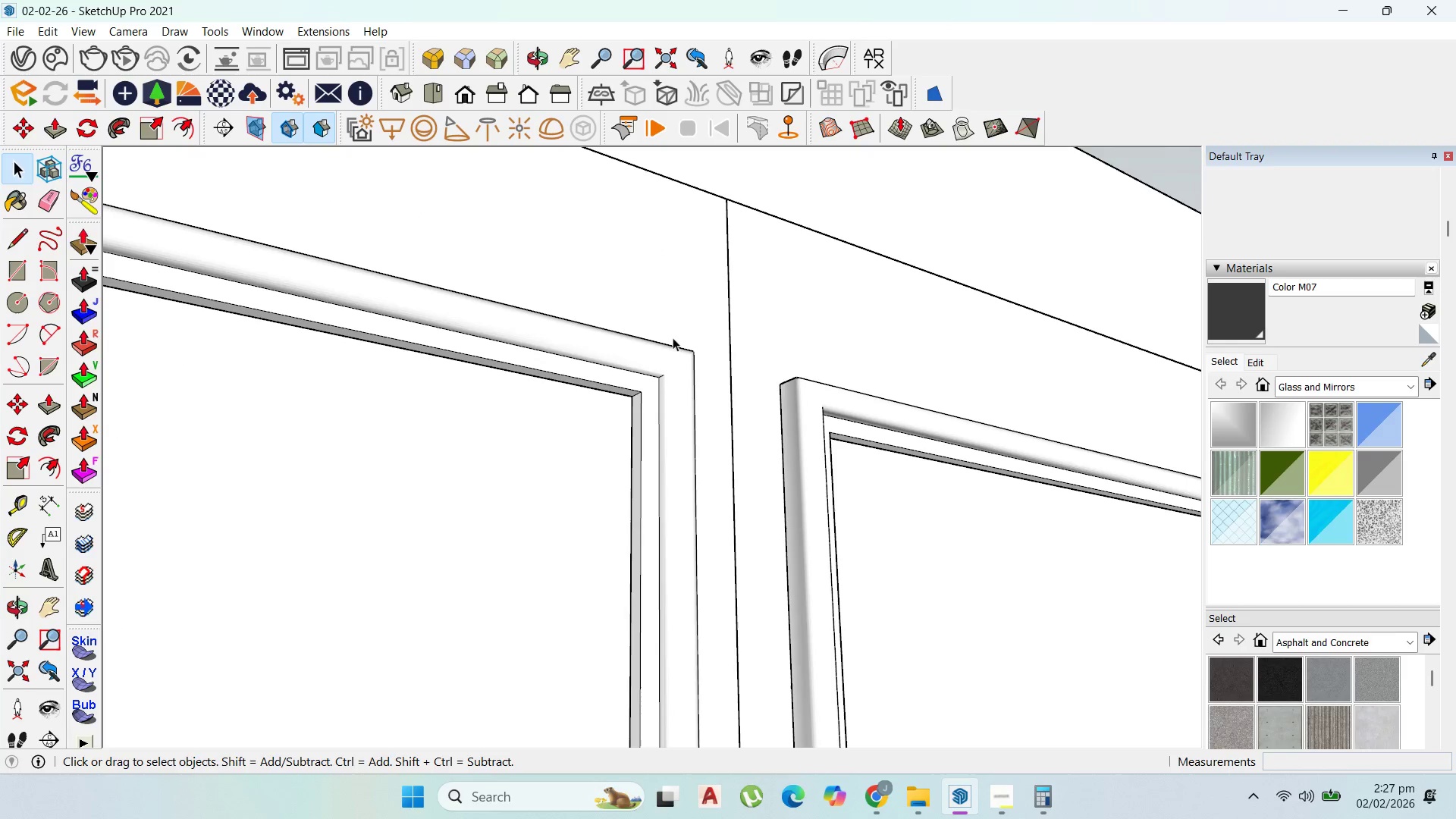 
double_click([638, 386])
 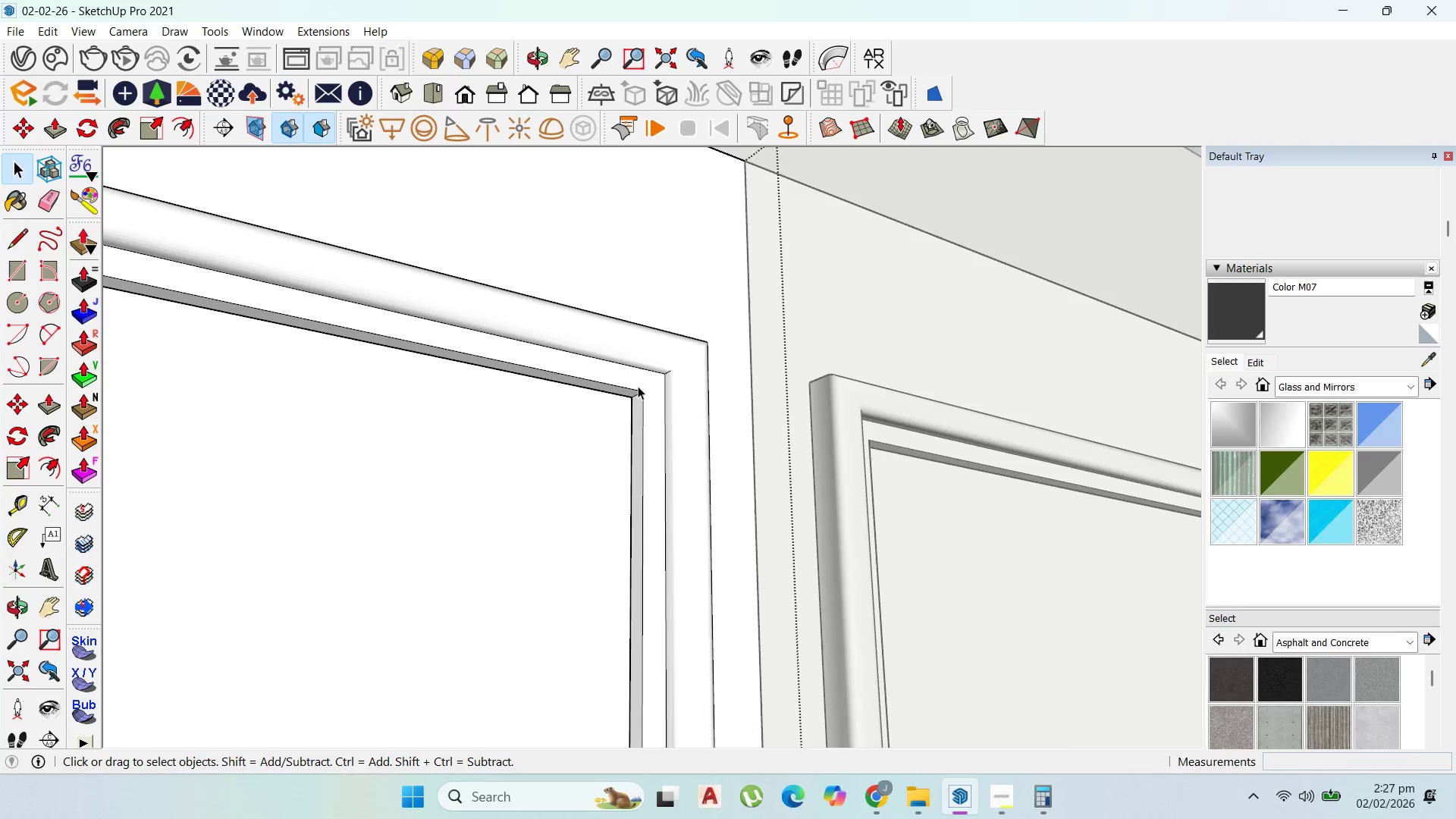 
scroll: coordinate [632, 394], scroll_direction: up, amount: 2.0
 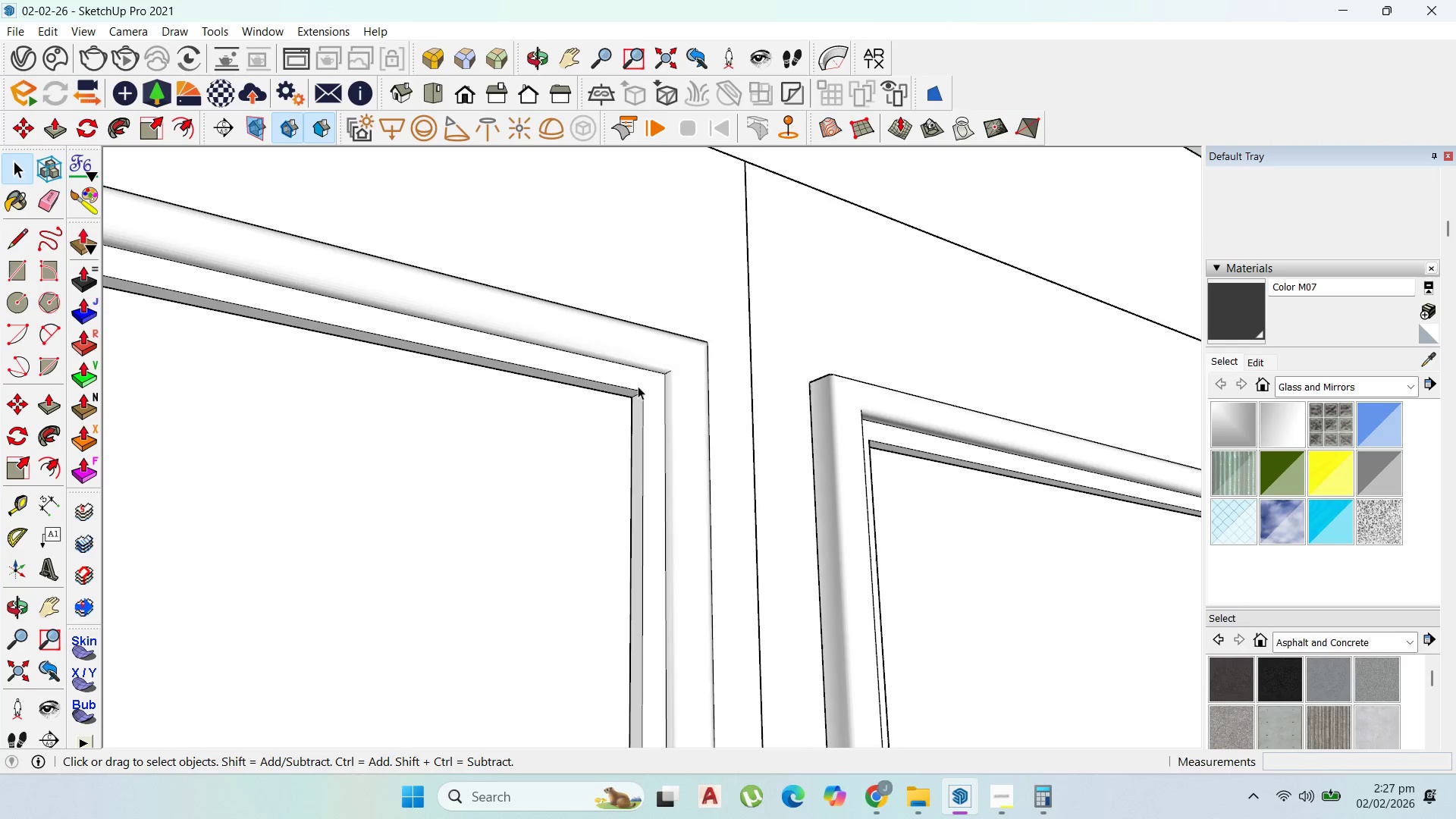 
triple_click([638, 386])
 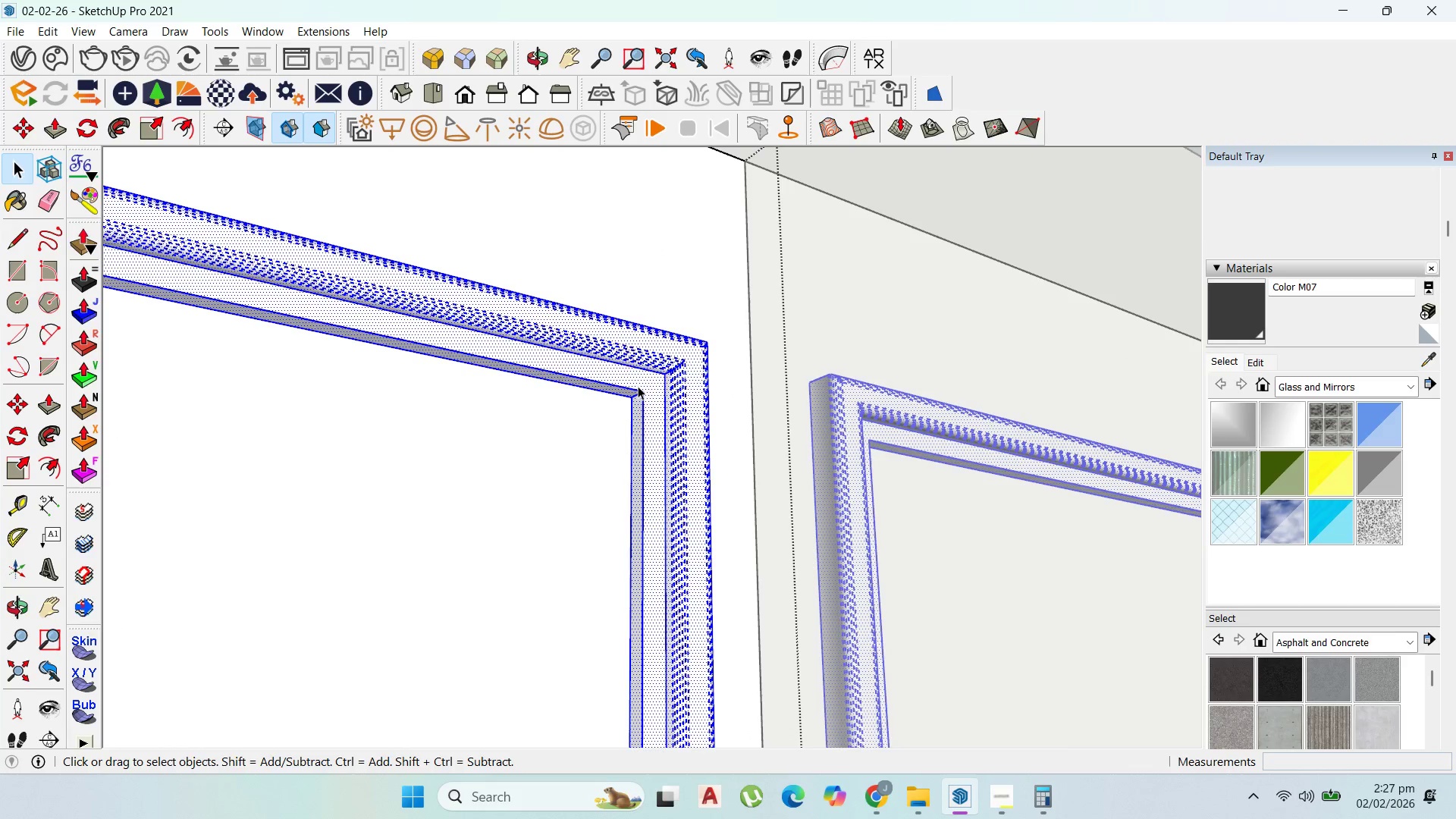 
triple_click([638, 386])
 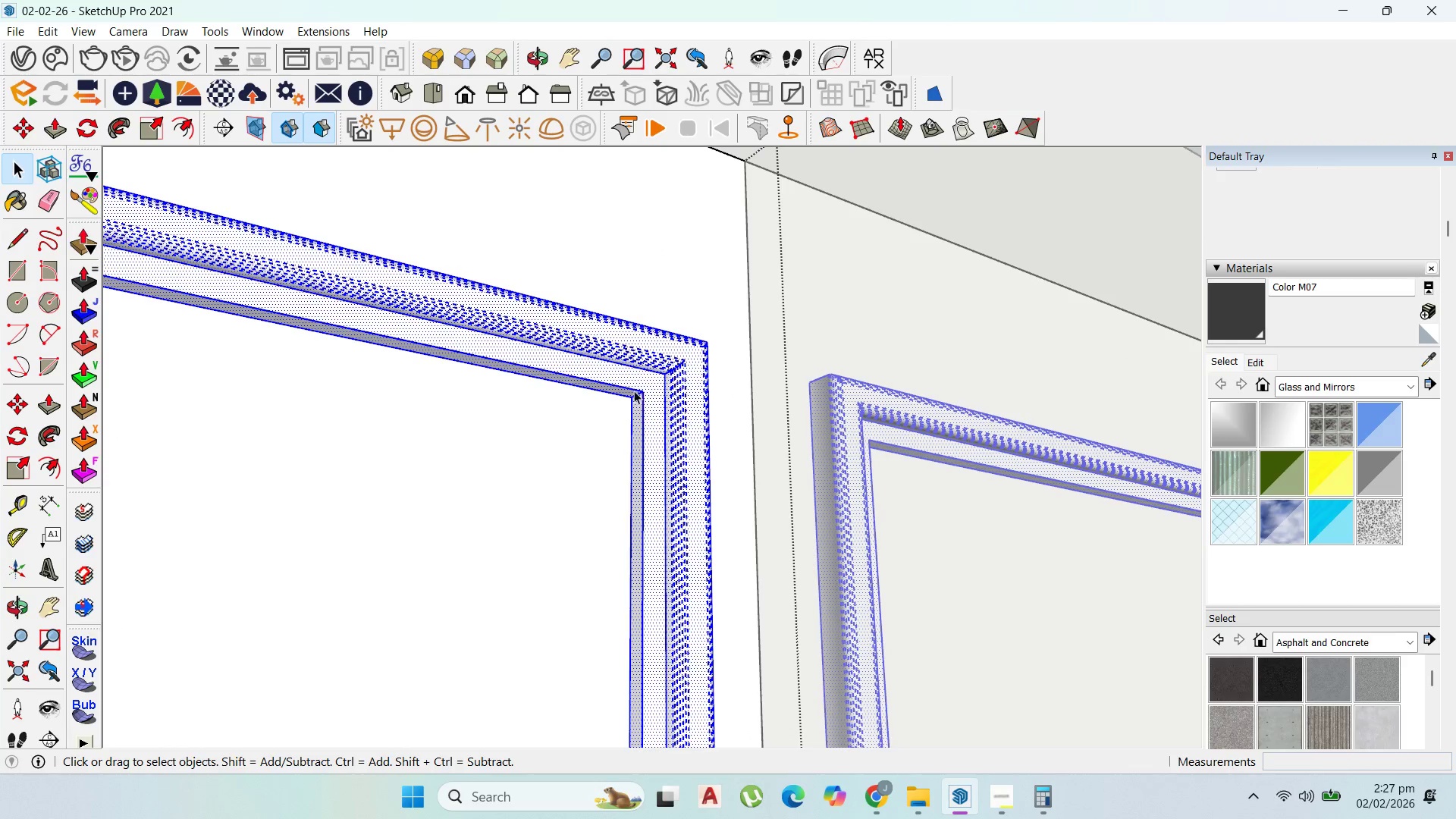 
left_click([629, 389])
 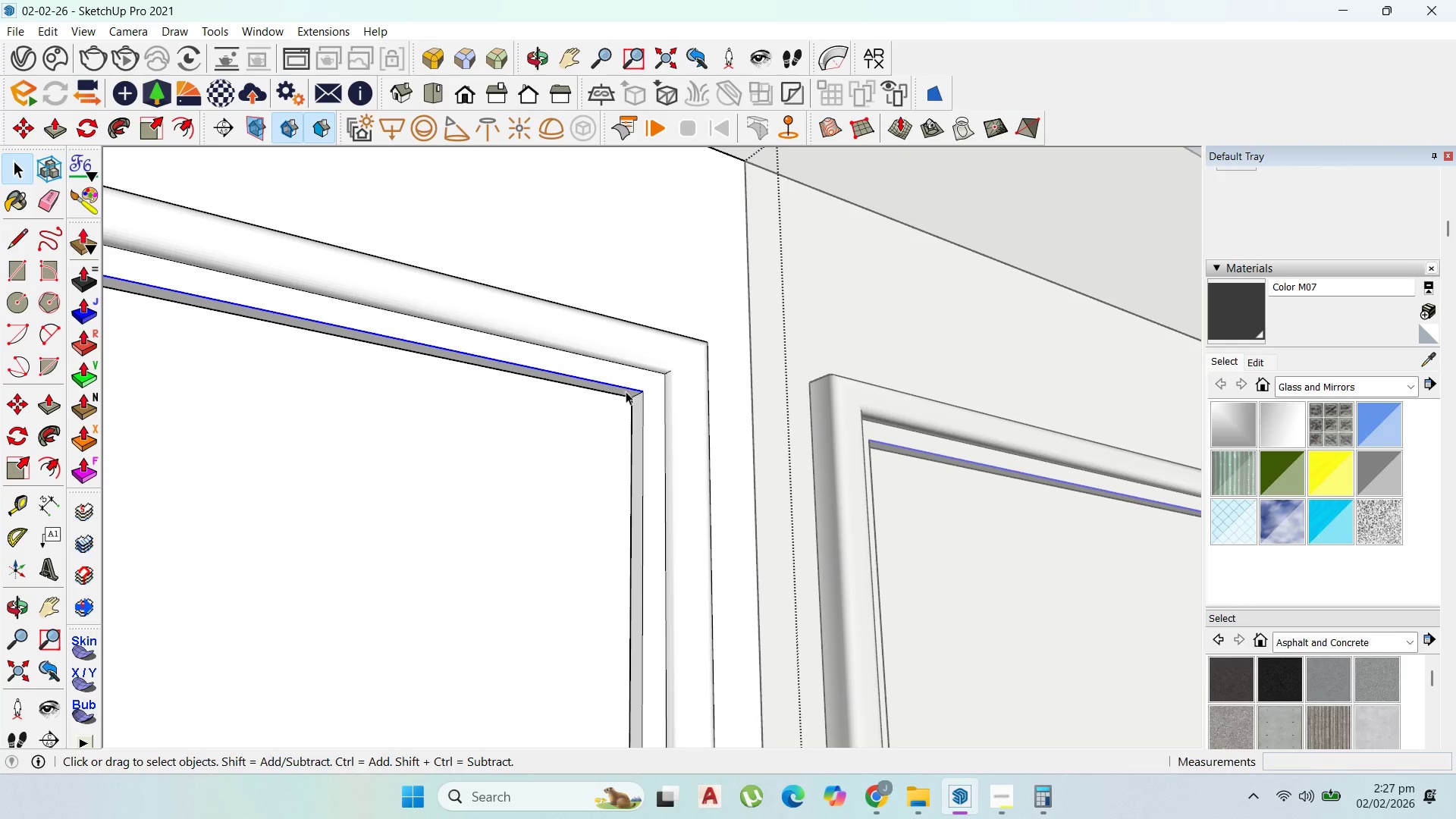 
hold_key(key=ShiftLeft, duration=2.81)
left_click([642, 415])
 